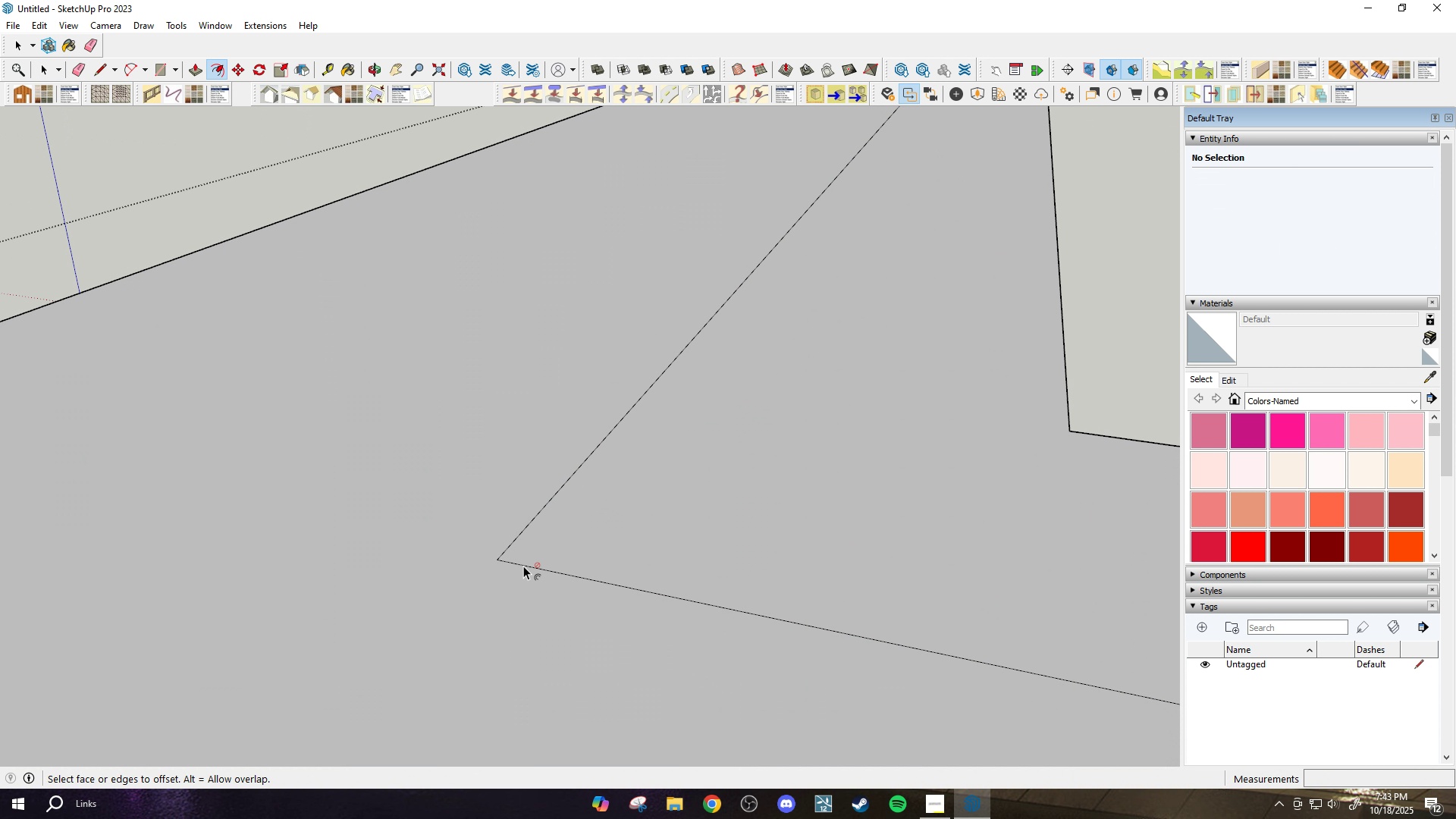 
left_click([536, 561])
 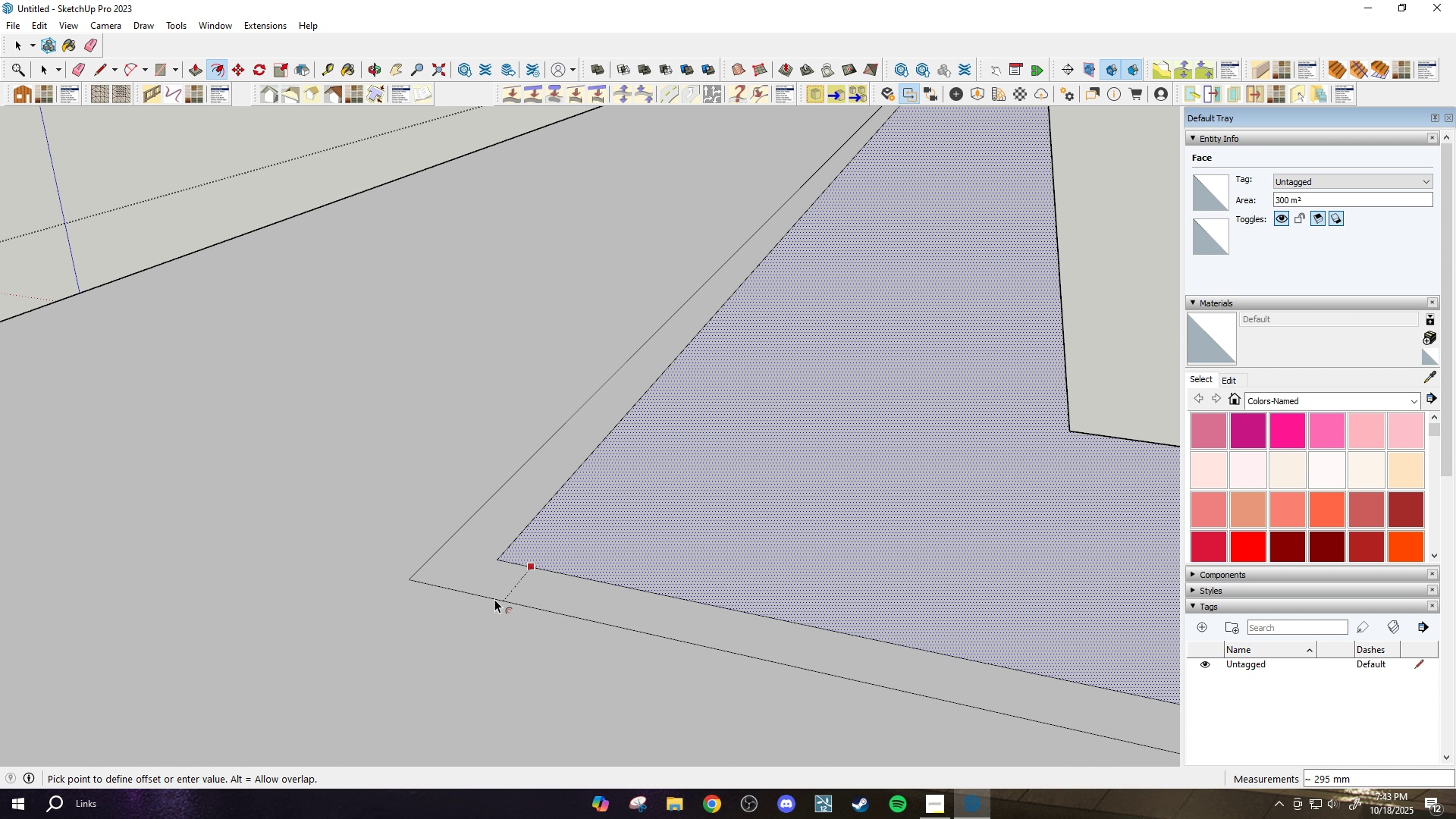 
type(200)
 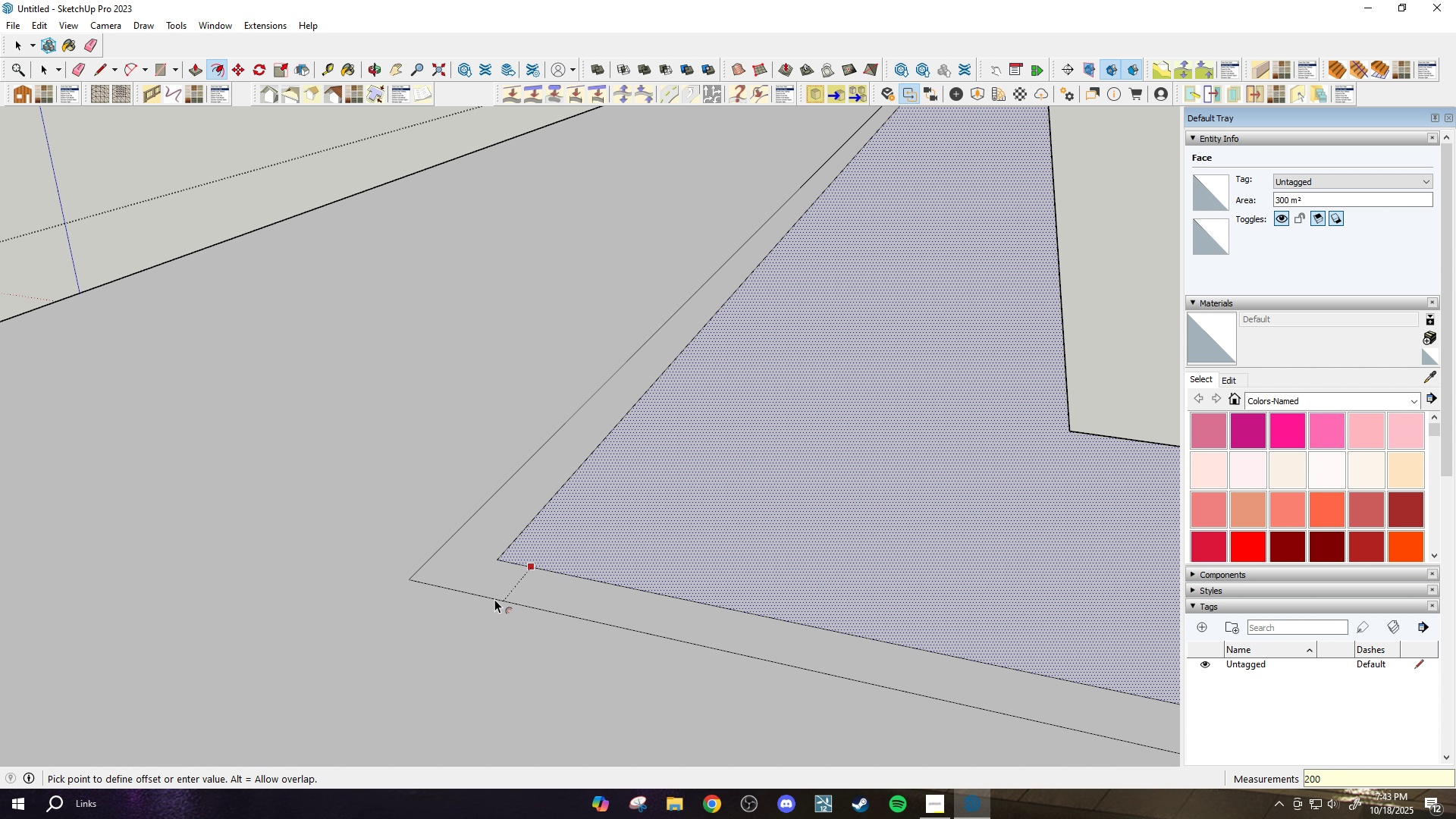 
key(Enter)
 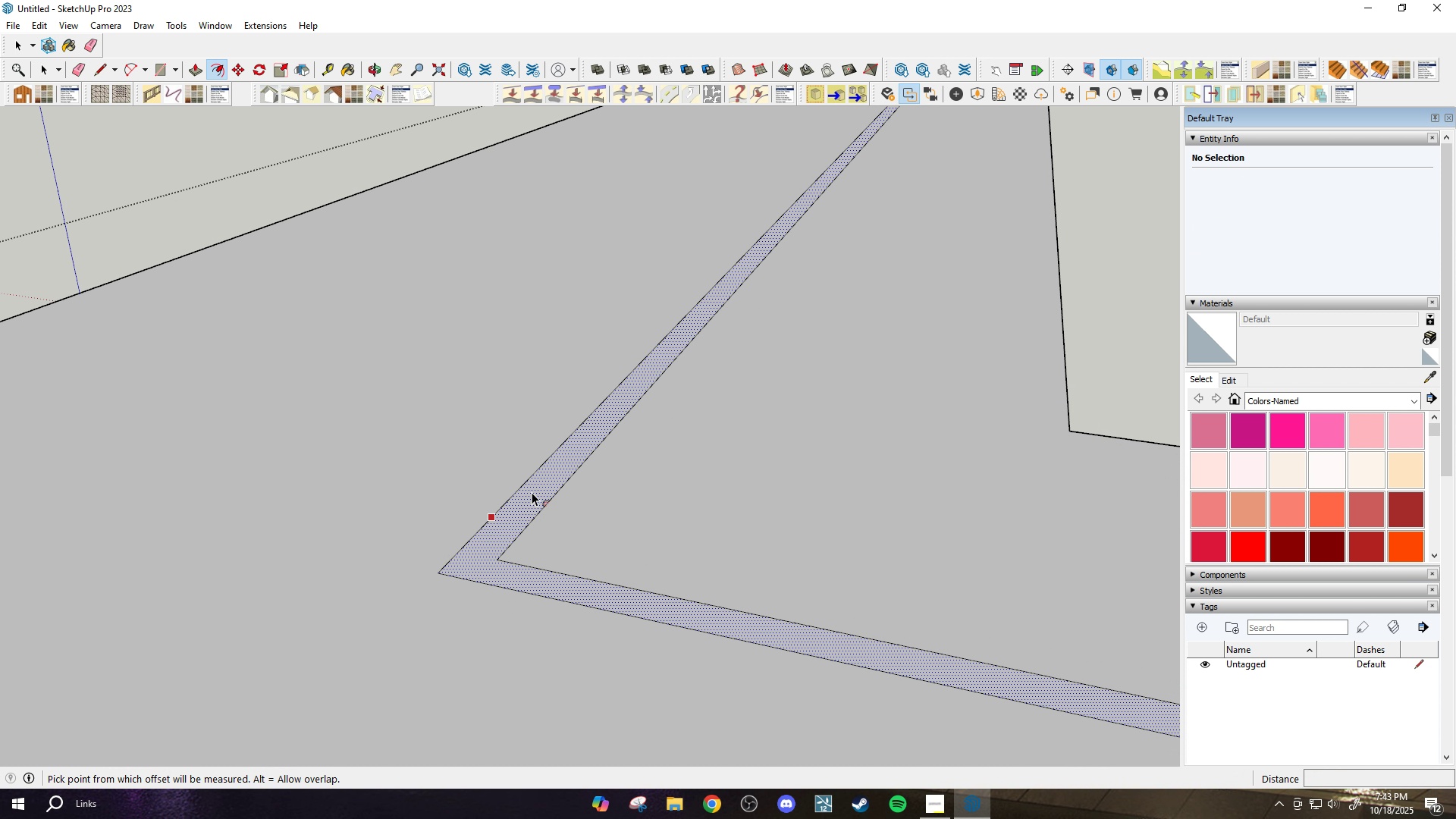 
scroll: coordinate [227, 563], scroll_direction: down, amount: 8.0
 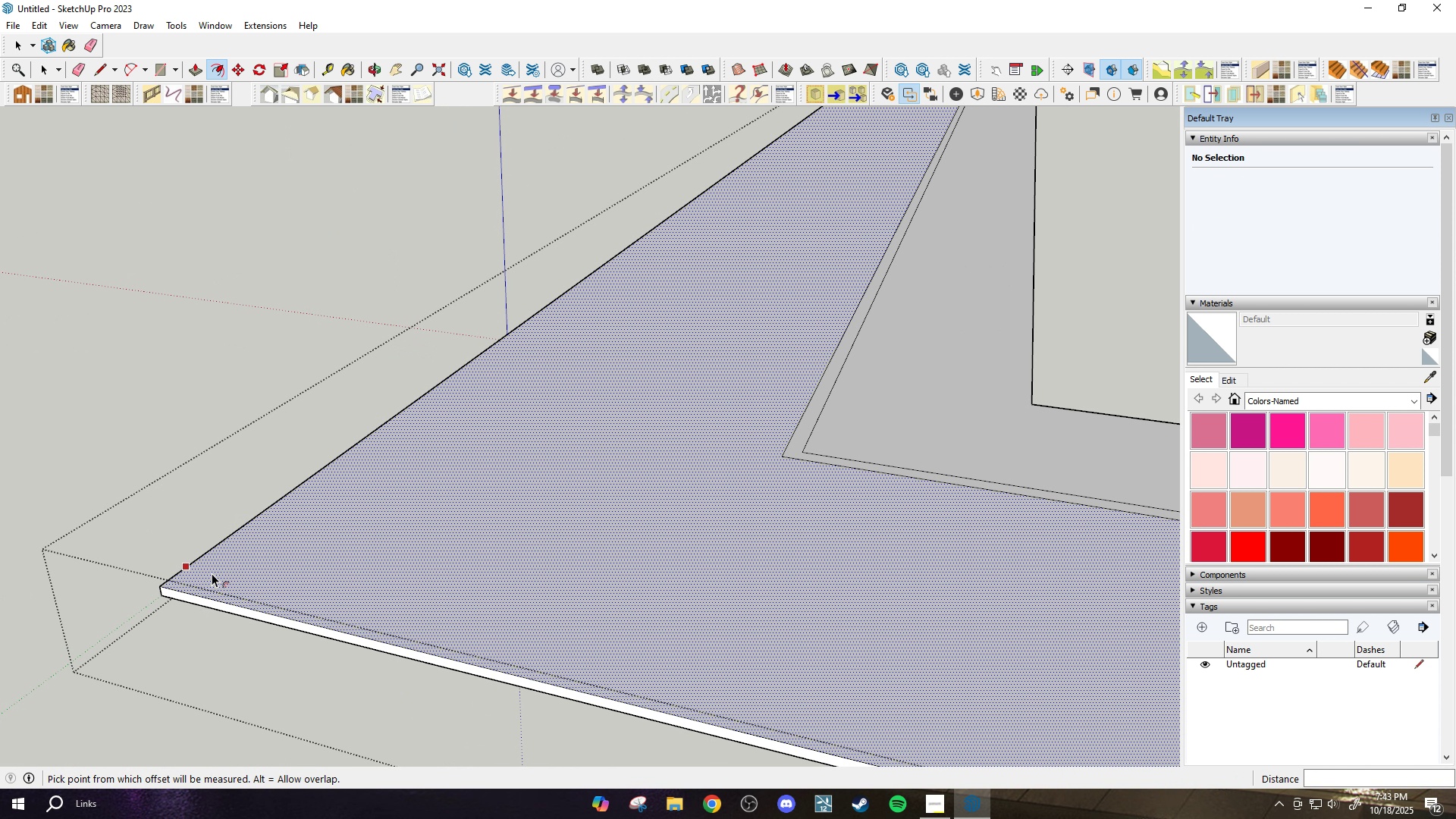 
left_click([212, 573])
 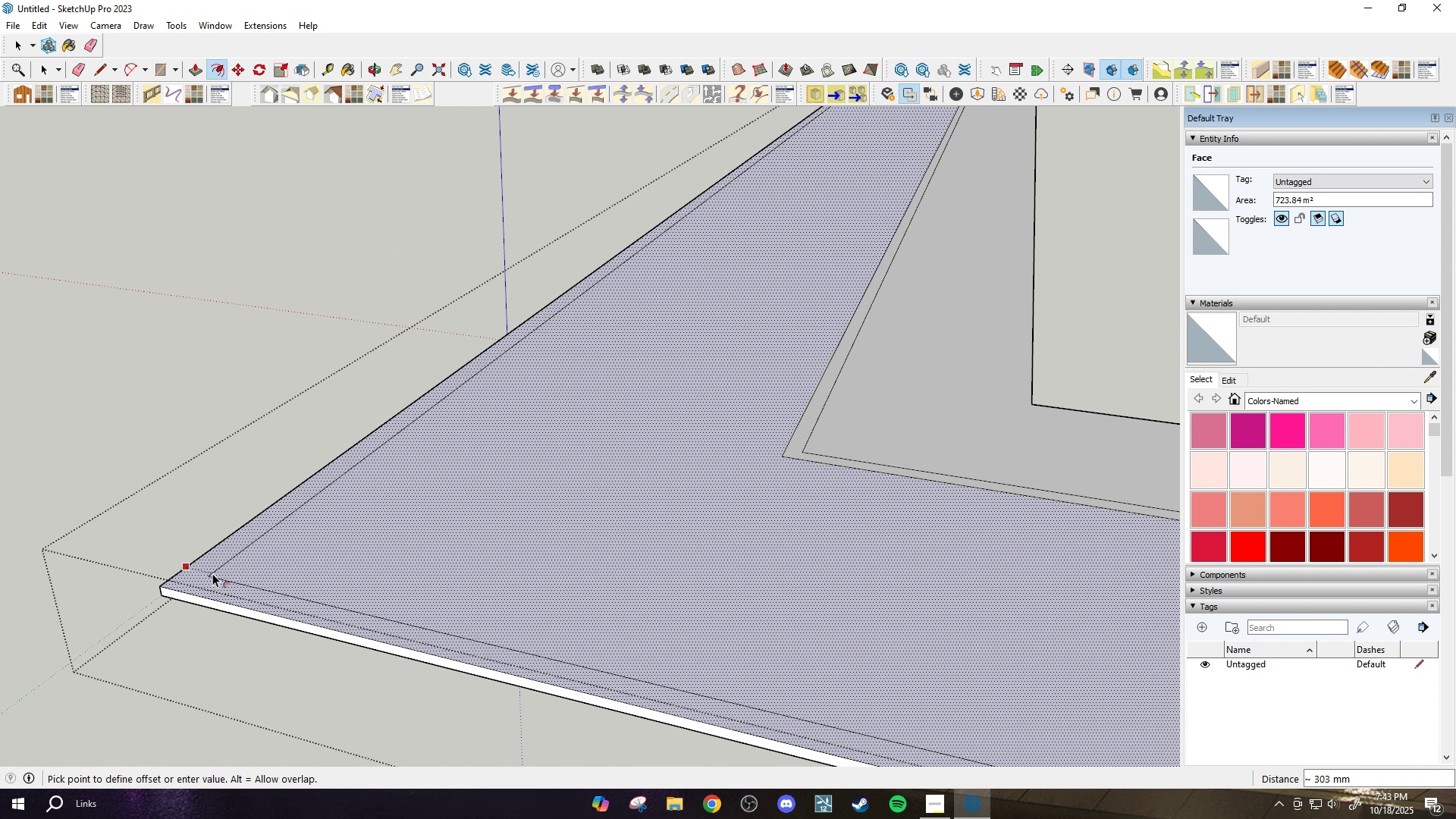 
type(200)
 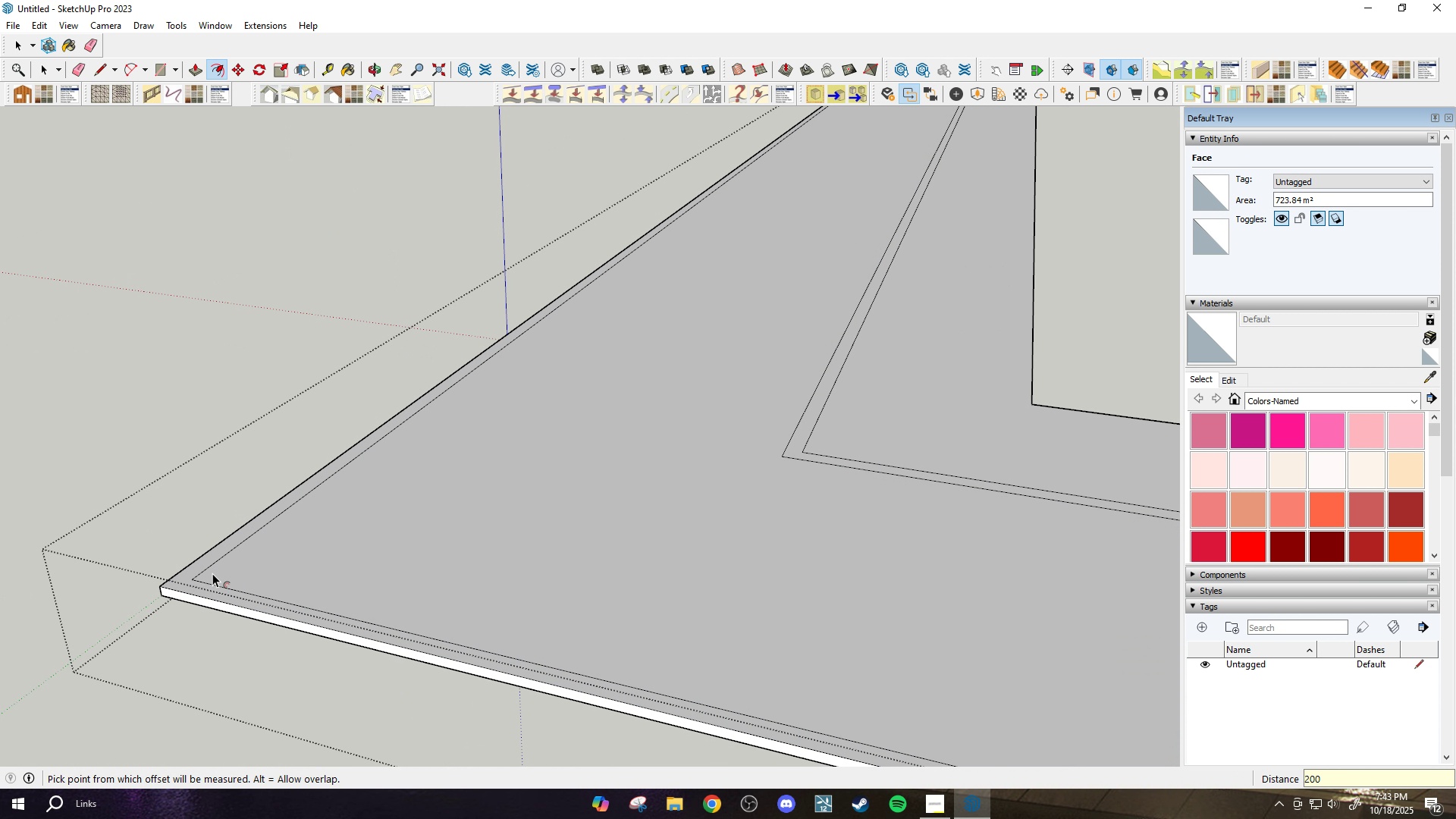 
key(Enter)
 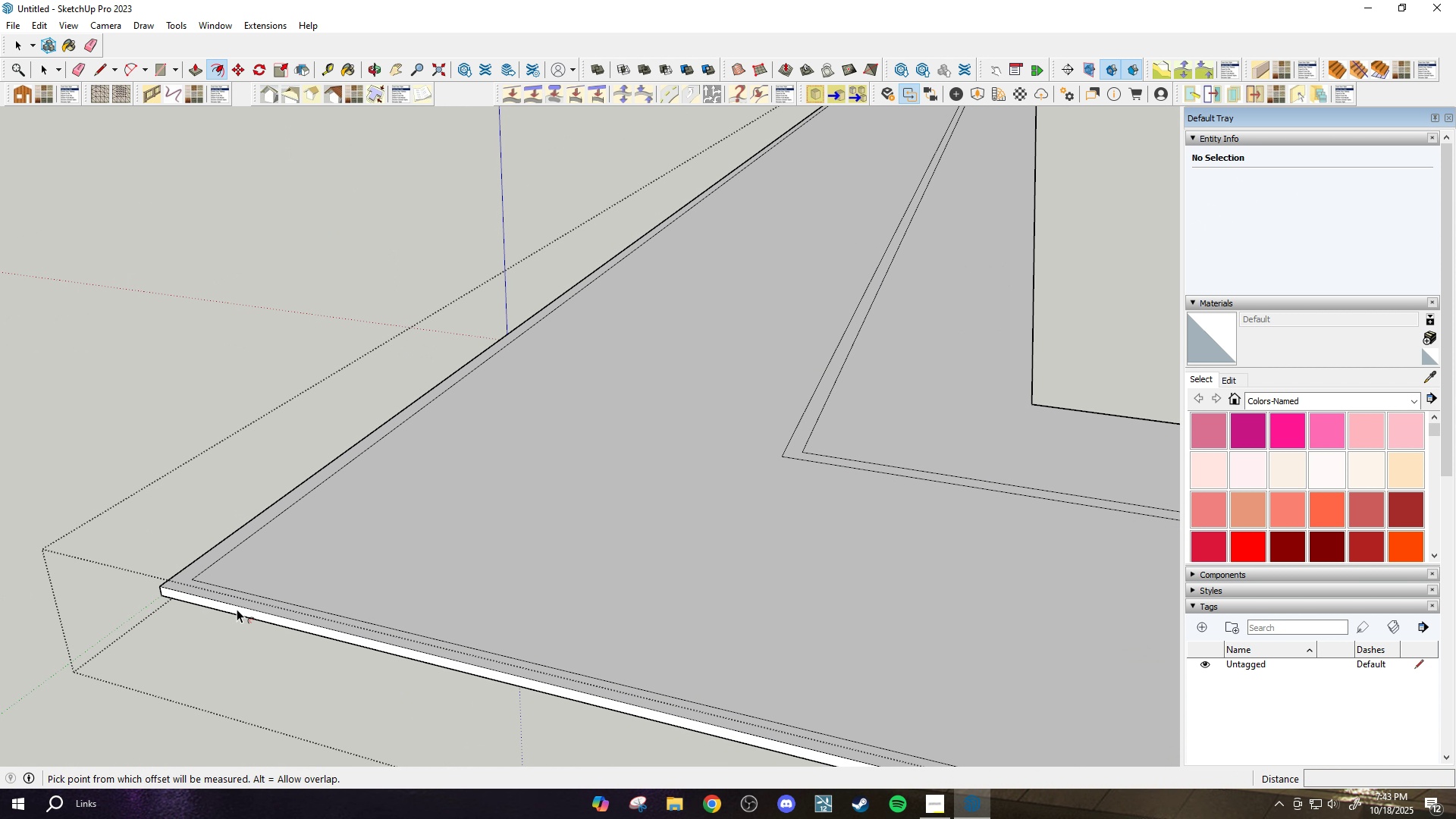 
scroll: coordinate [367, 588], scroll_direction: down, amount: 10.0
 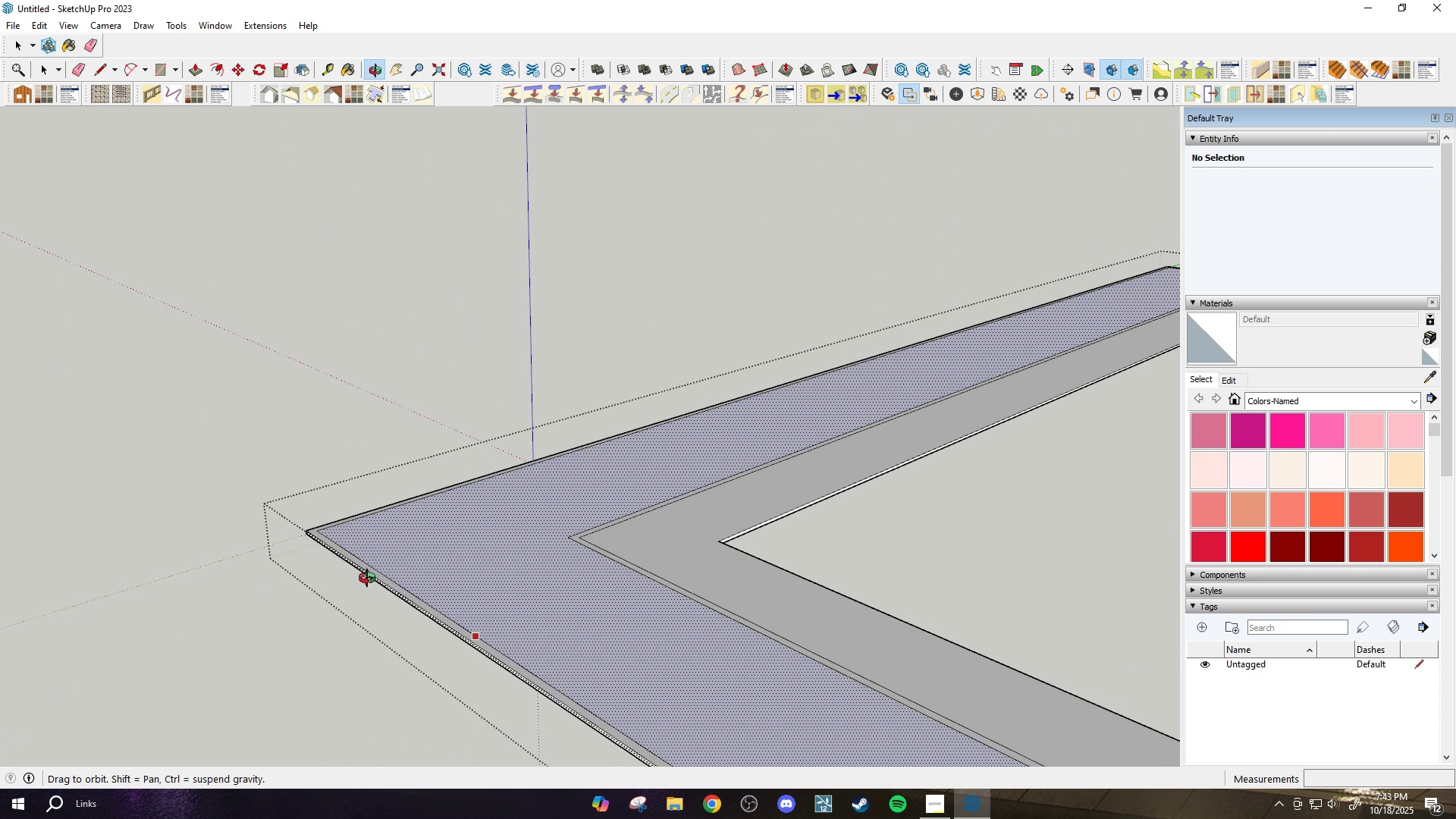 
scroll: coordinate [697, 536], scroll_direction: none, amount: 0.0
 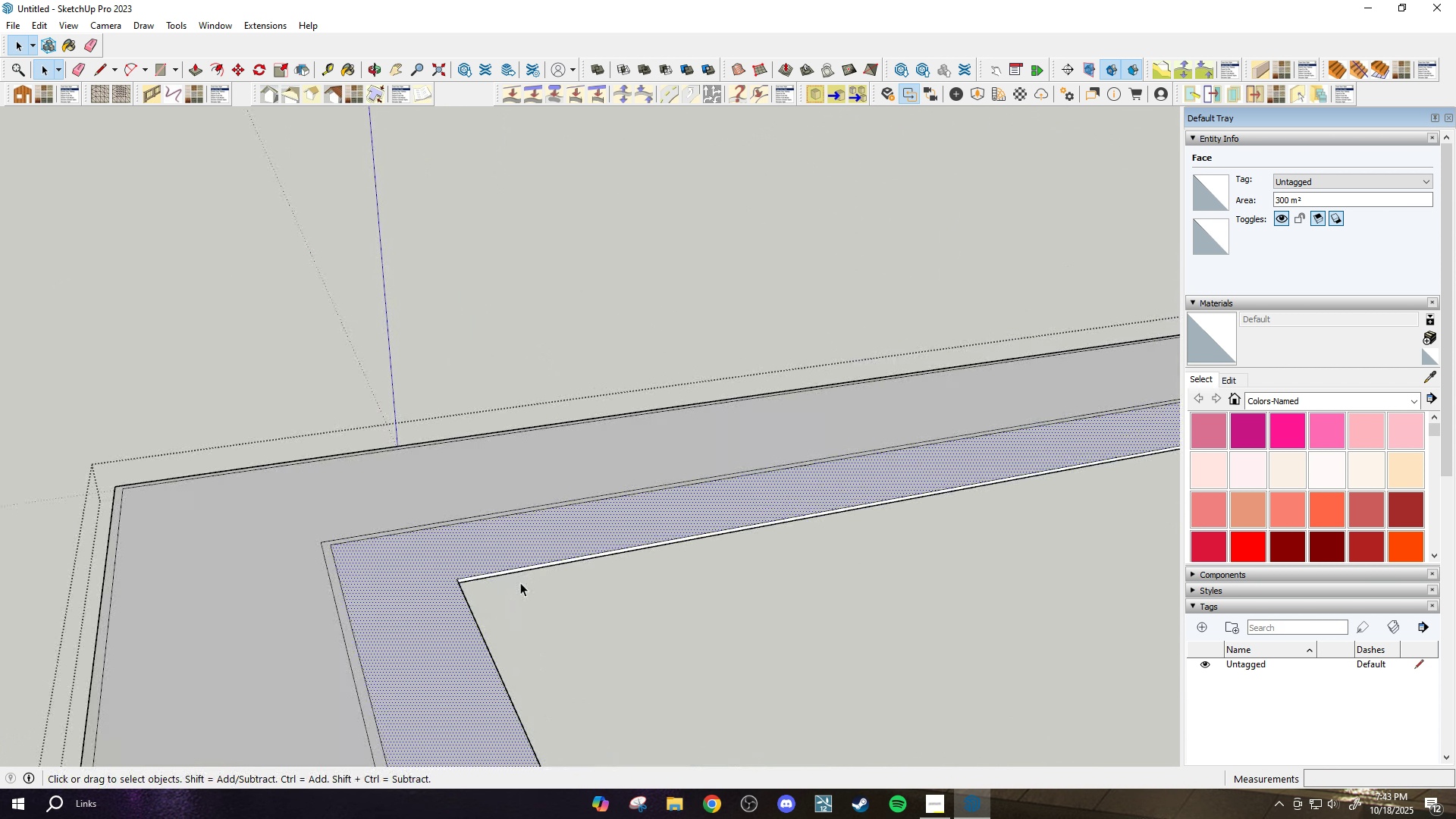 
key(Space)
 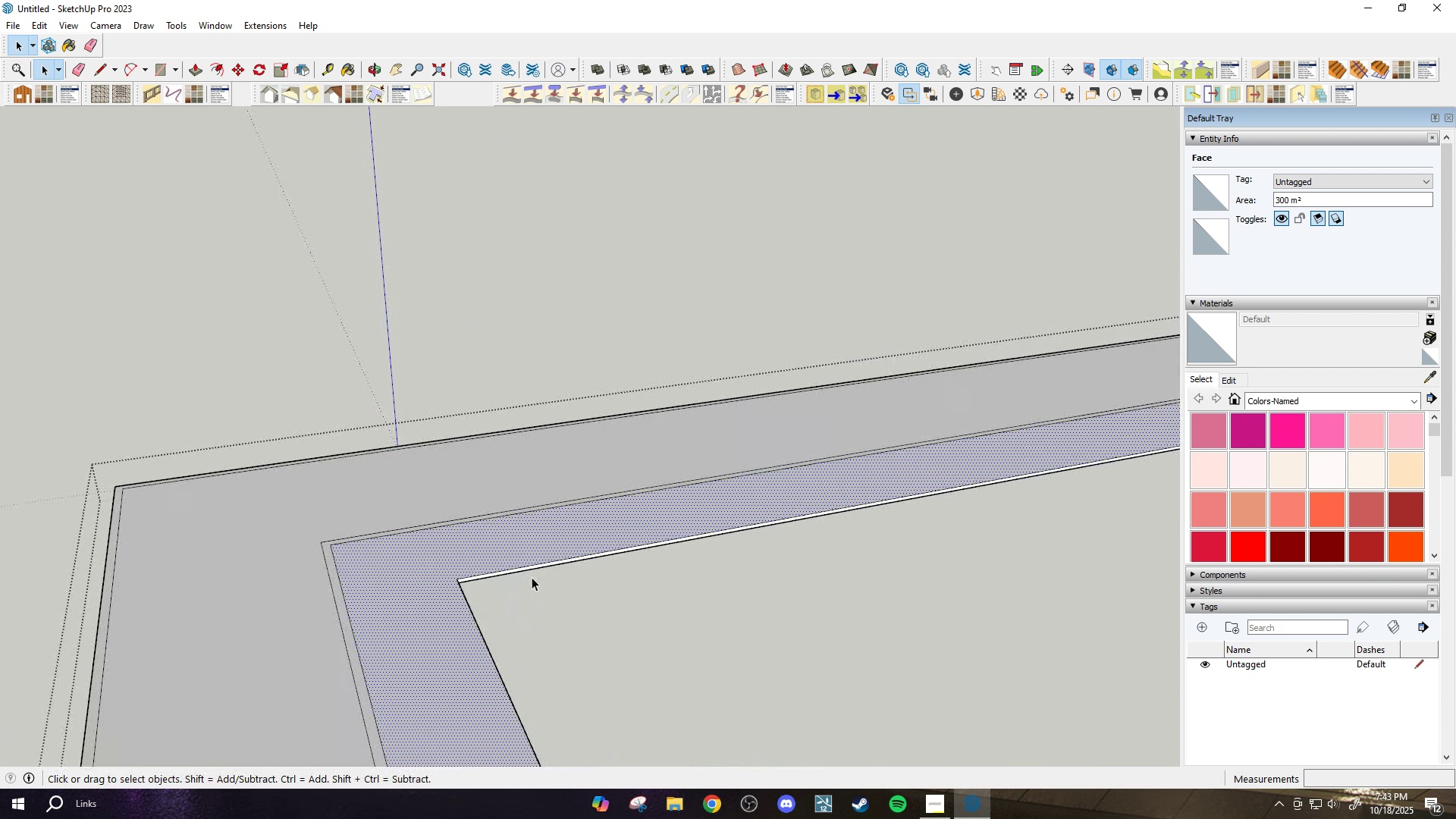 
scroll: coordinate [547, 573], scroll_direction: up, amount: 4.0
 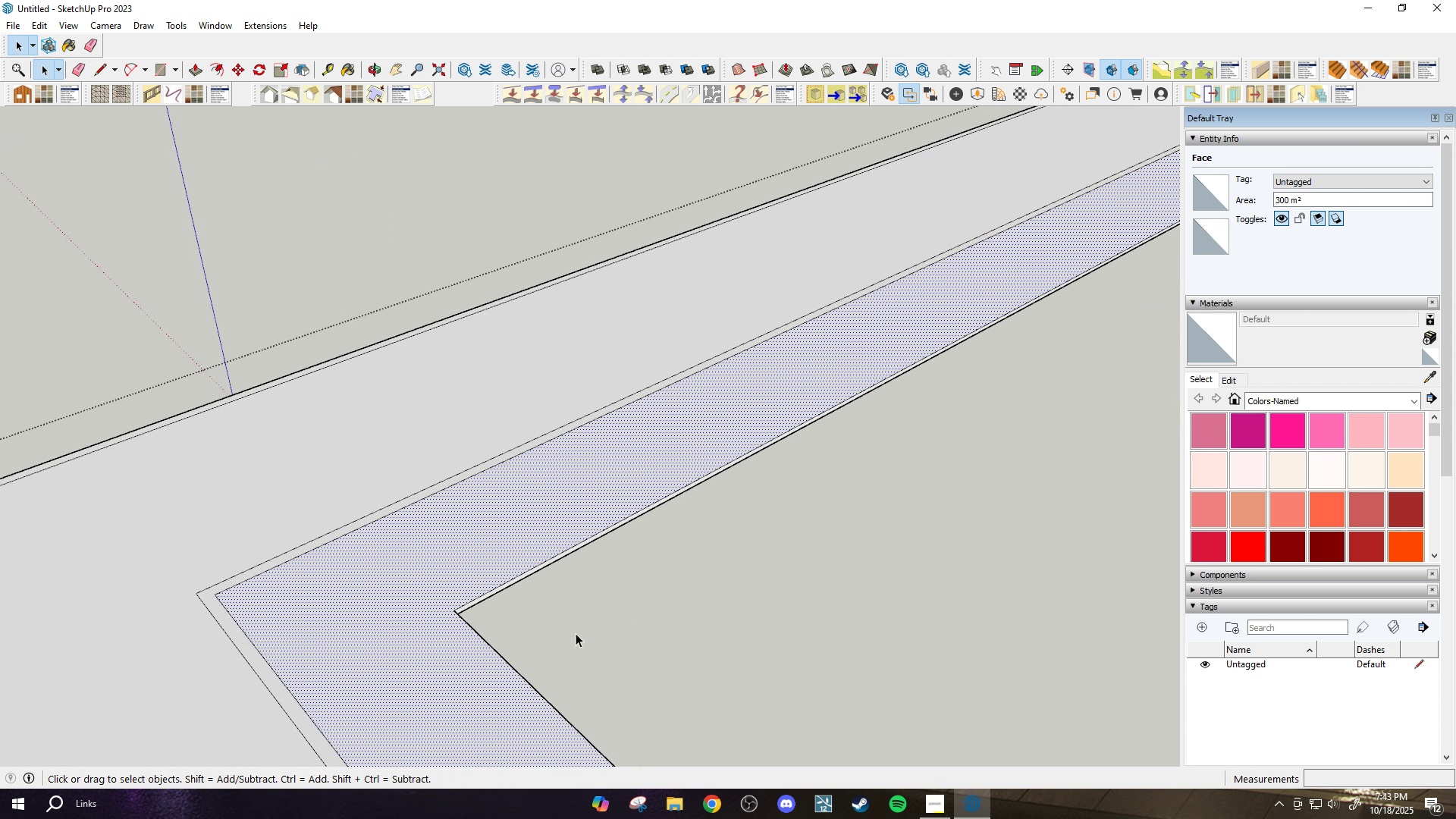 
scroll: coordinate [523, 584], scroll_direction: down, amount: 4.0
 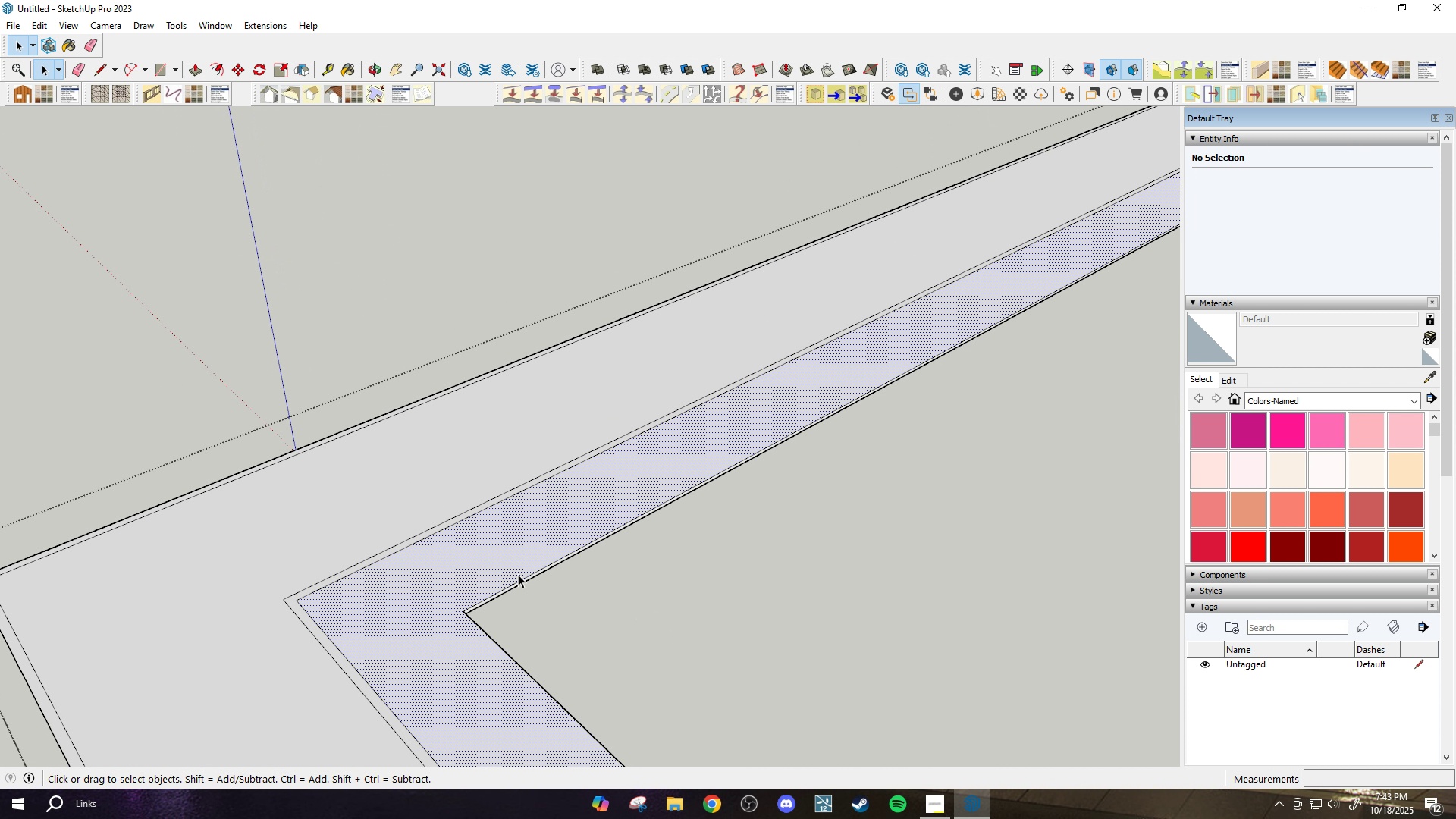 
scroll: coordinate [517, 575], scroll_direction: up, amount: 2.0
 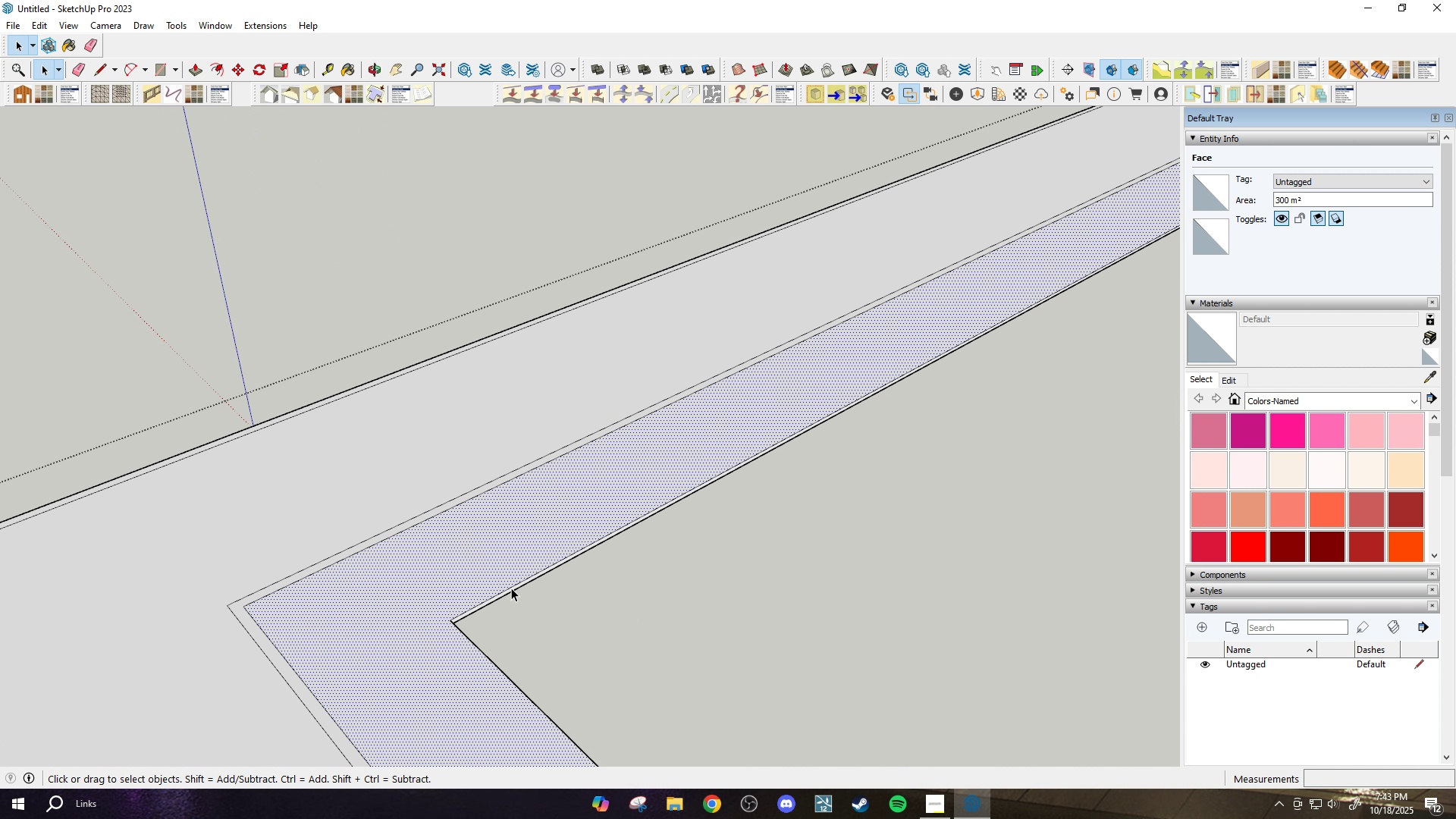 
left_click([511, 588])
 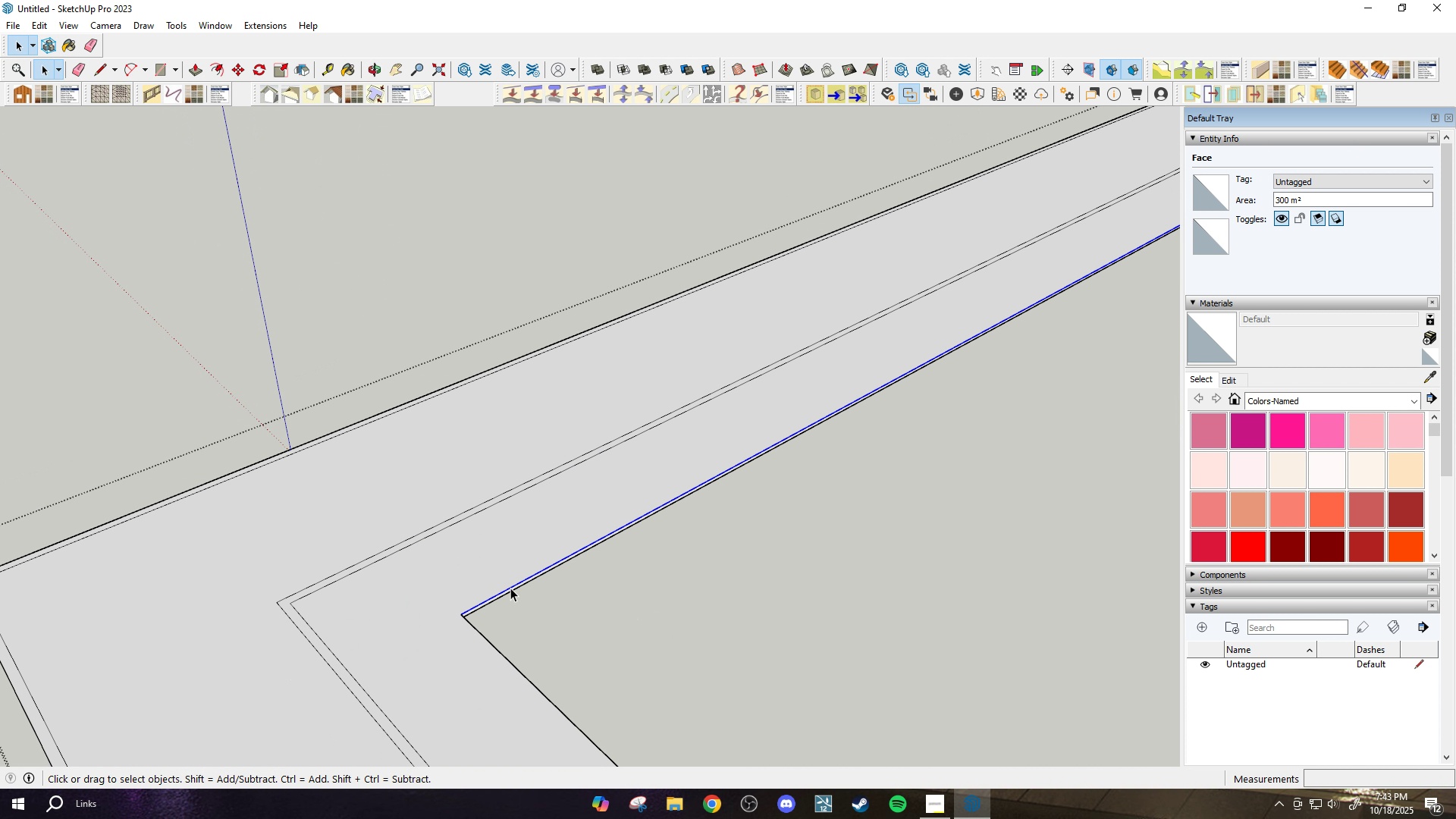 
scroll: coordinate [528, 594], scroll_direction: down, amount: 7.0
 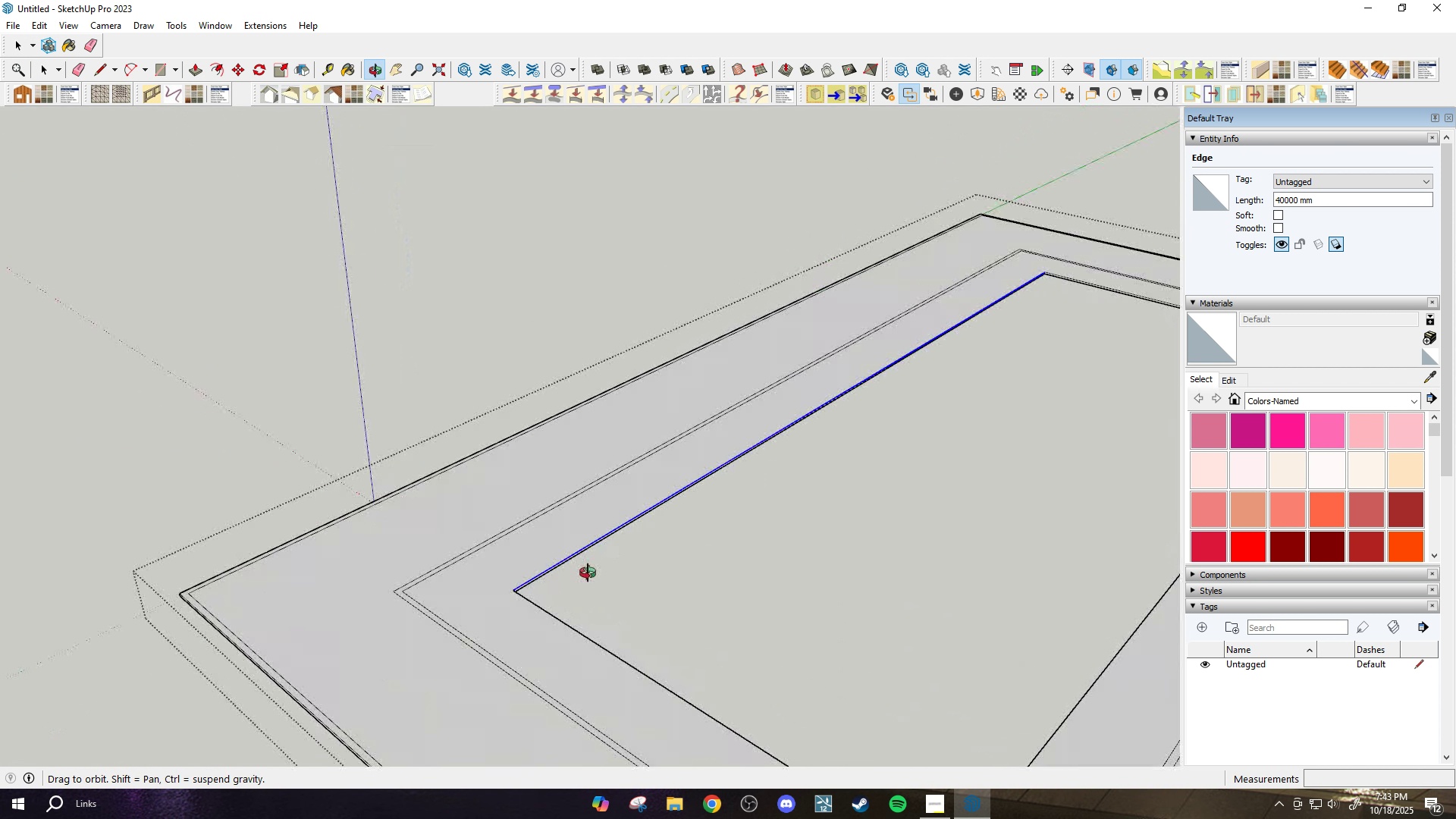 
scroll: coordinate [488, 604], scroll_direction: up, amount: 11.0
 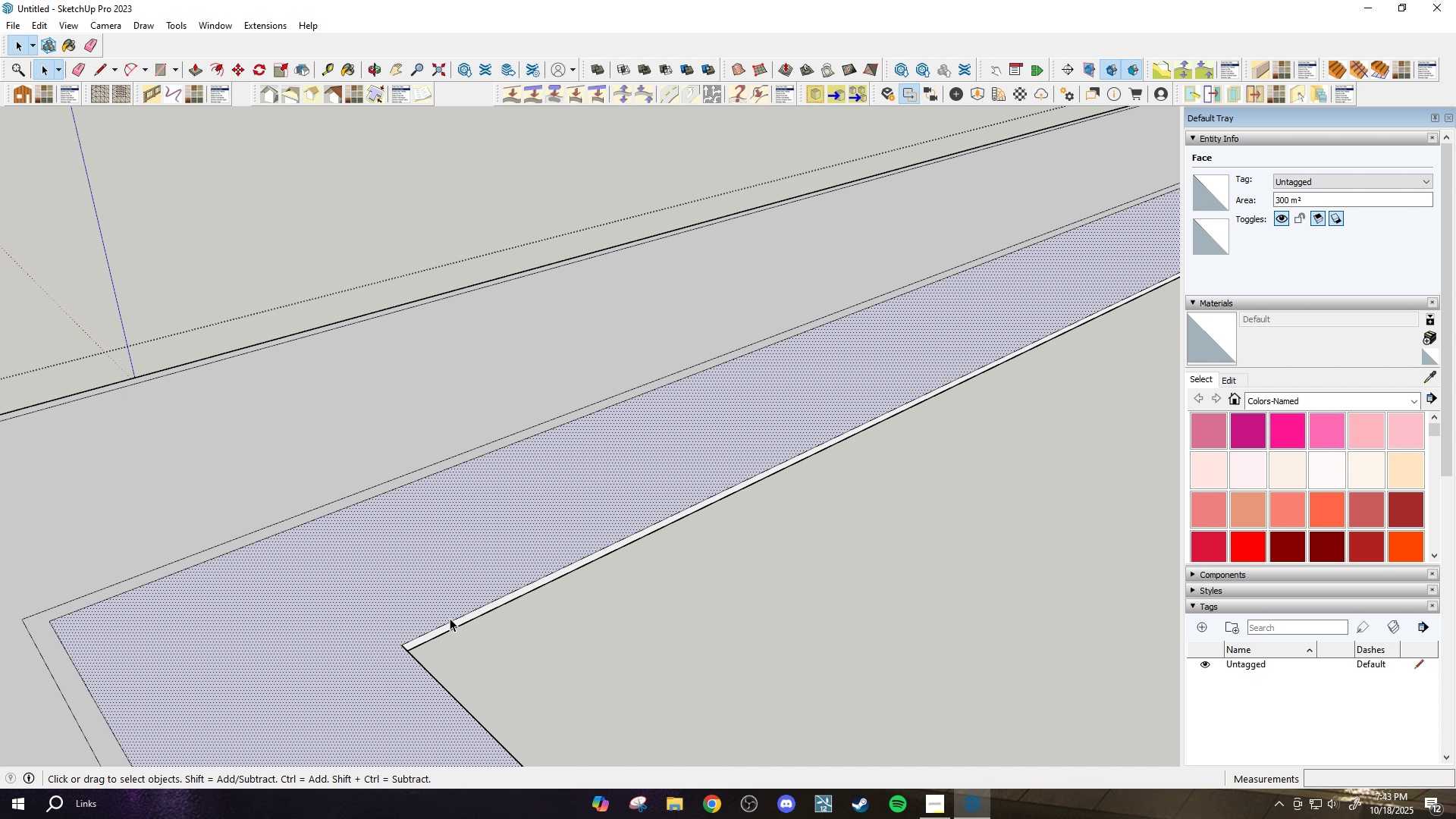 
double_click([448, 620])
 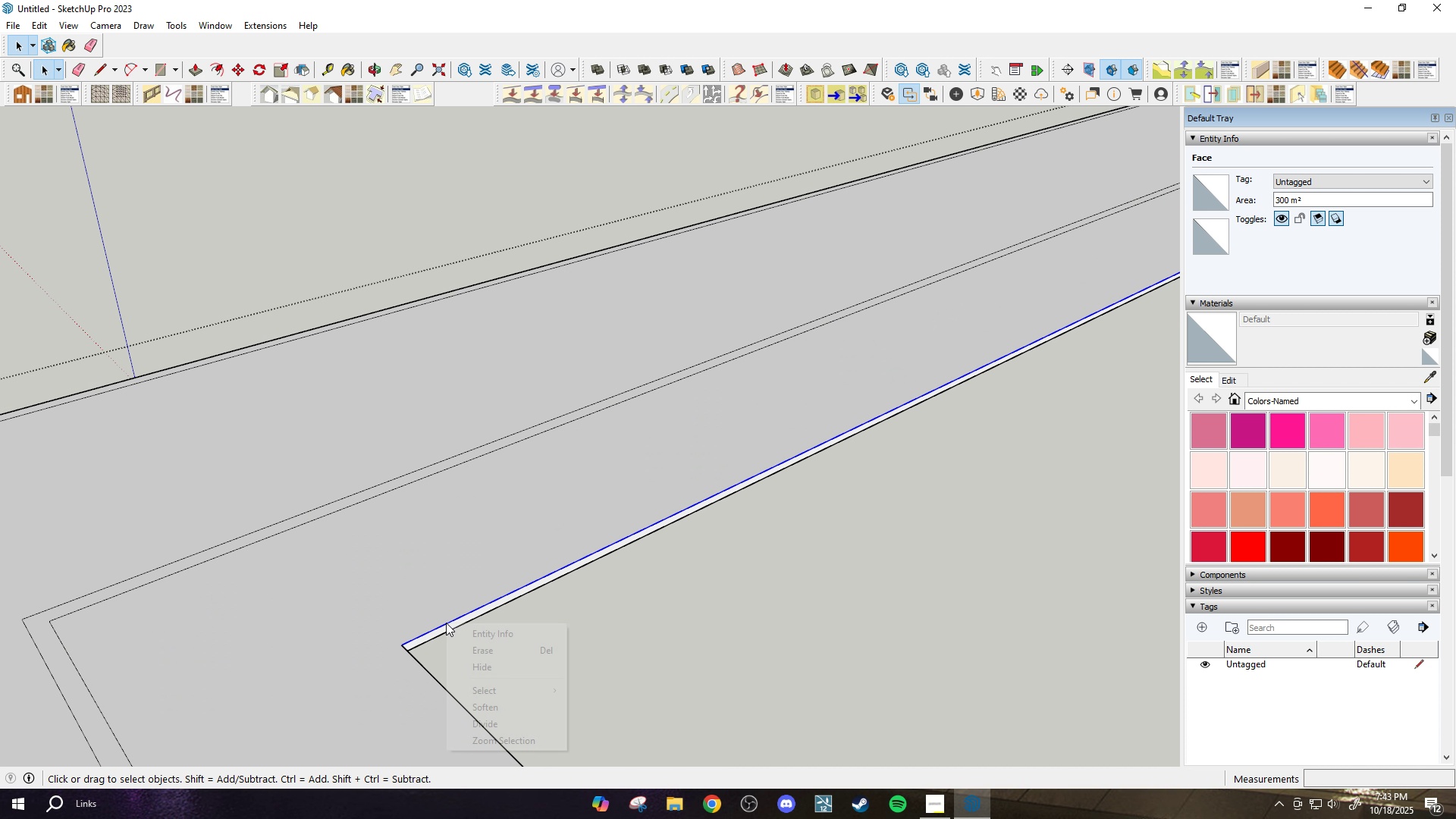 
right_click([446, 623])
 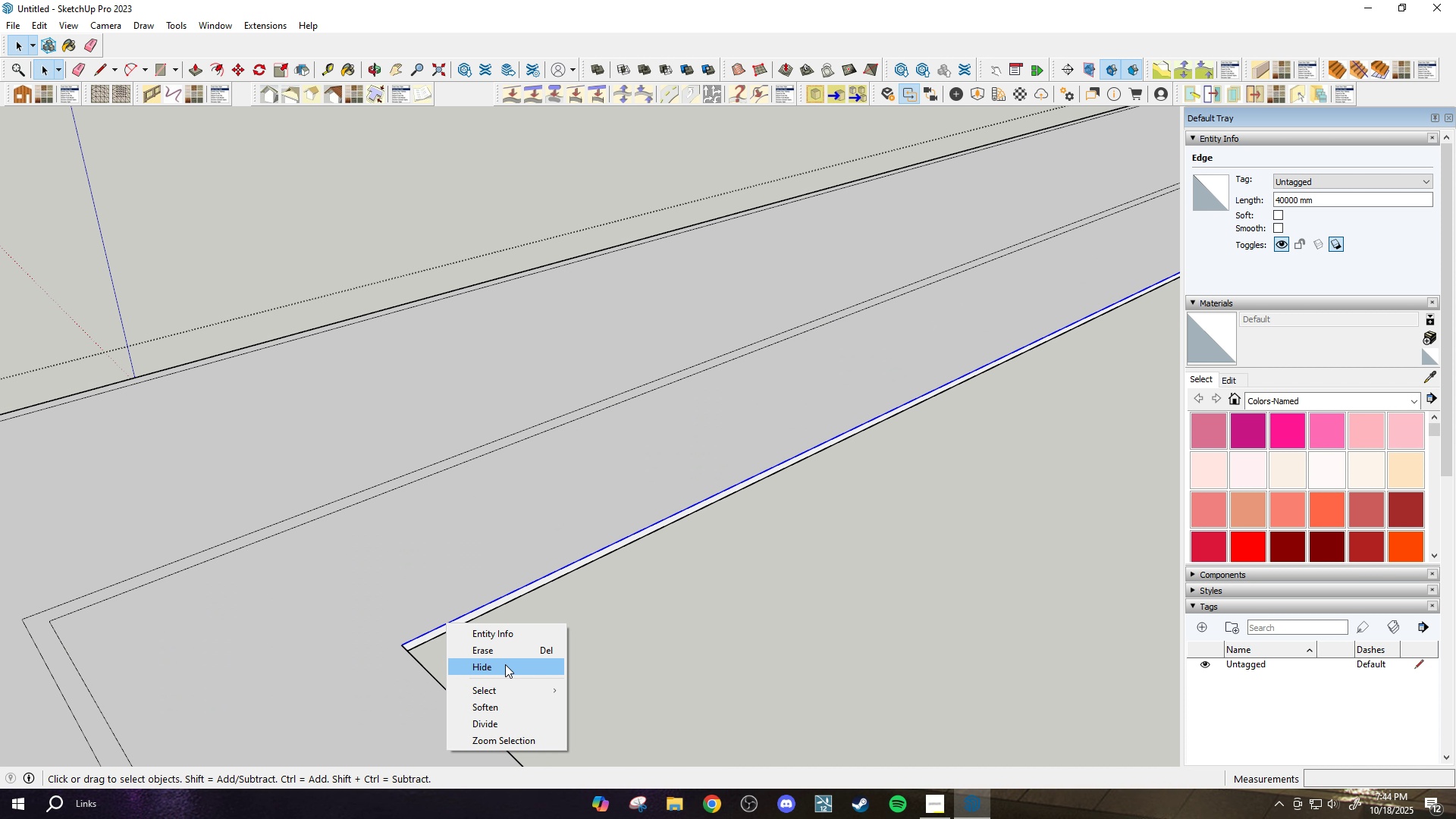 
key(Escape)
 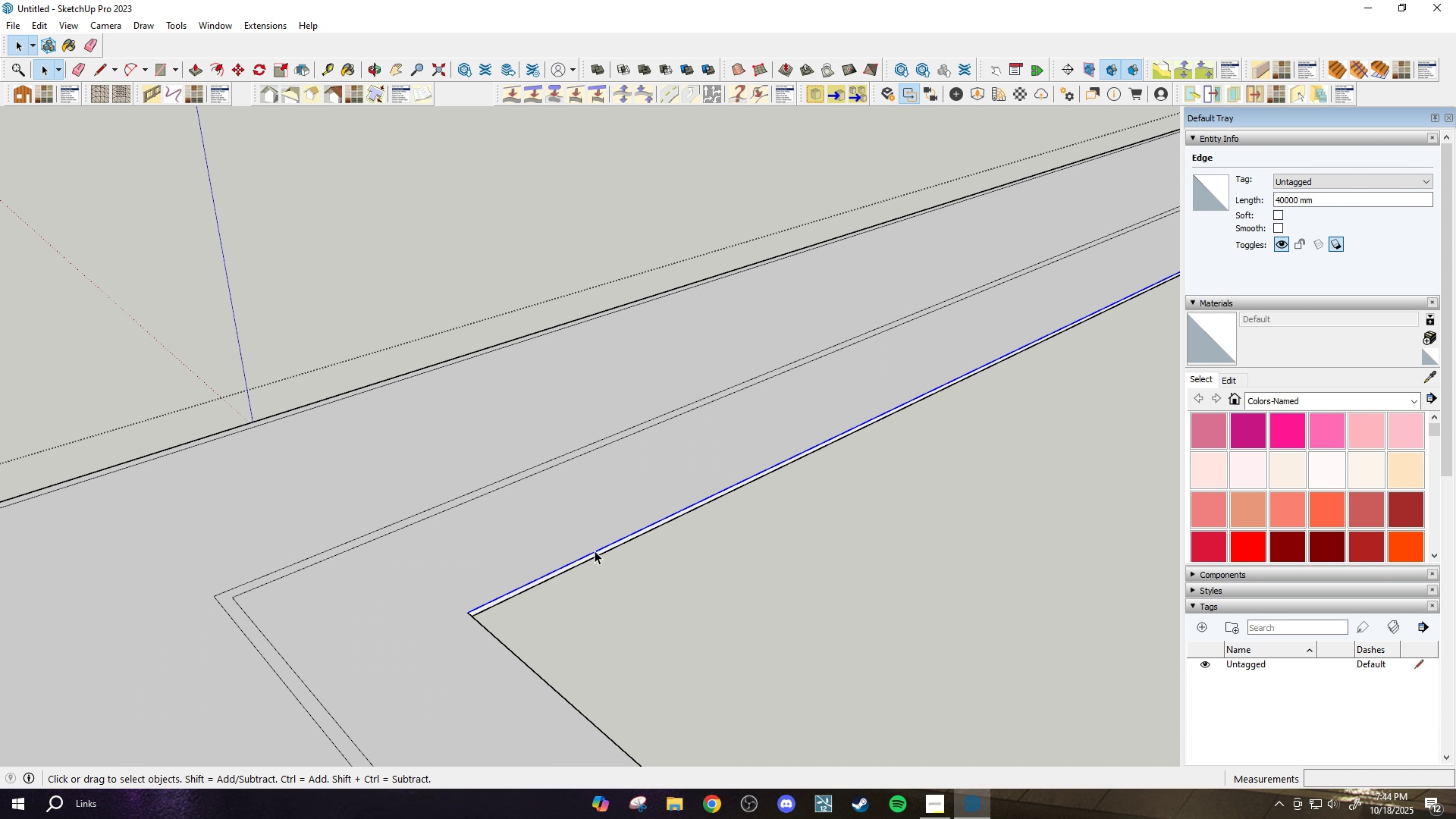 
scroll: coordinate [595, 551], scroll_direction: down, amount: 5.0
 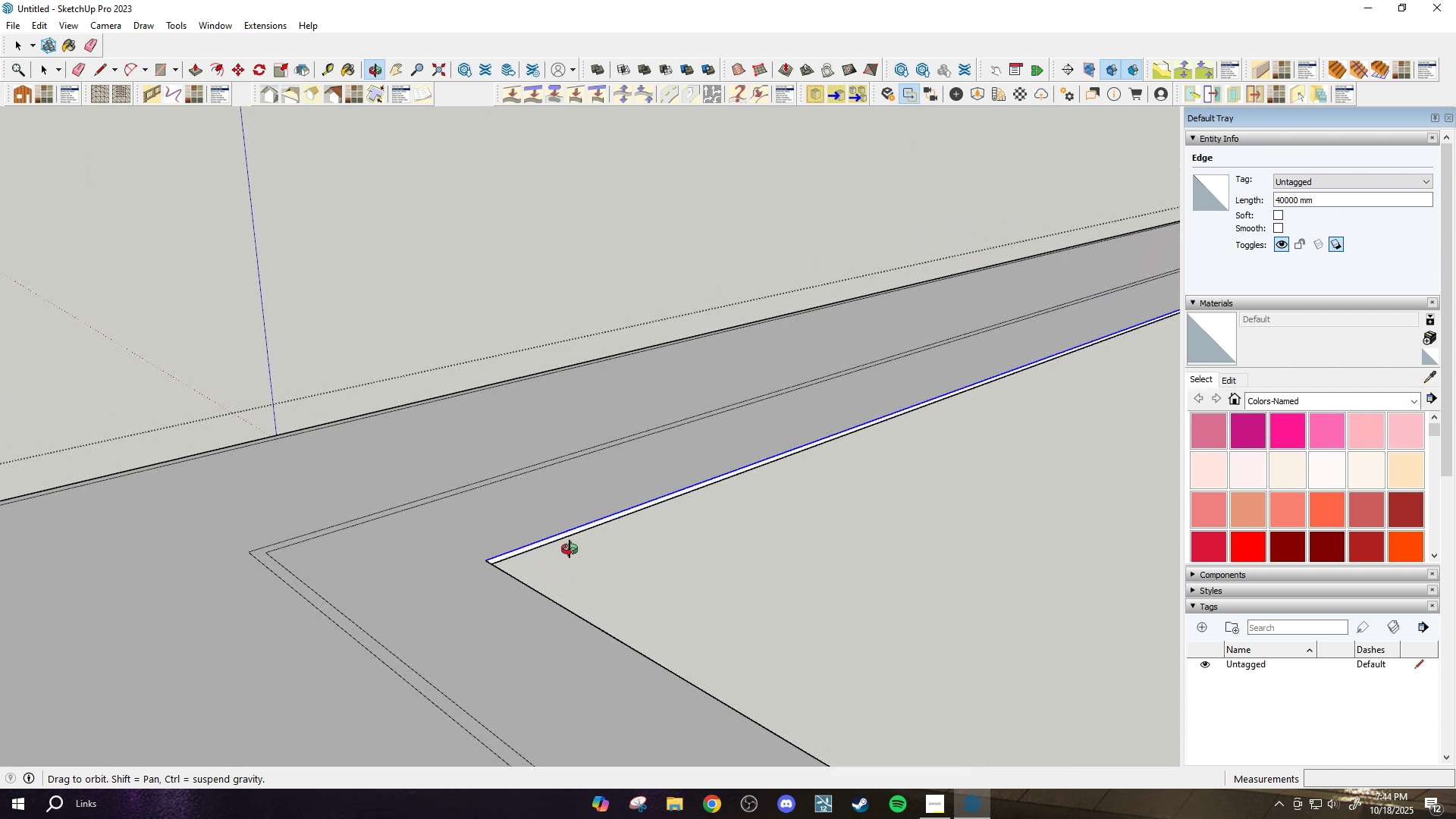 
scroll: coordinate [472, 537], scroll_direction: up, amount: 4.0
 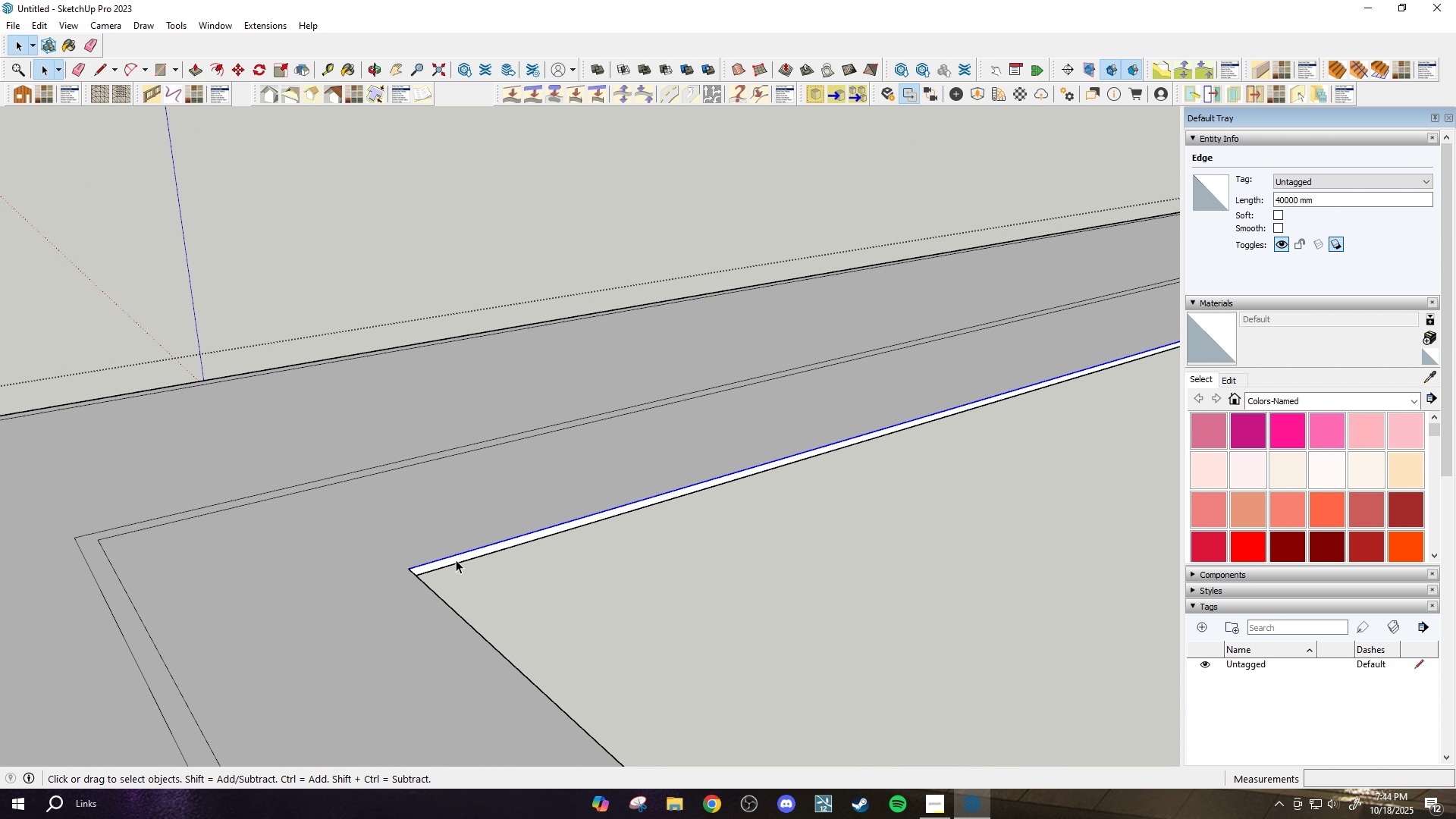 
scroll: coordinate [457, 564], scroll_direction: down, amount: 4.0
 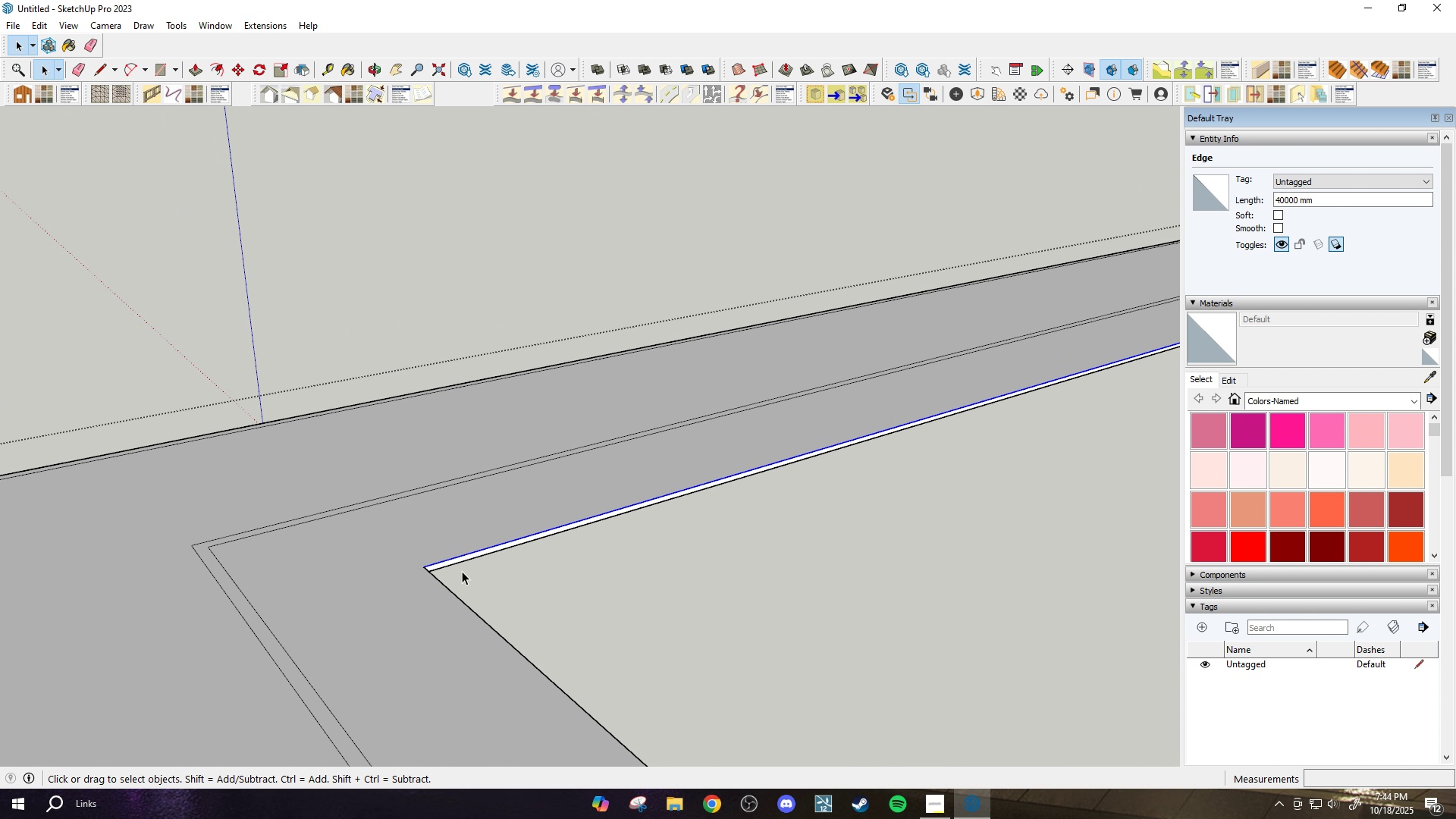 
key(Escape)
 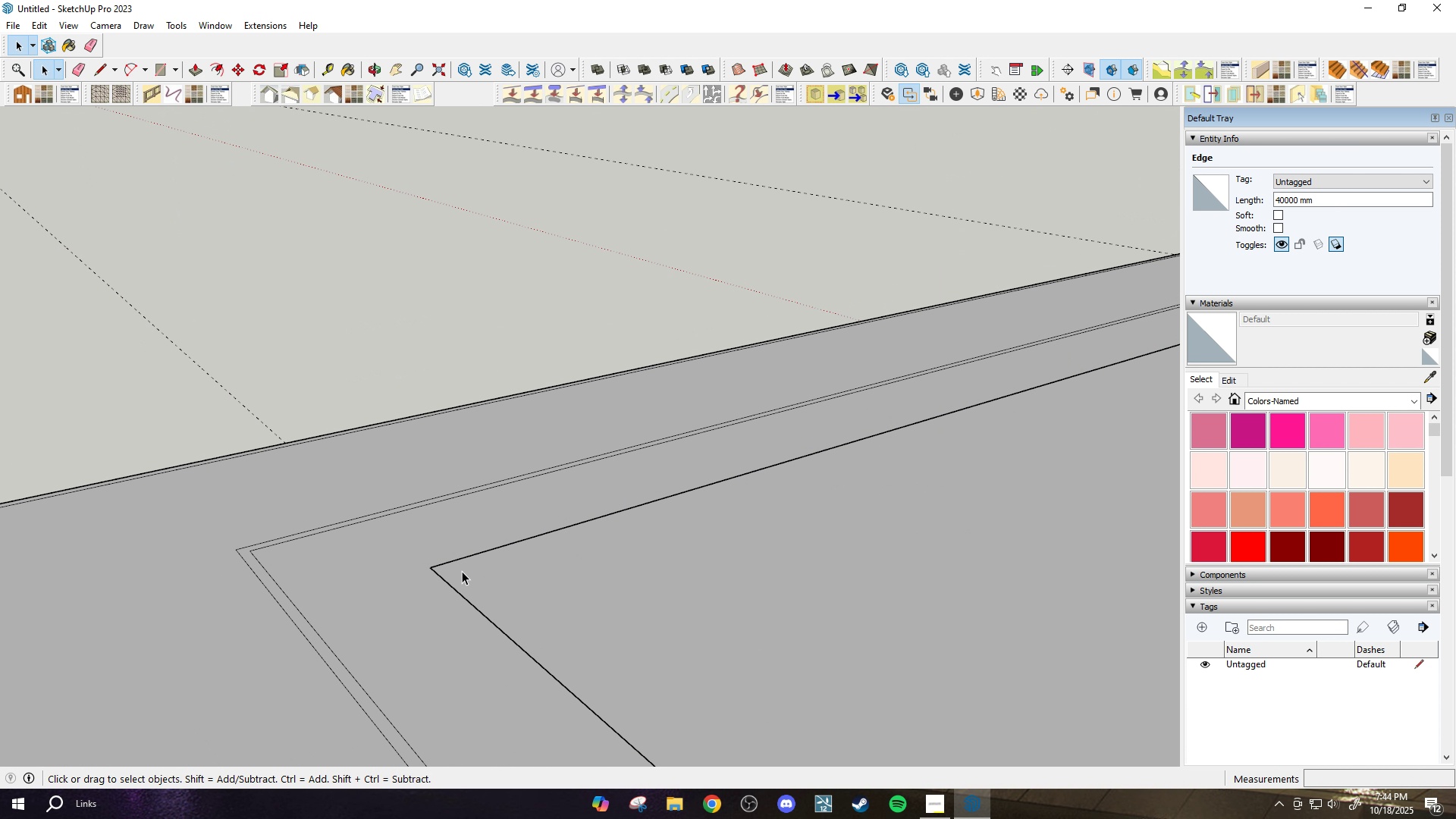 
scroll: coordinate [462, 571], scroll_direction: down, amount: 3.0
 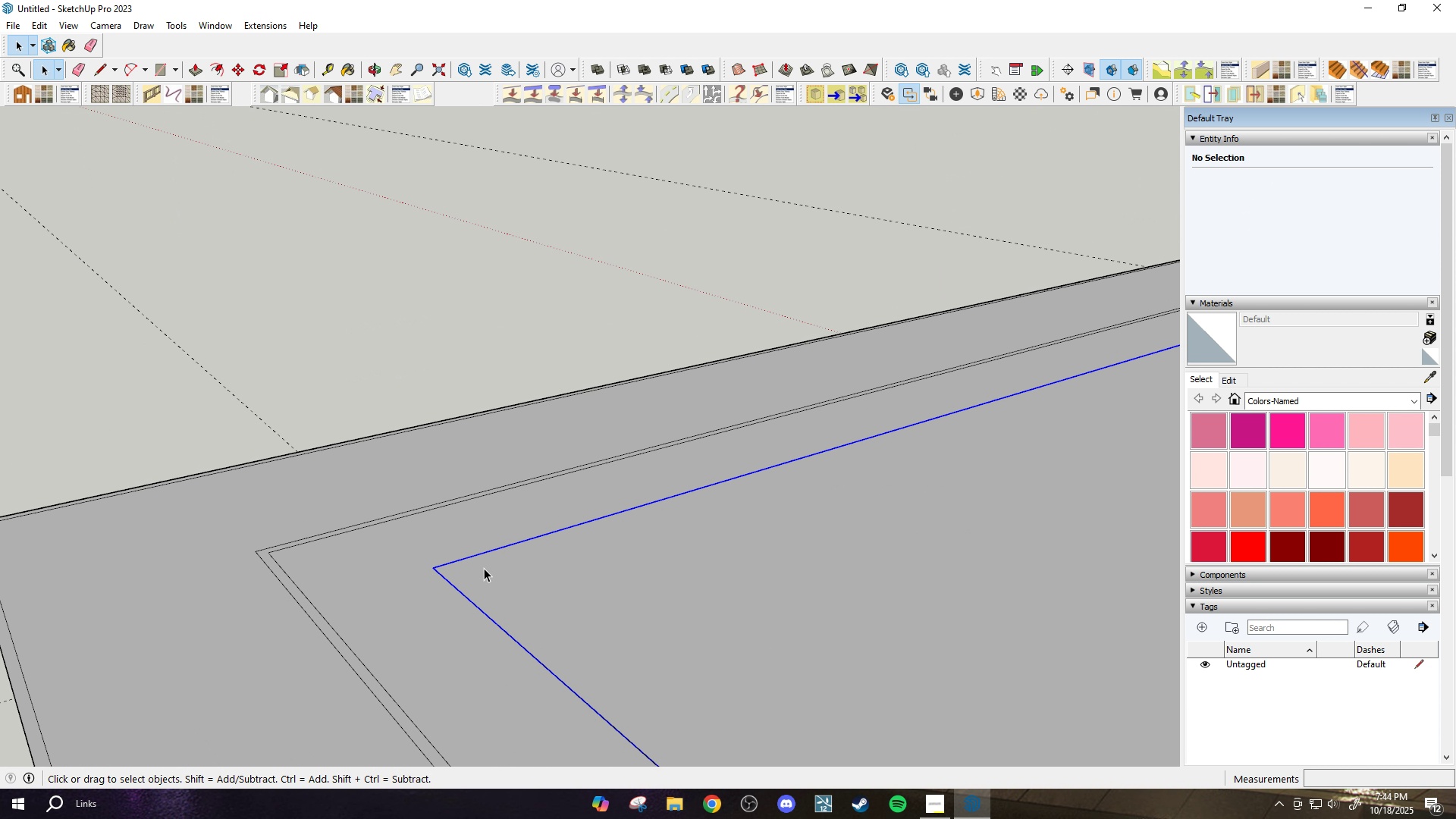 
left_click([484, 568])
 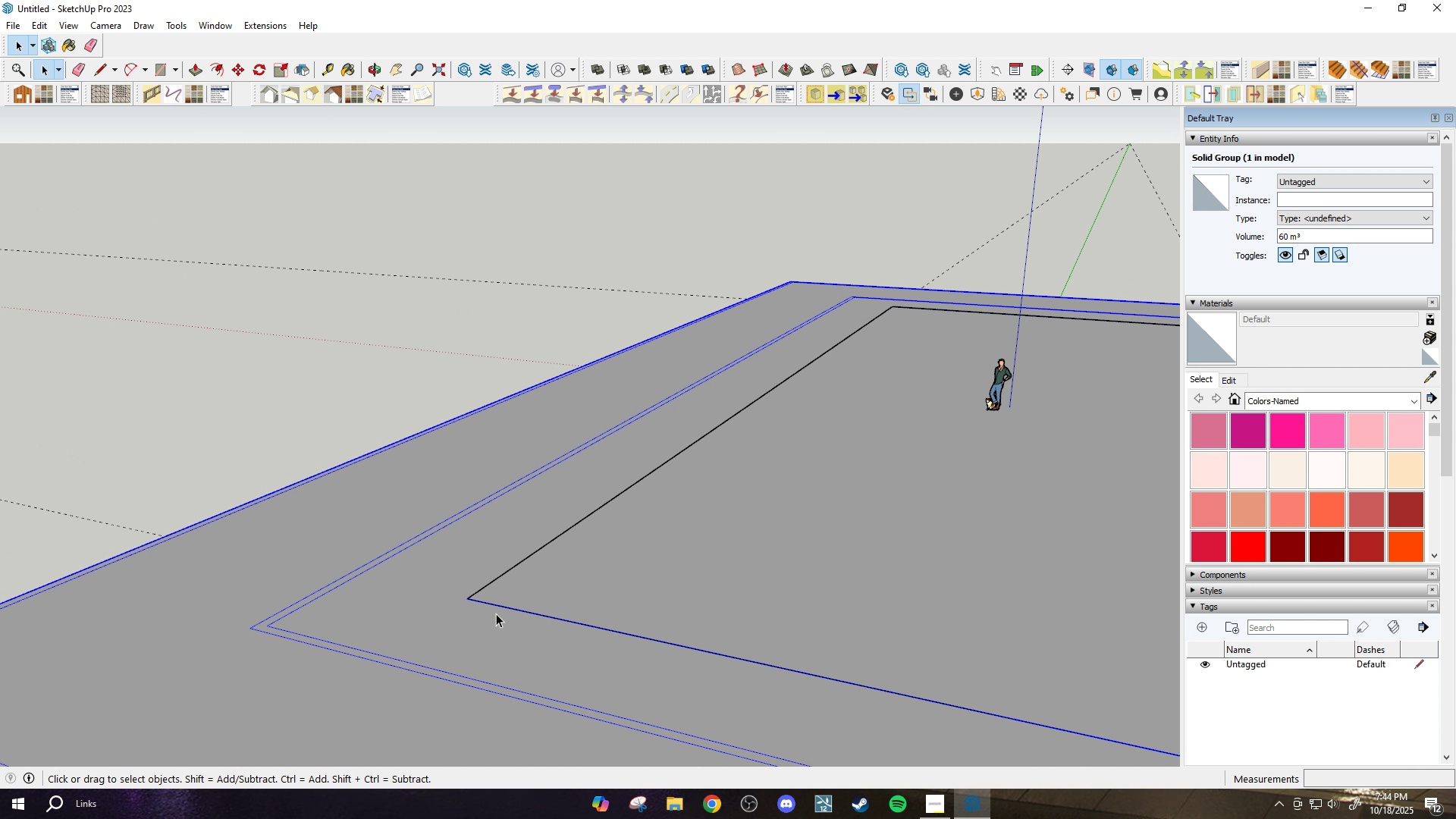 
scroll: coordinate [502, 620], scroll_direction: down, amount: 4.0
 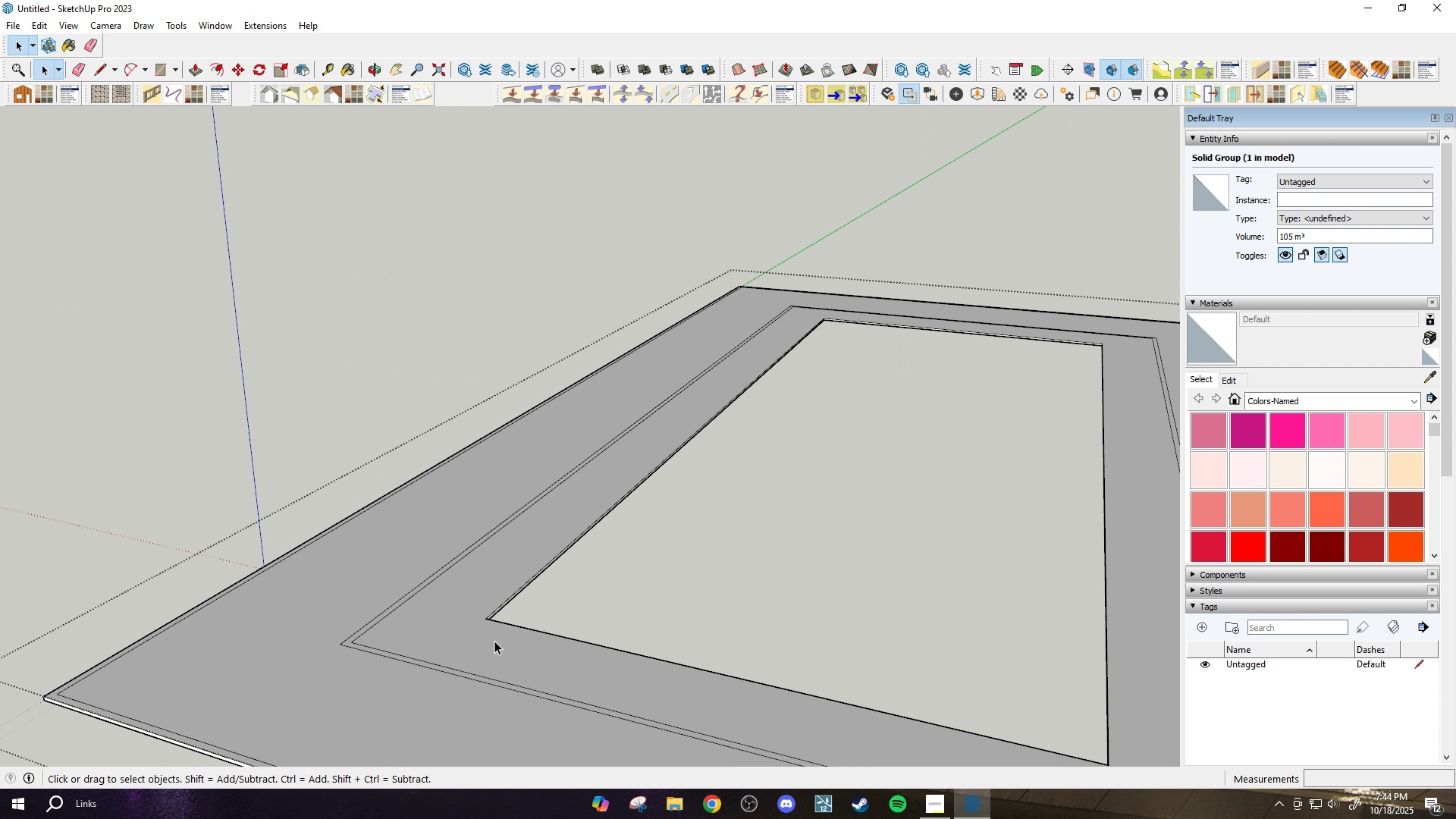 
double_click([494, 641])
 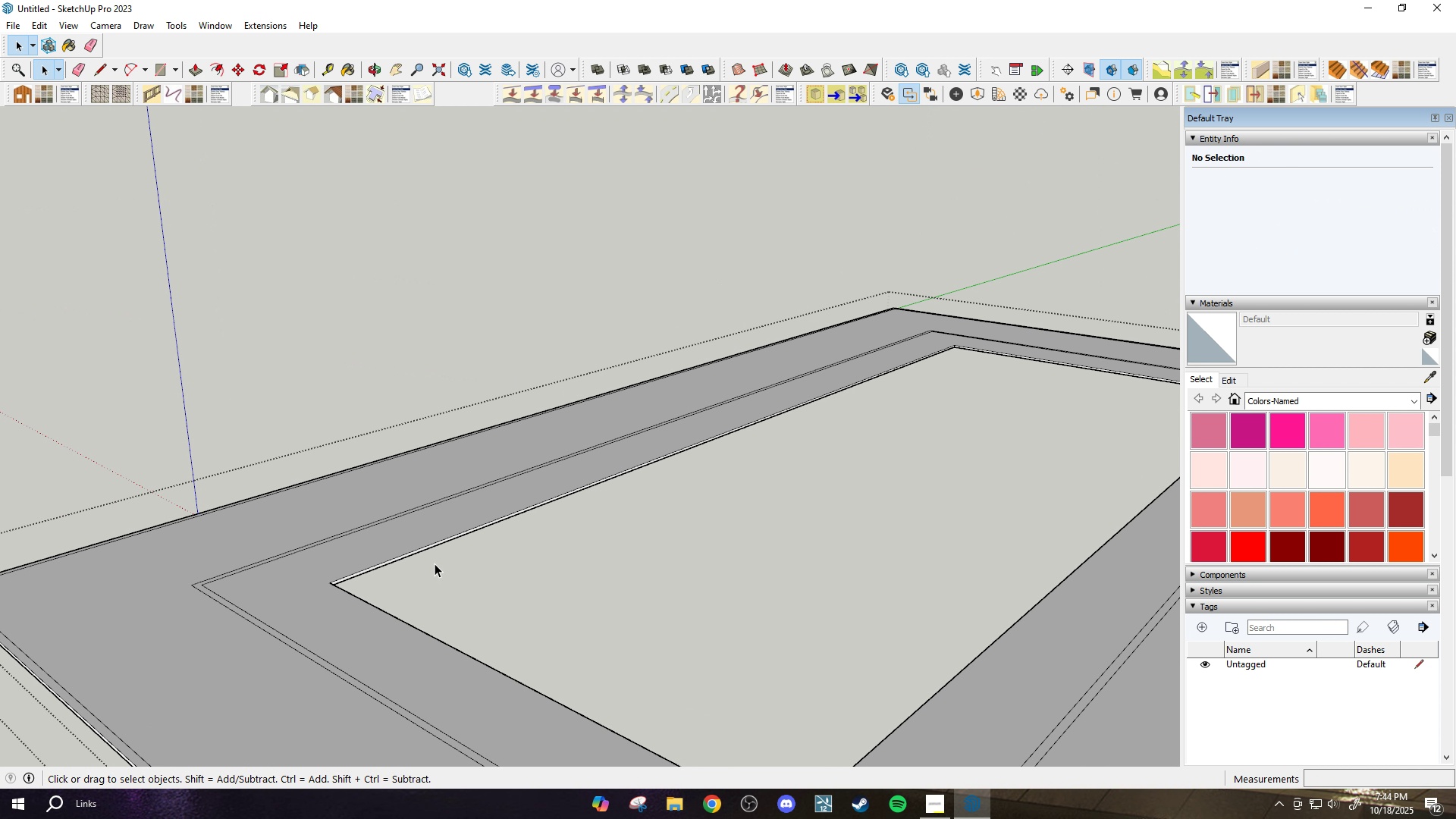 
scroll: coordinate [435, 563], scroll_direction: up, amount: 3.0
 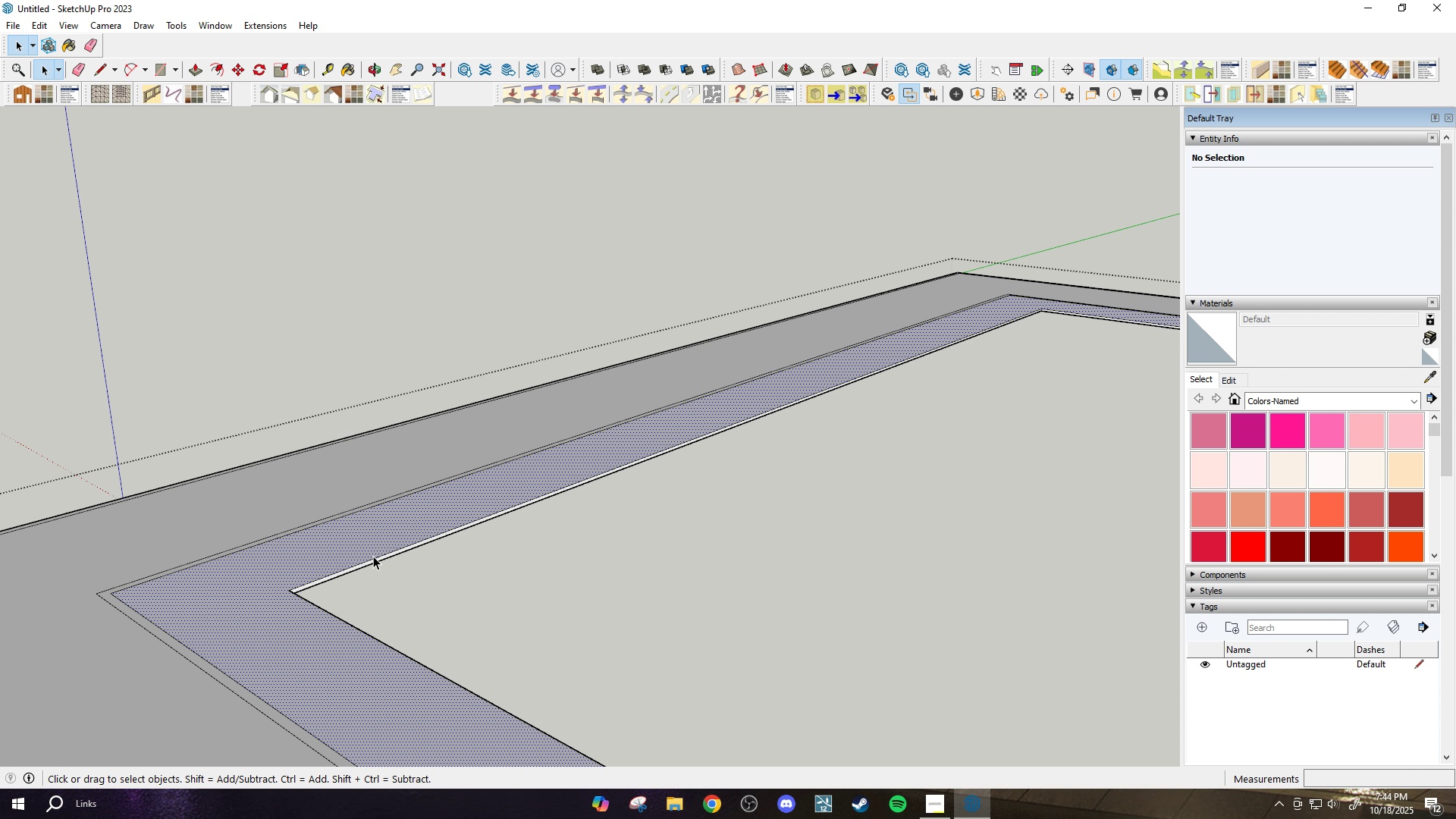 
double_click([381, 559])
 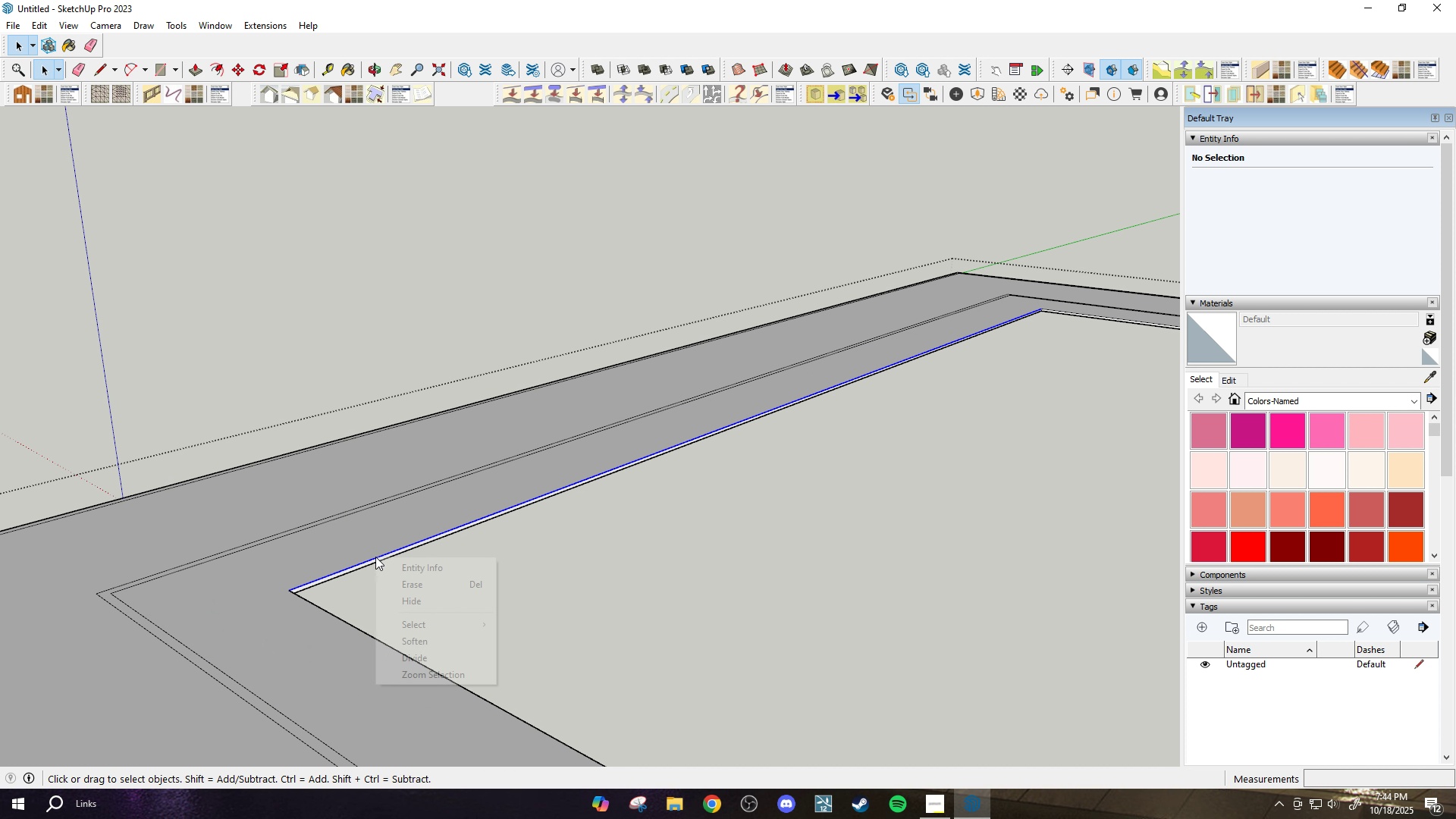 
right_click([375, 557])
 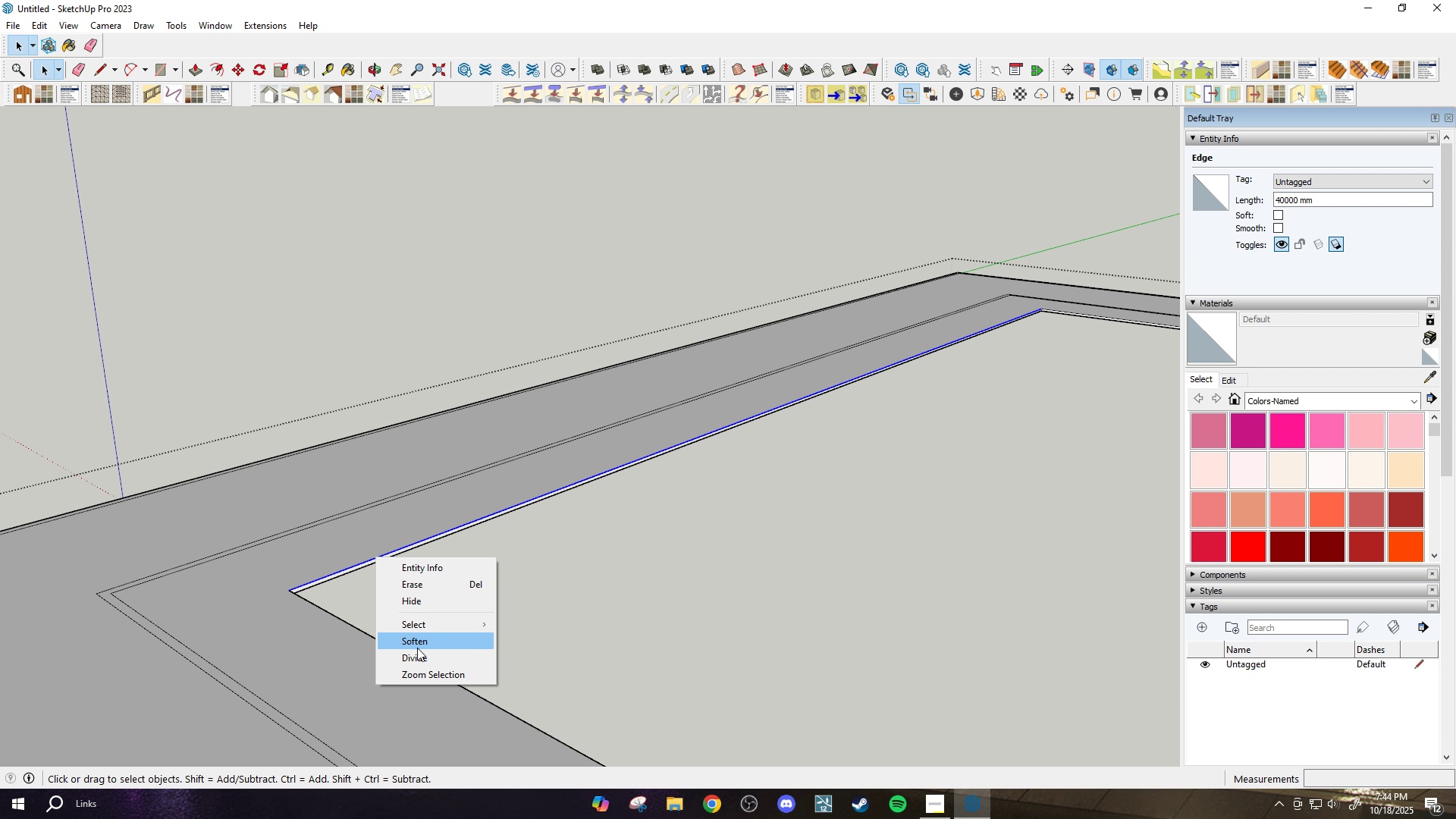 
left_click([416, 660])
 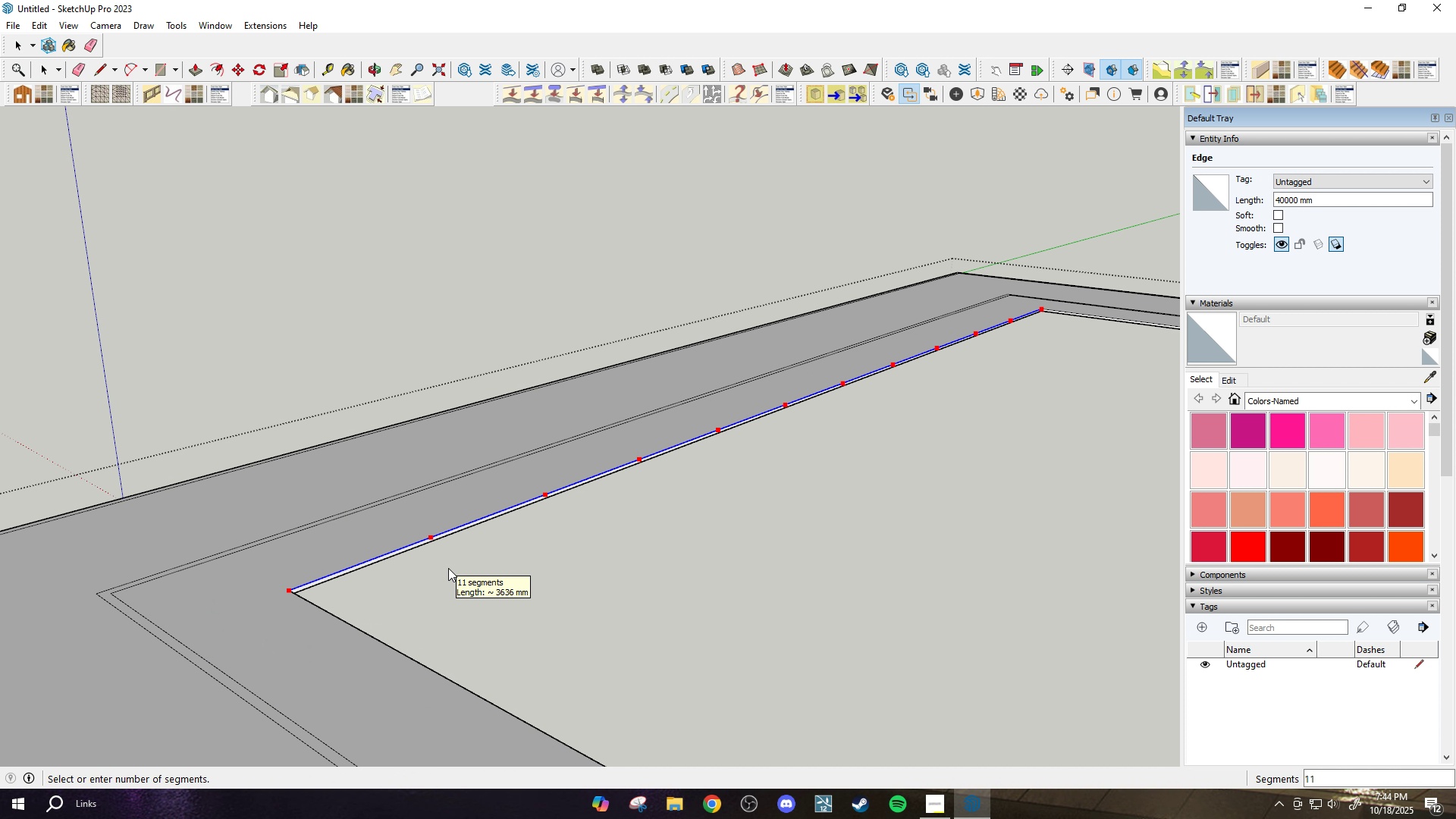 
wait(6.31)
 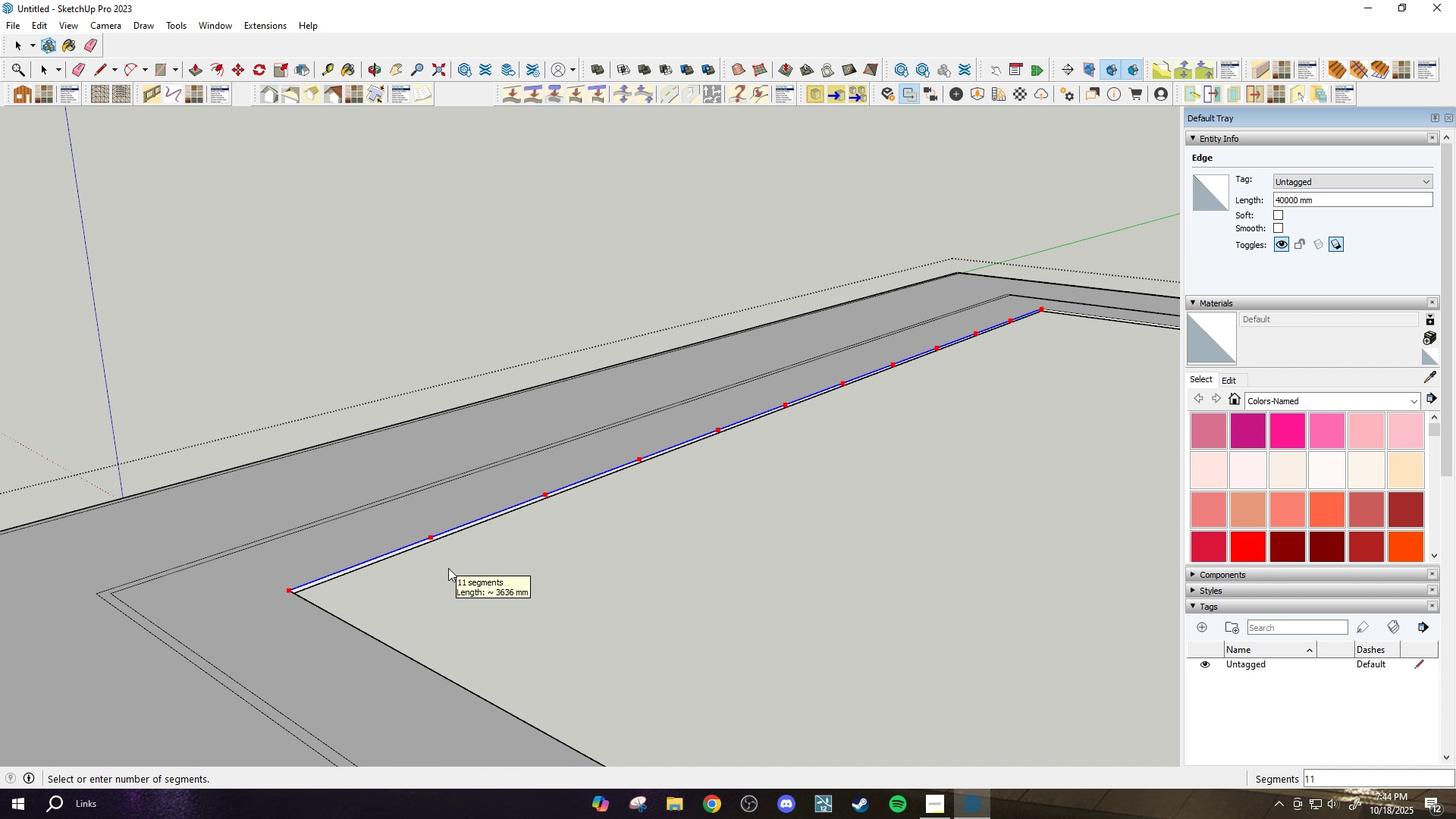 
left_click([448, 568])
 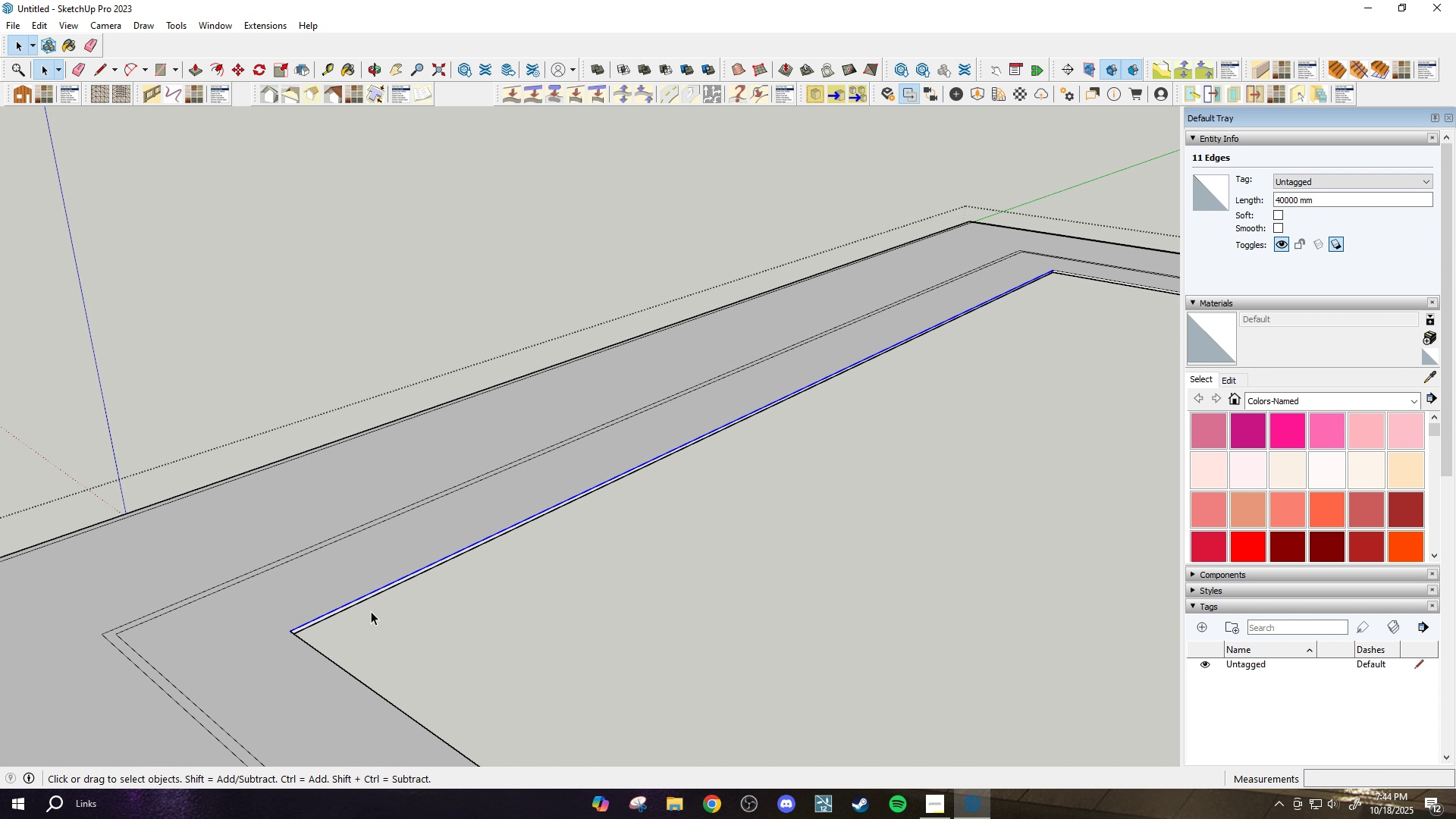 
scroll: coordinate [370, 609], scroll_direction: up, amount: 2.0
 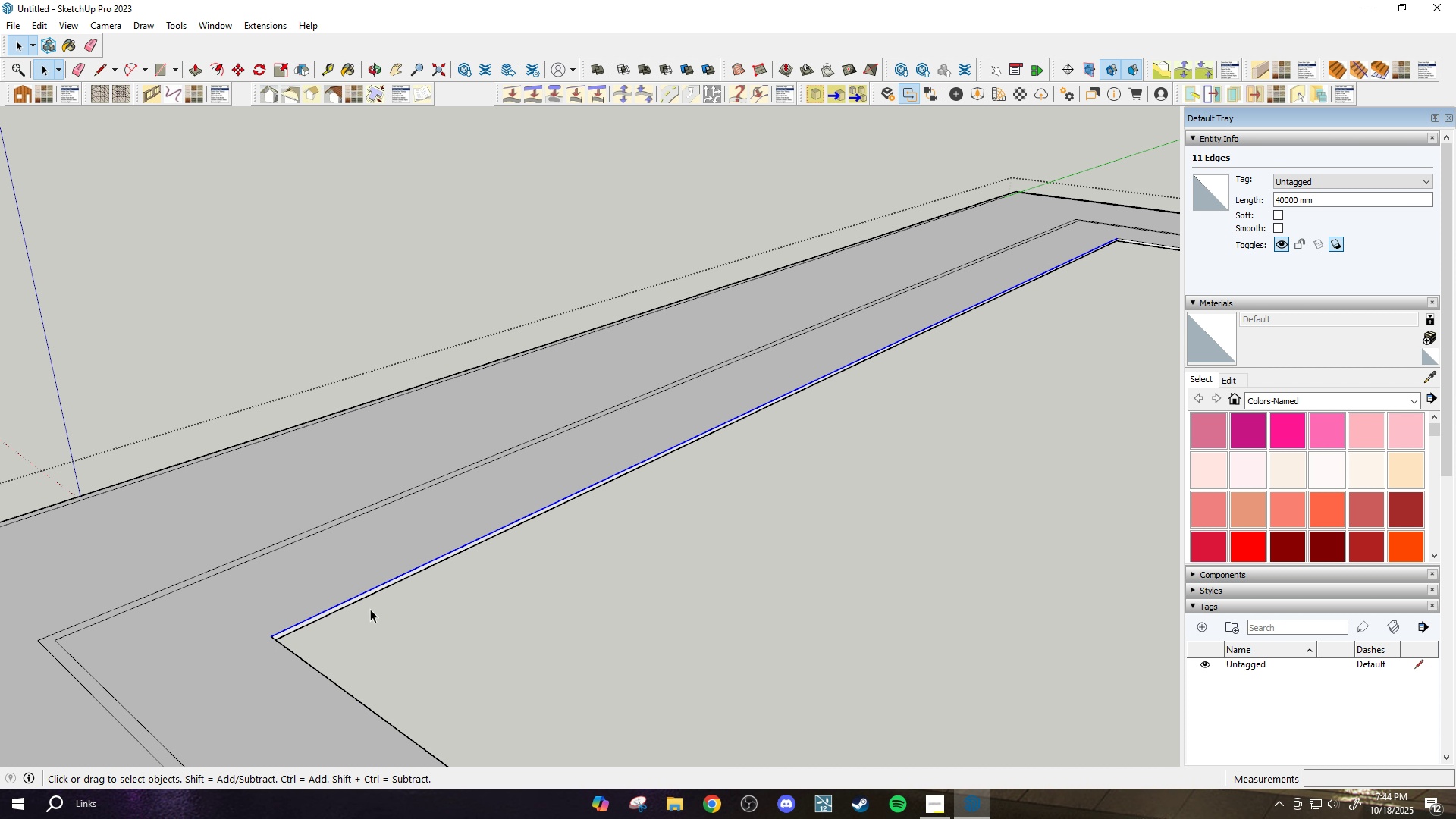 
wait(6.54)
 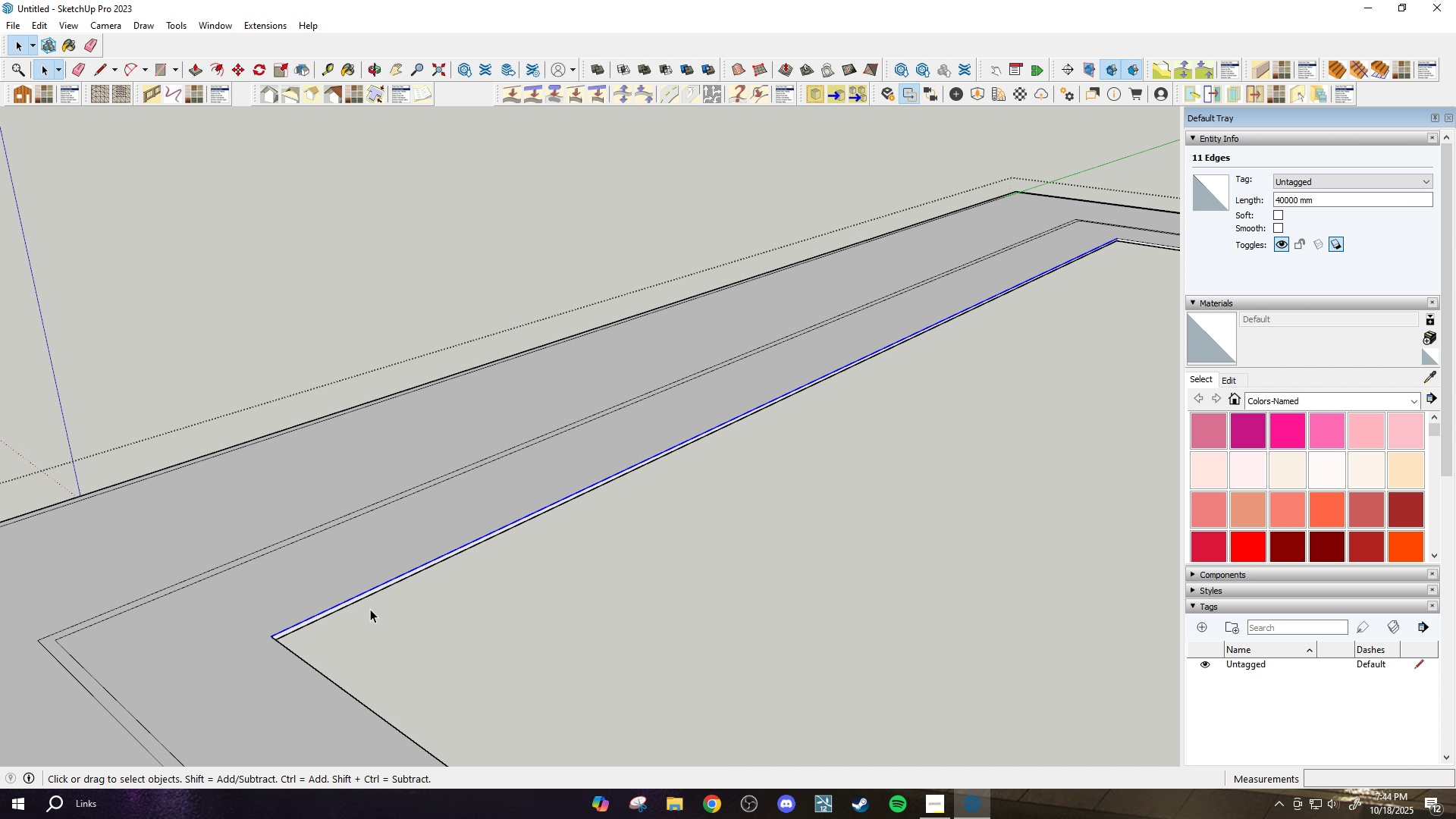 
scroll: coordinate [341, 601], scroll_direction: up, amount: 4.0
 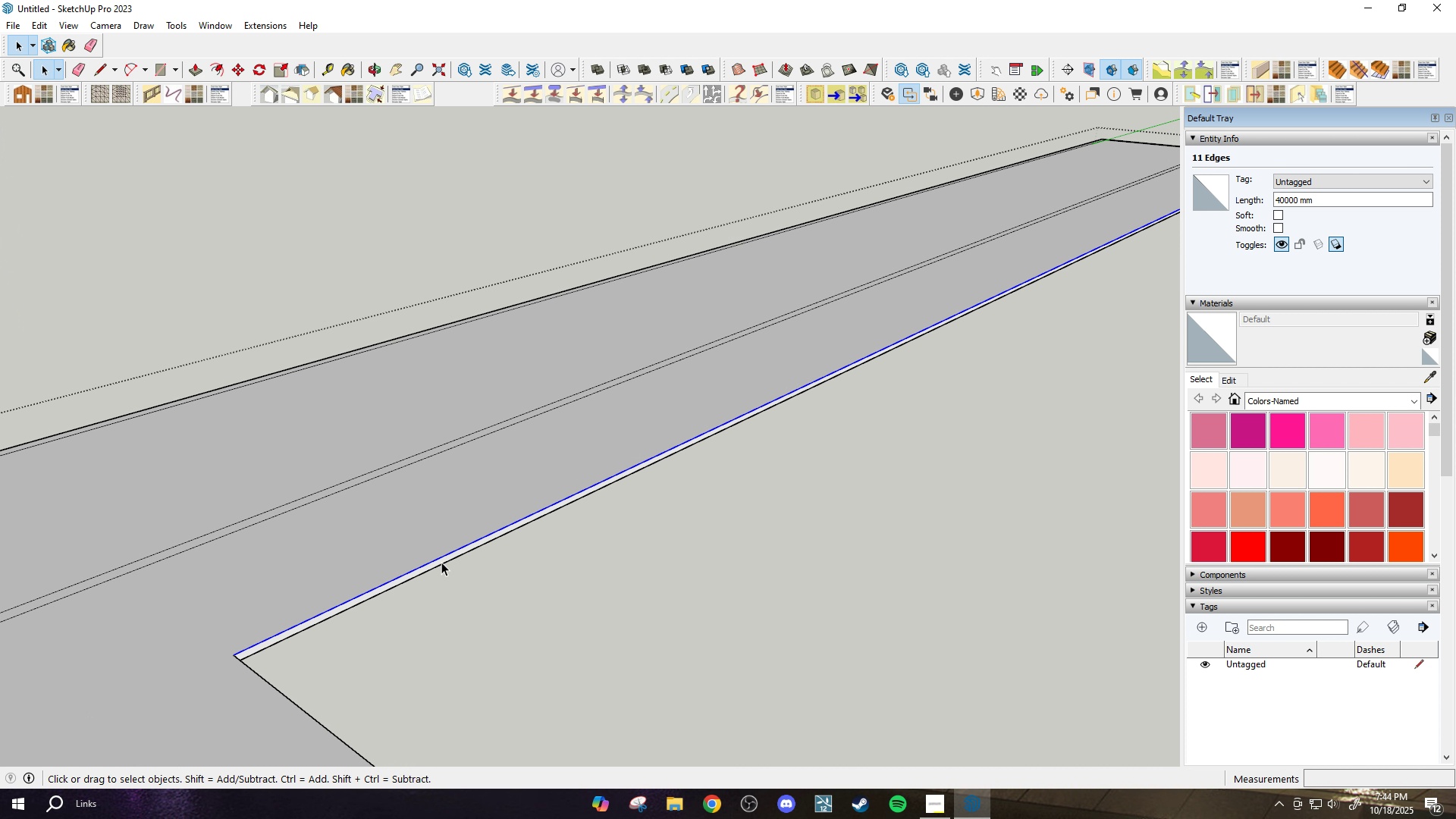 
left_click([444, 557])
 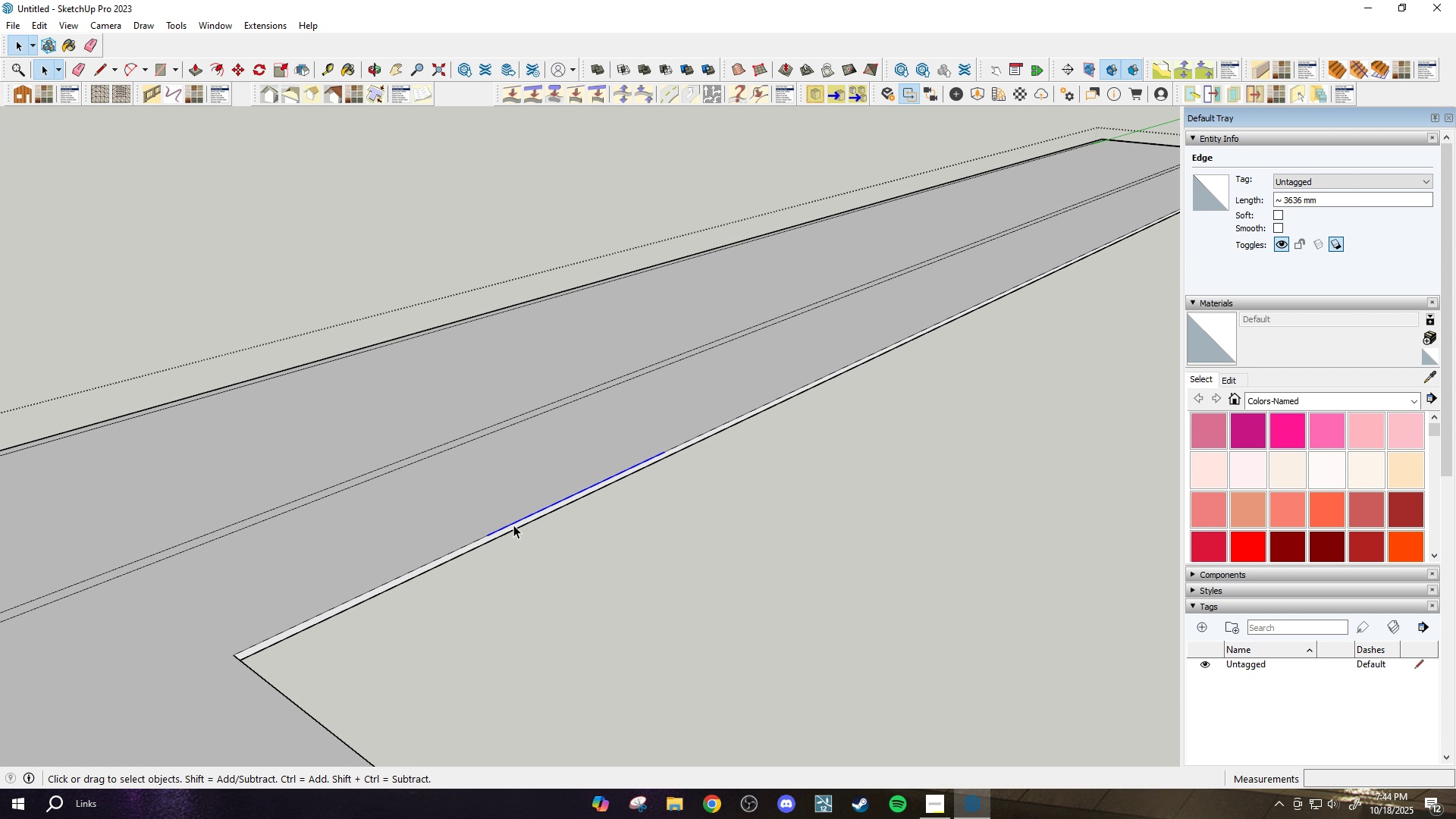 
scroll: coordinate [513, 525], scroll_direction: down, amount: 4.0
 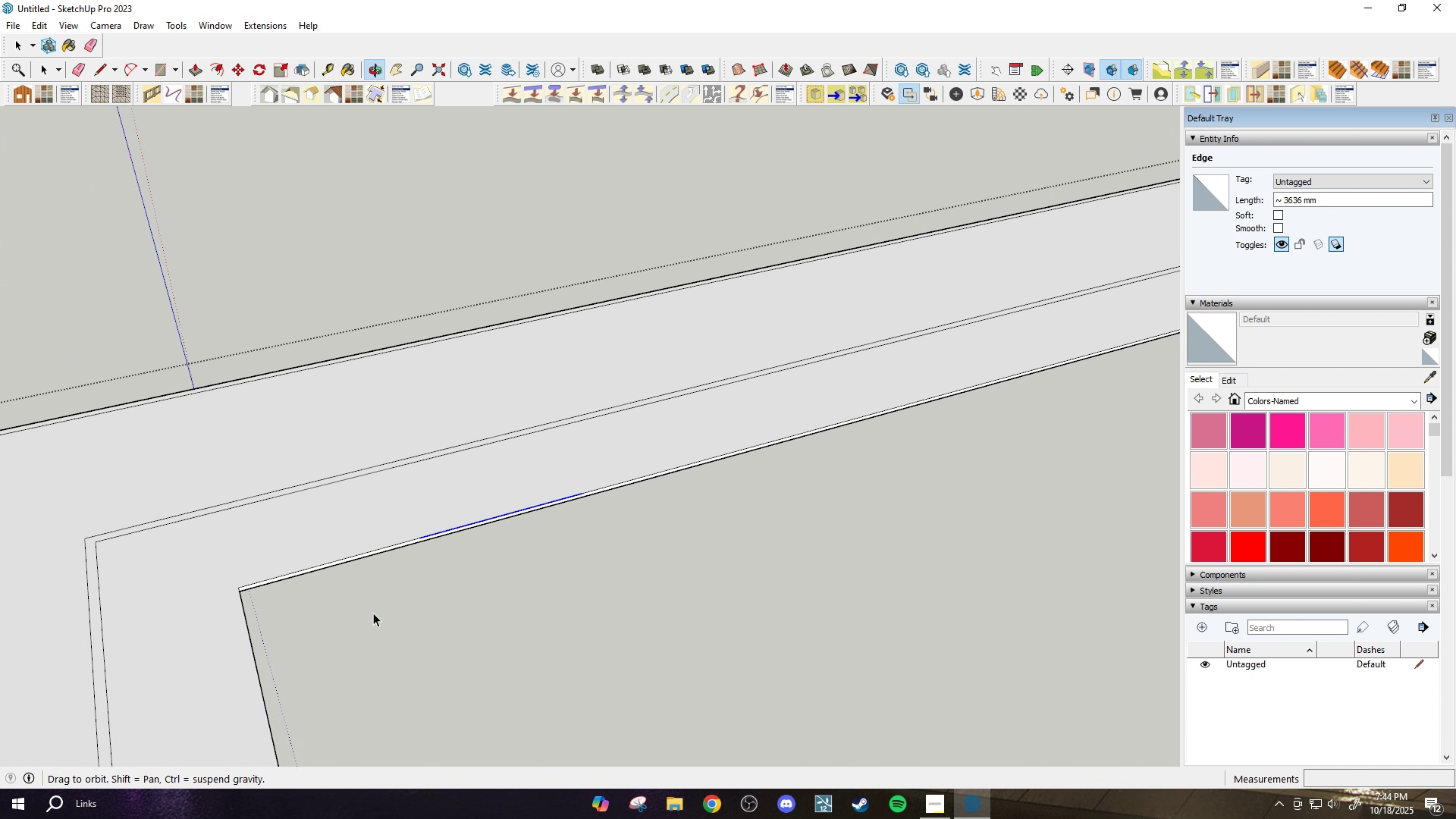 
scroll: coordinate [414, 548], scroll_direction: up, amount: 7.0
 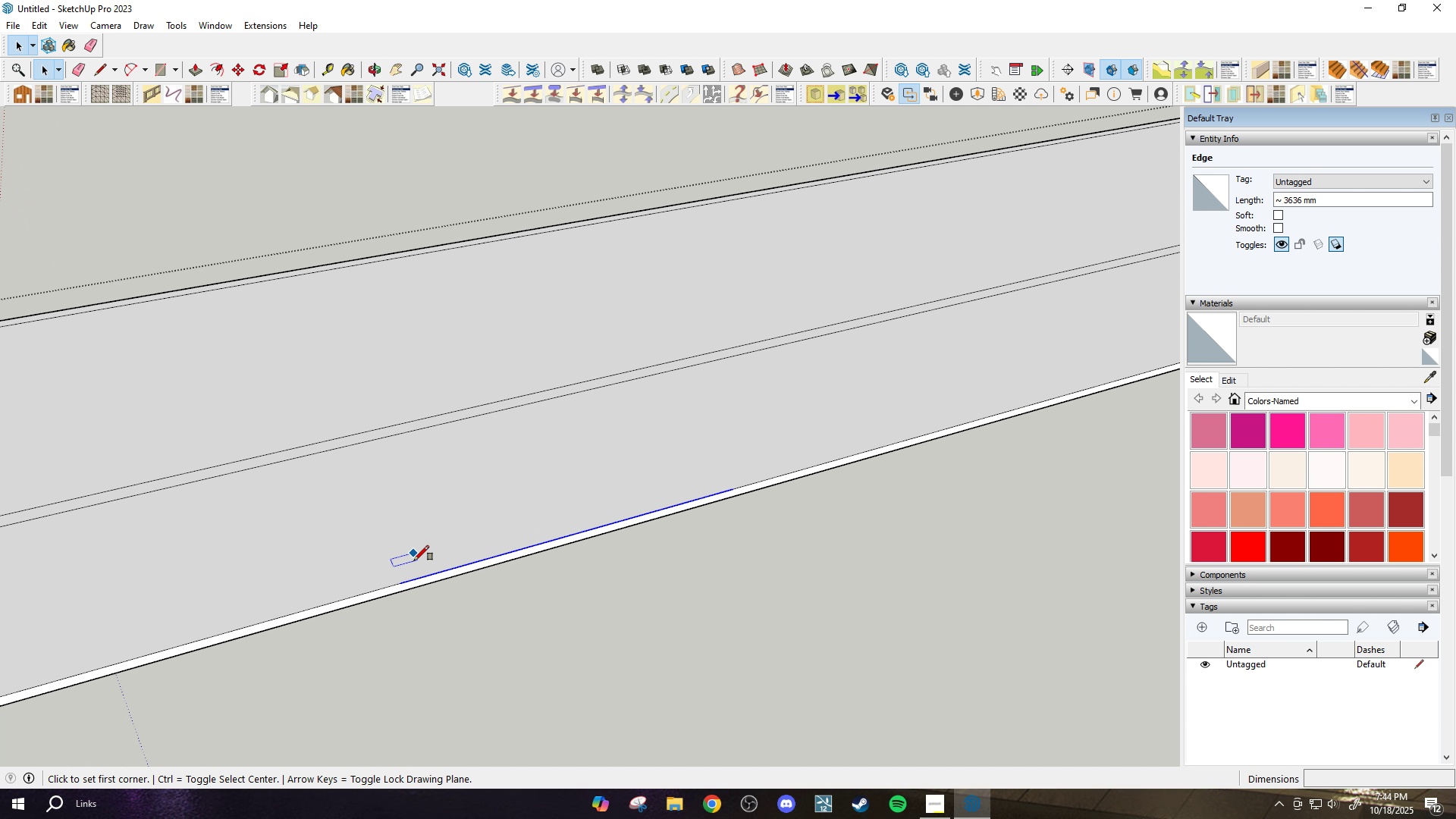 
key(R)
 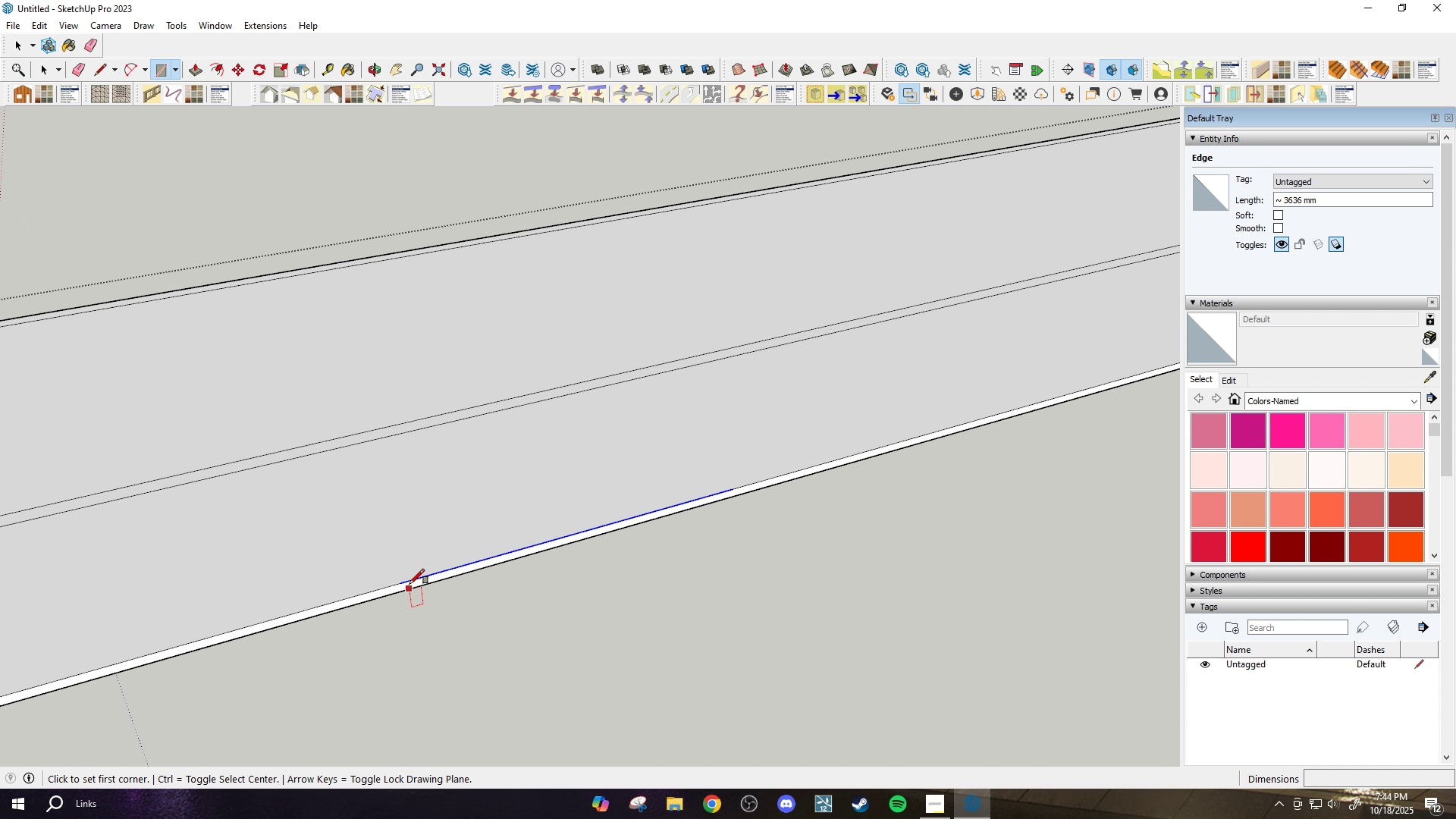 
scroll: coordinate [428, 551], scroll_direction: down, amount: 4.0
 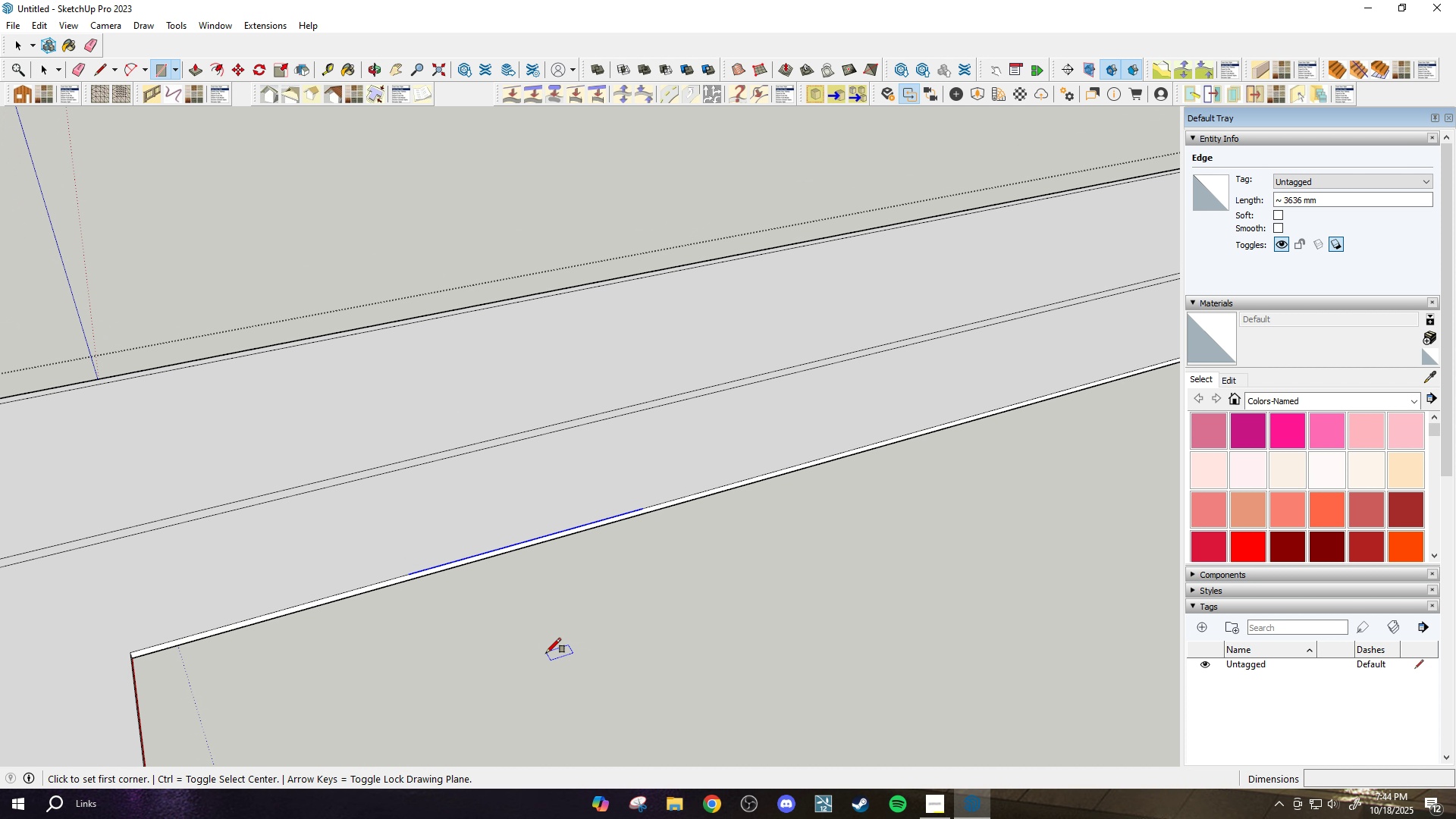 
left_click([531, 654])
 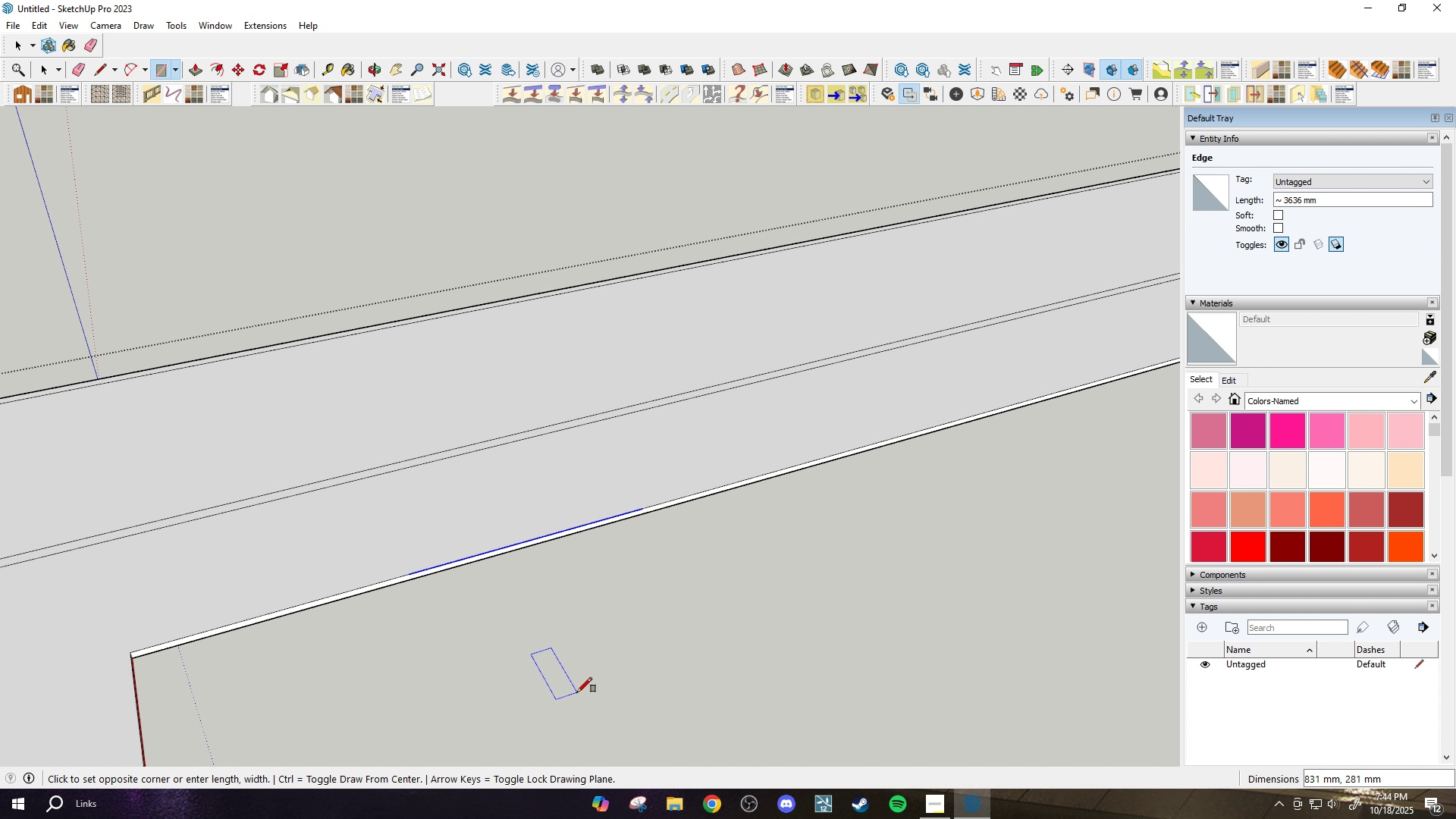 
scroll: coordinate [576, 692], scroll_direction: up, amount: 2.0
 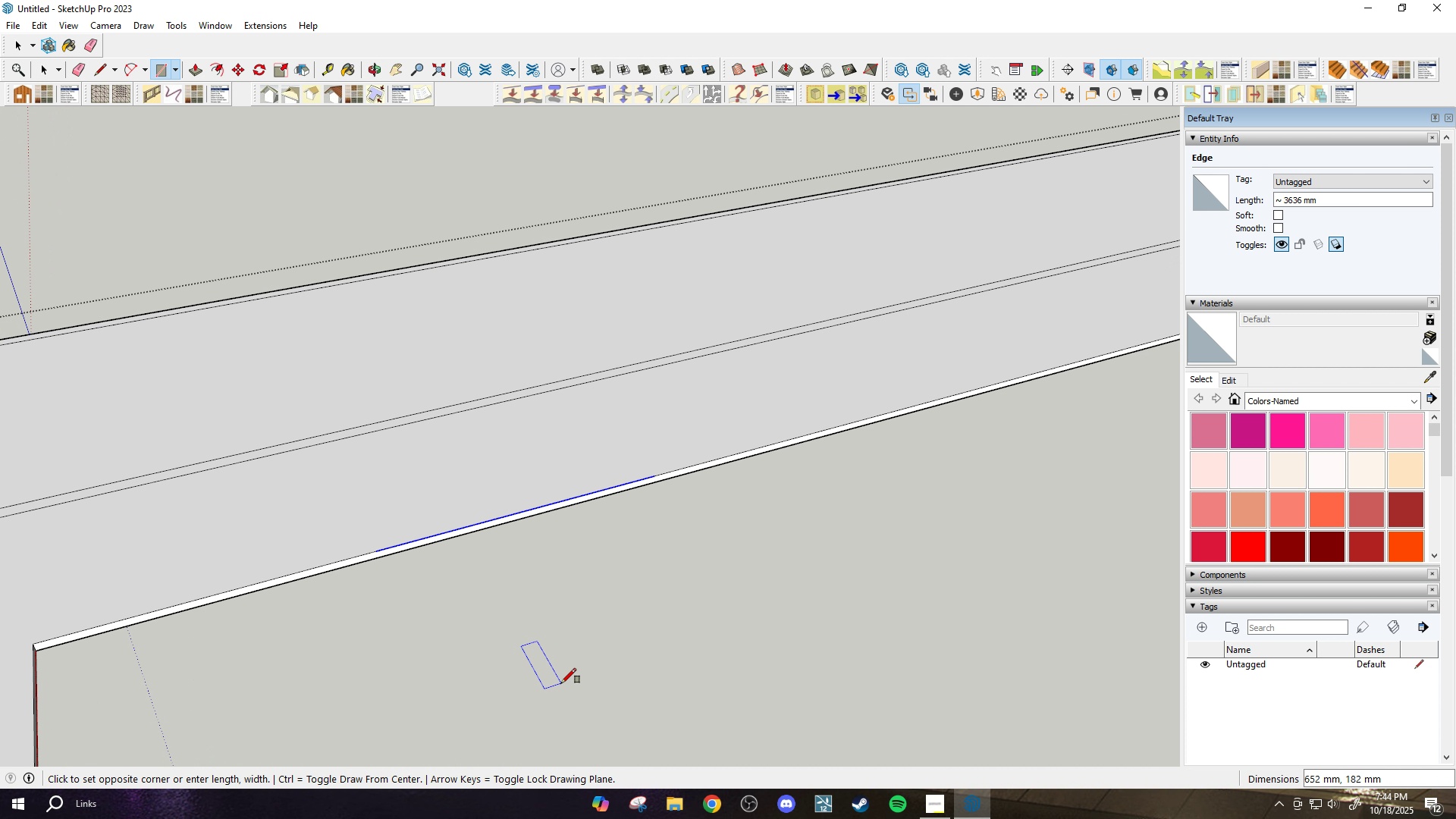 
wait(9.19)
 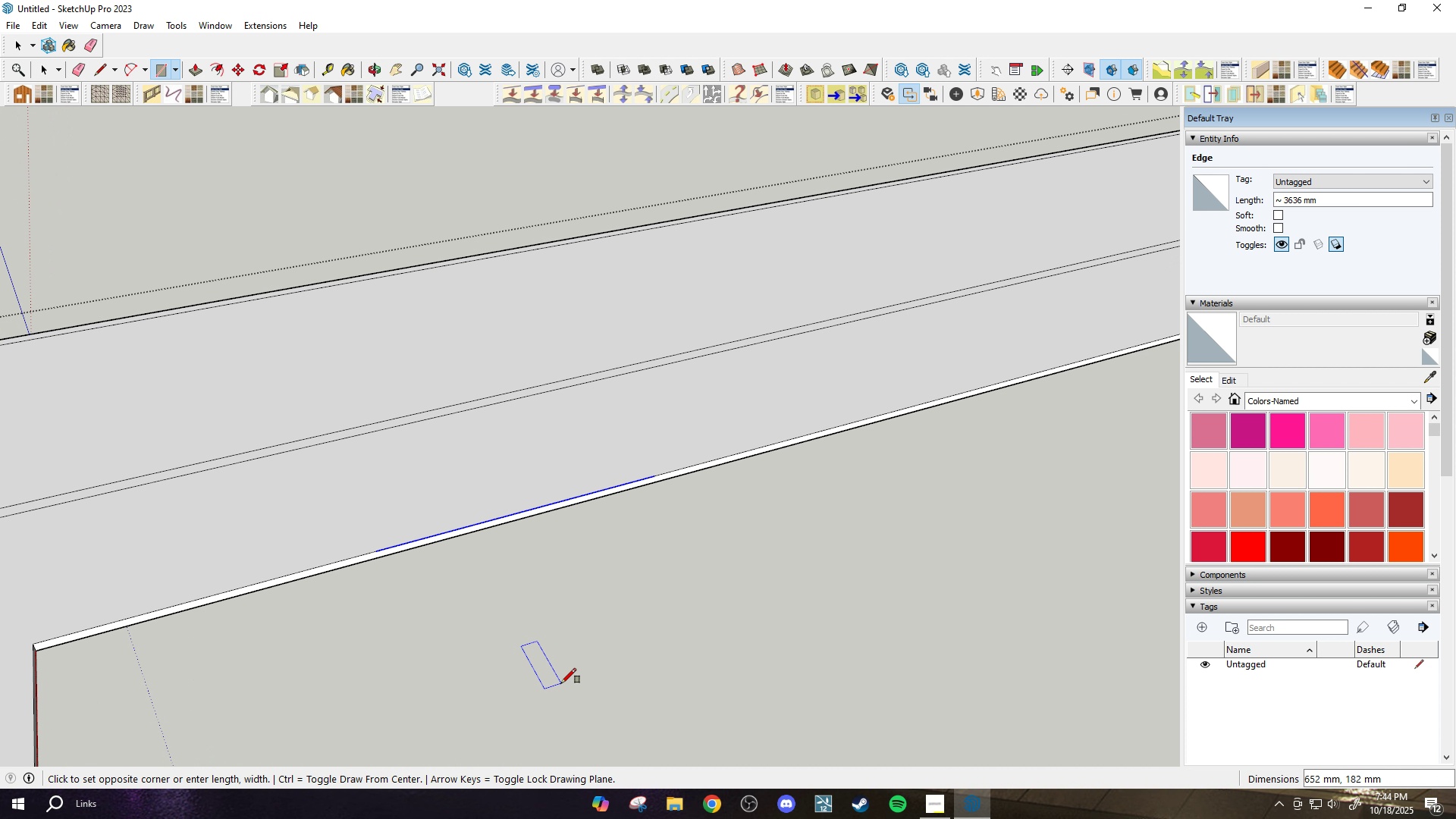 
type(600, 300)
 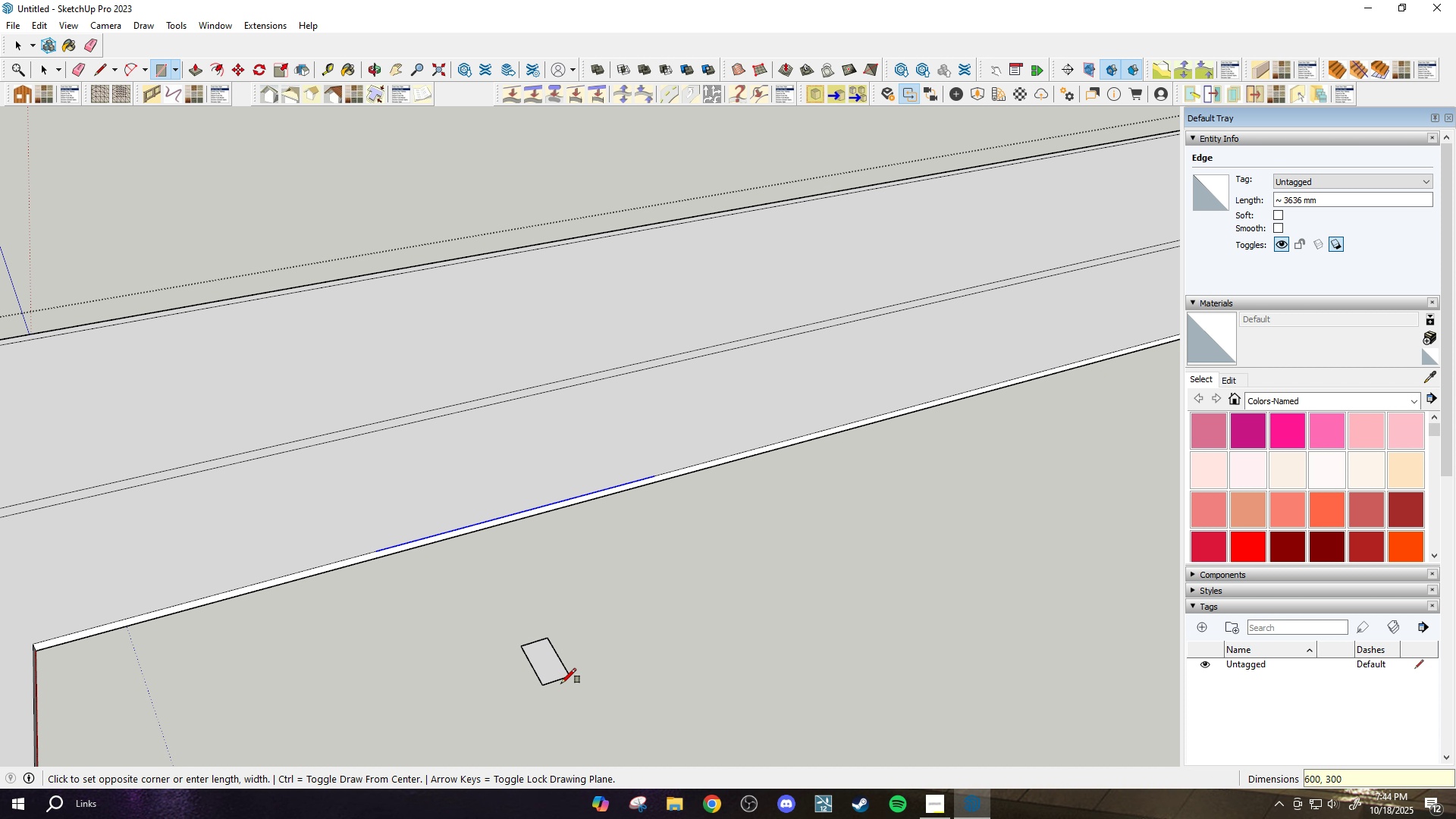 
key(Enter)
 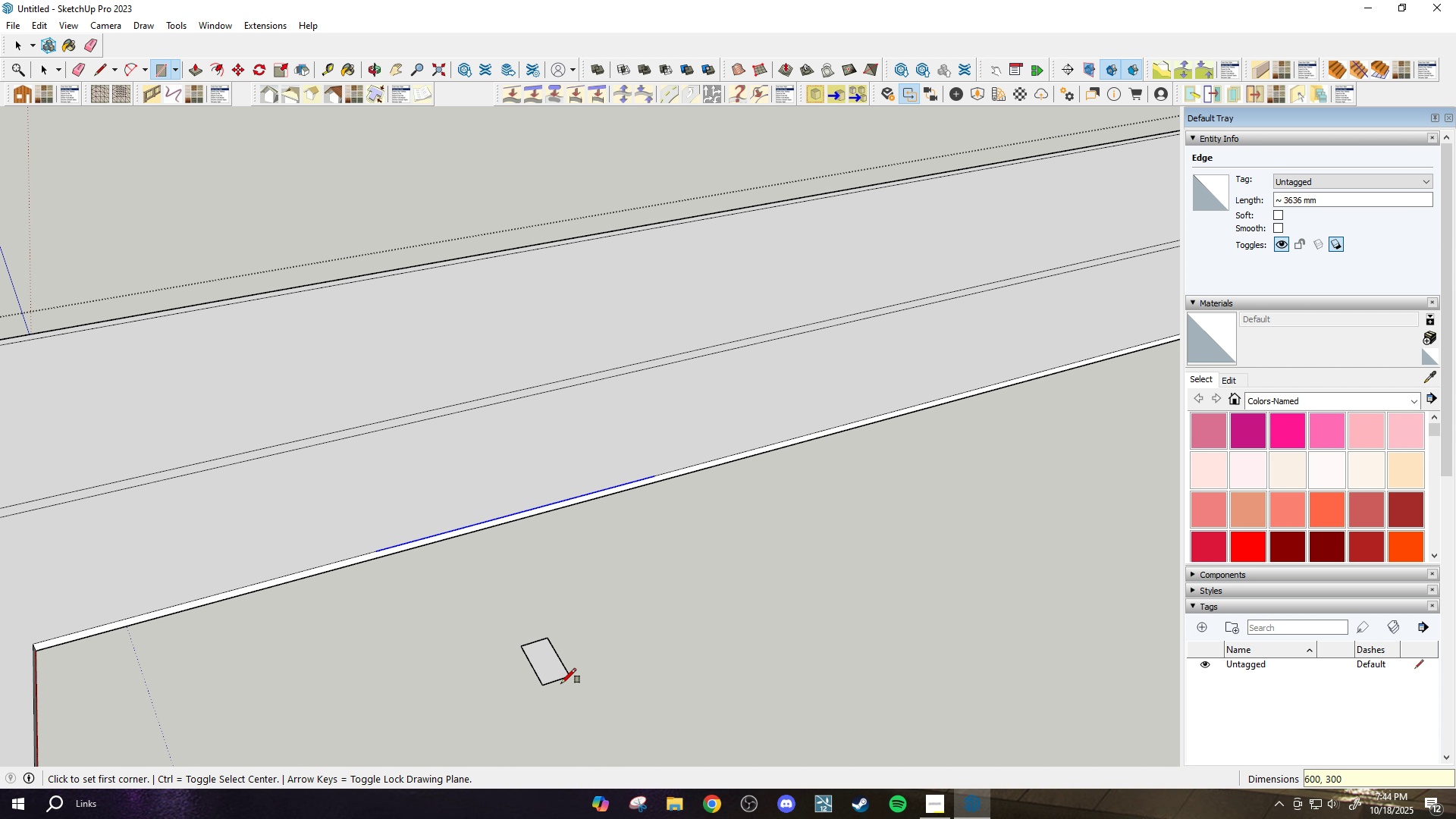 
key(Space)
 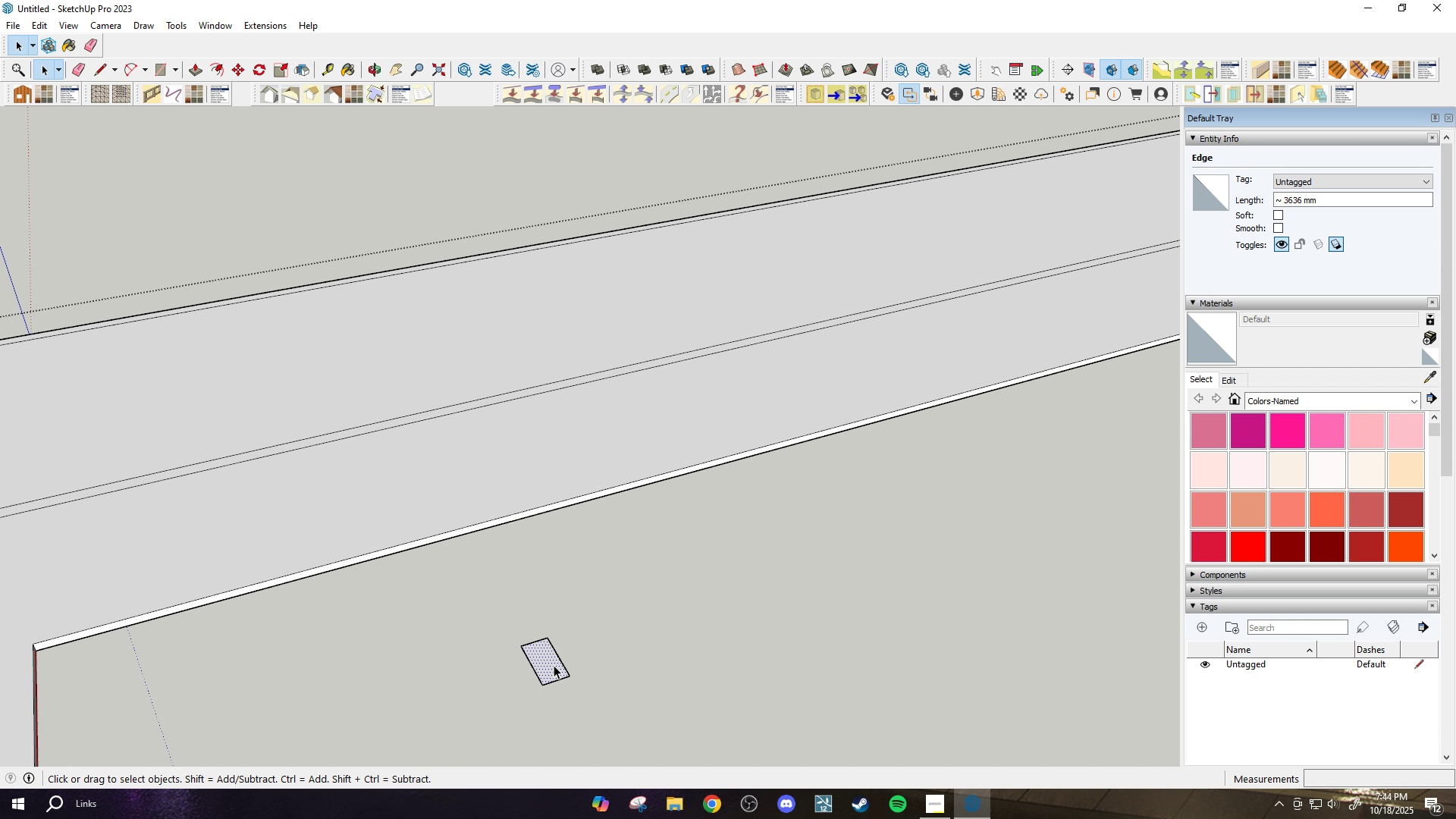 
double_click([554, 665])
 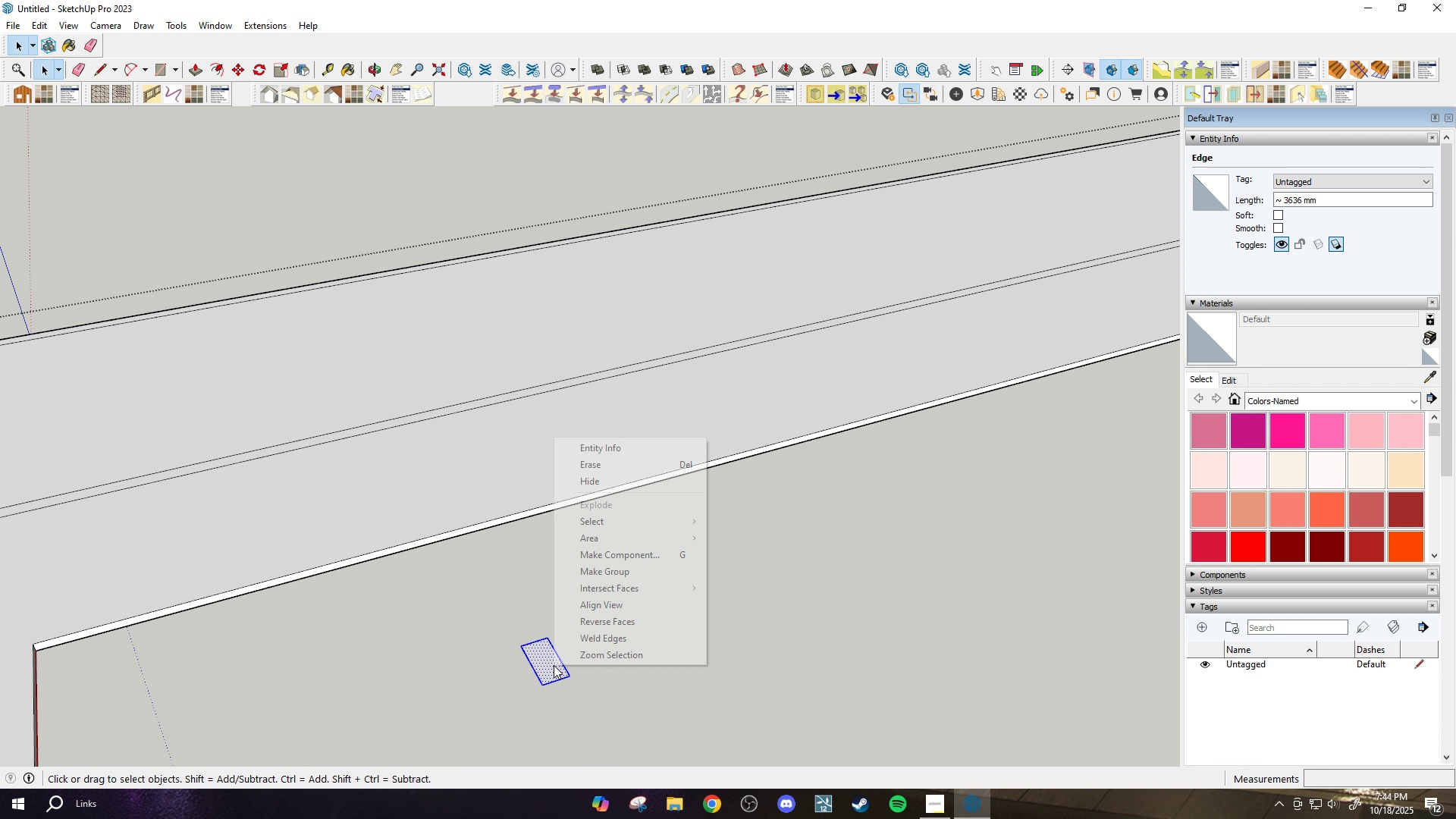 
right_click([554, 665])
 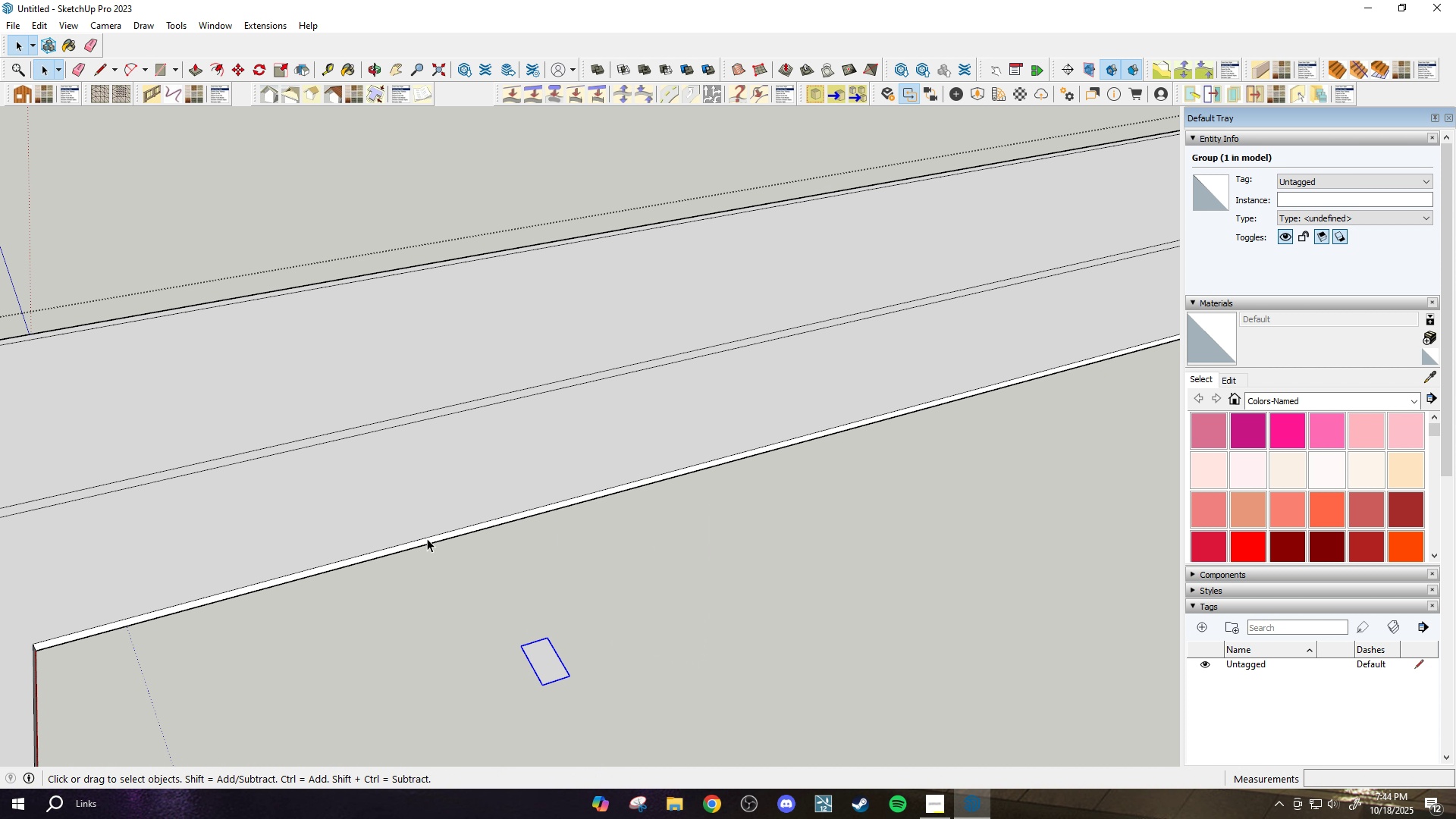 
double_click([425, 540])
 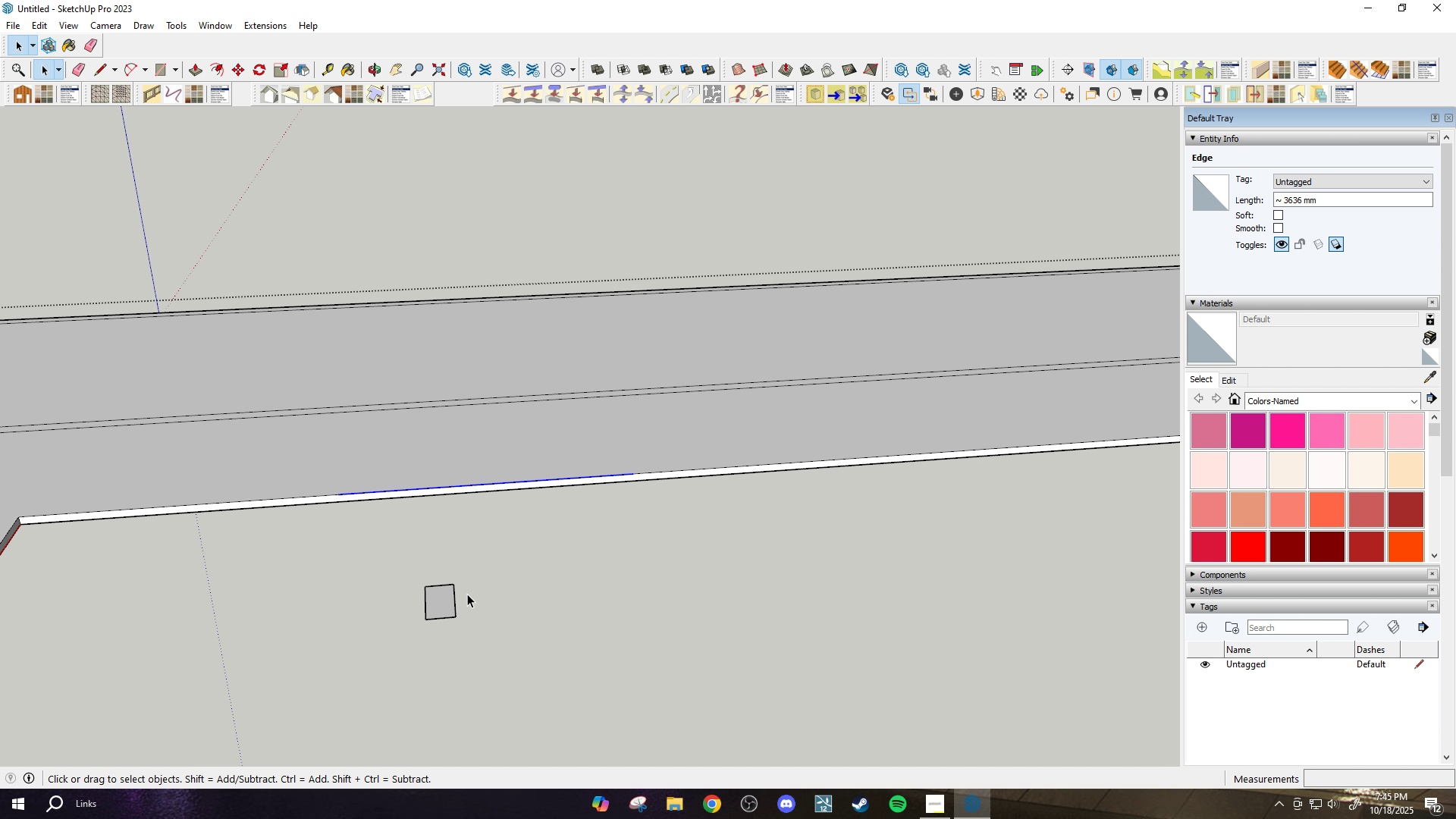 
wait(38.64)
 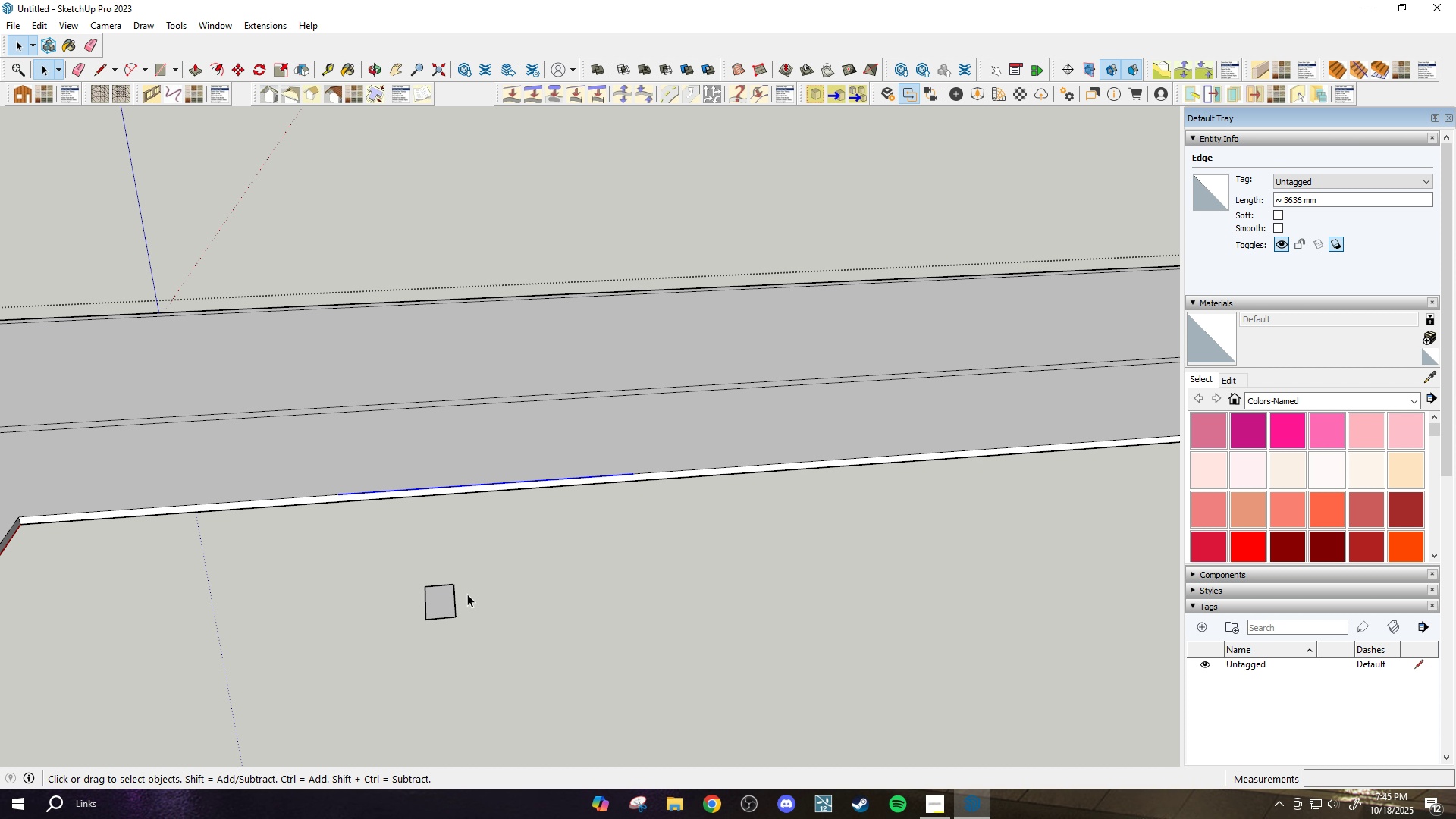 
mouse_move([442, 557])
 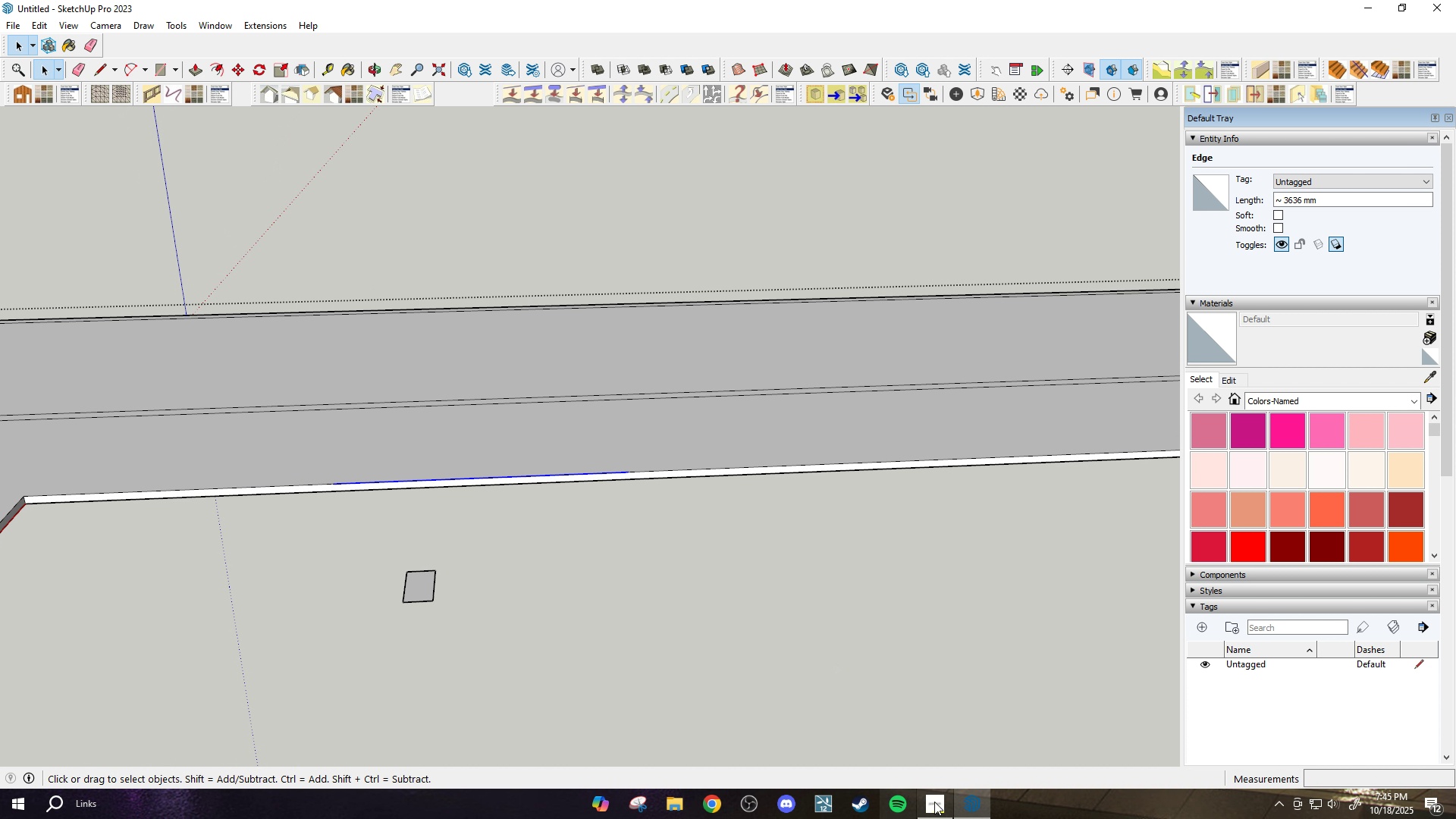 
left_click([934, 802])
 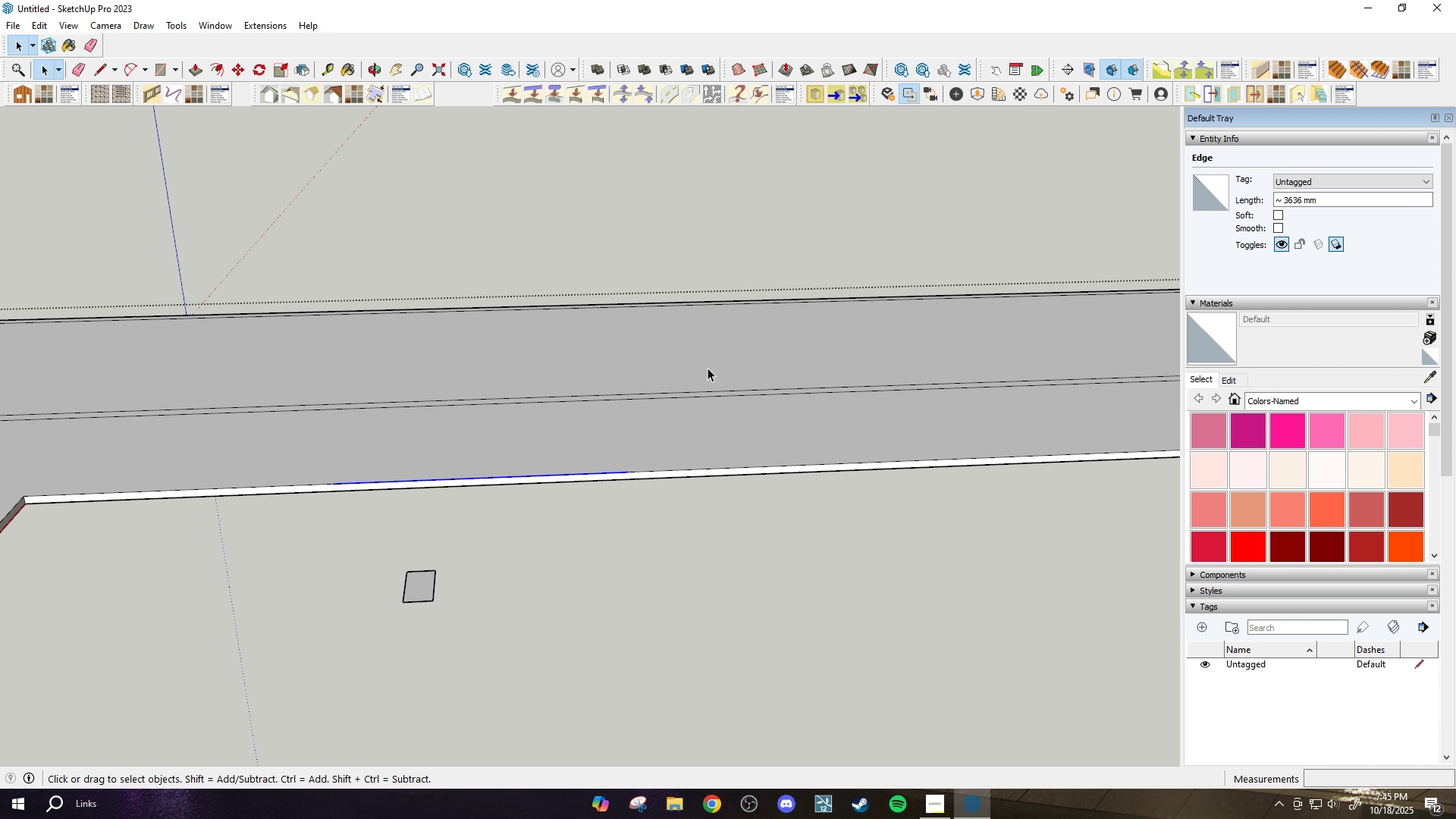 
wait(6.37)
 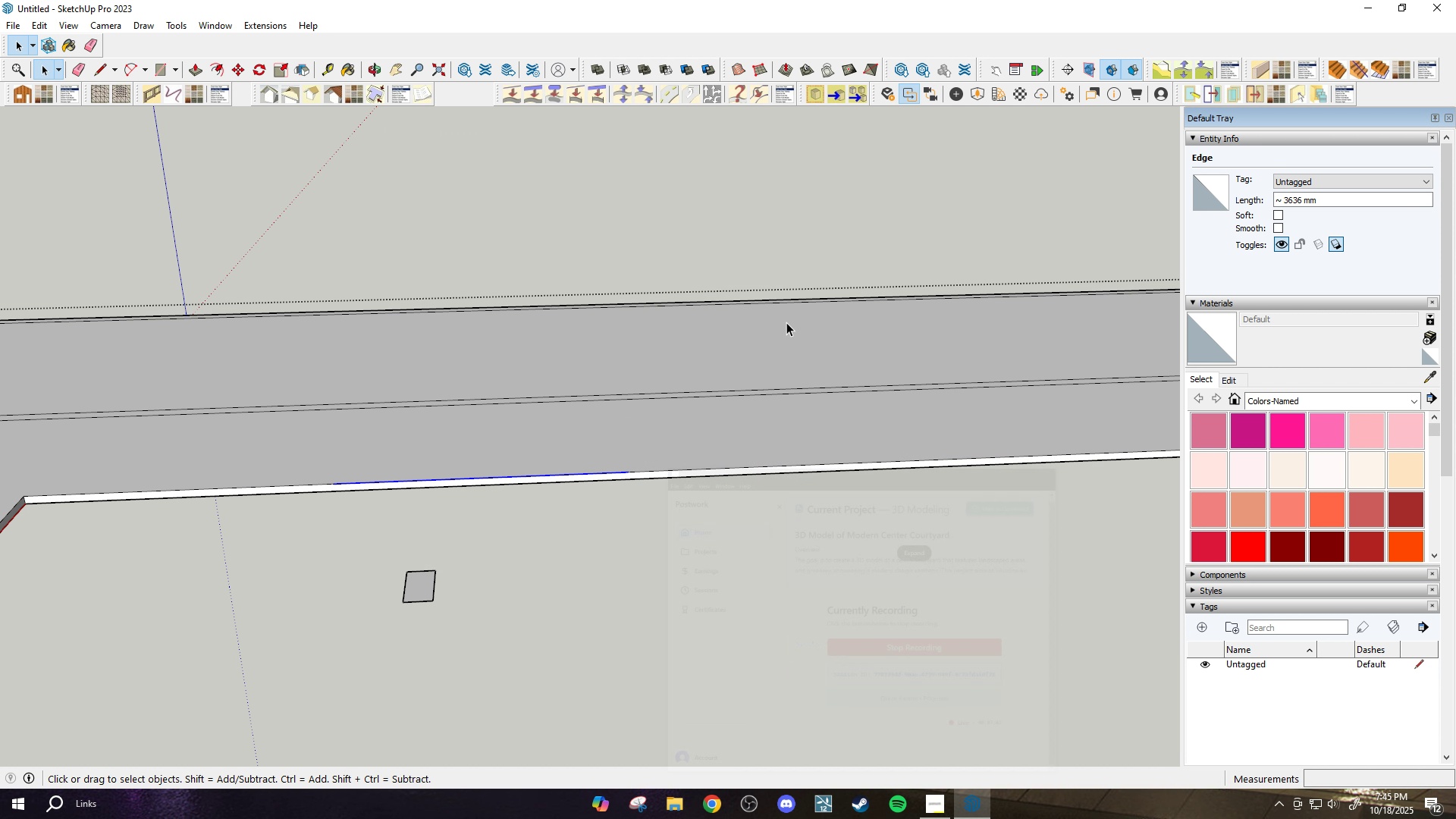 
scroll: coordinate [376, 579], scroll_direction: up, amount: 3.0
 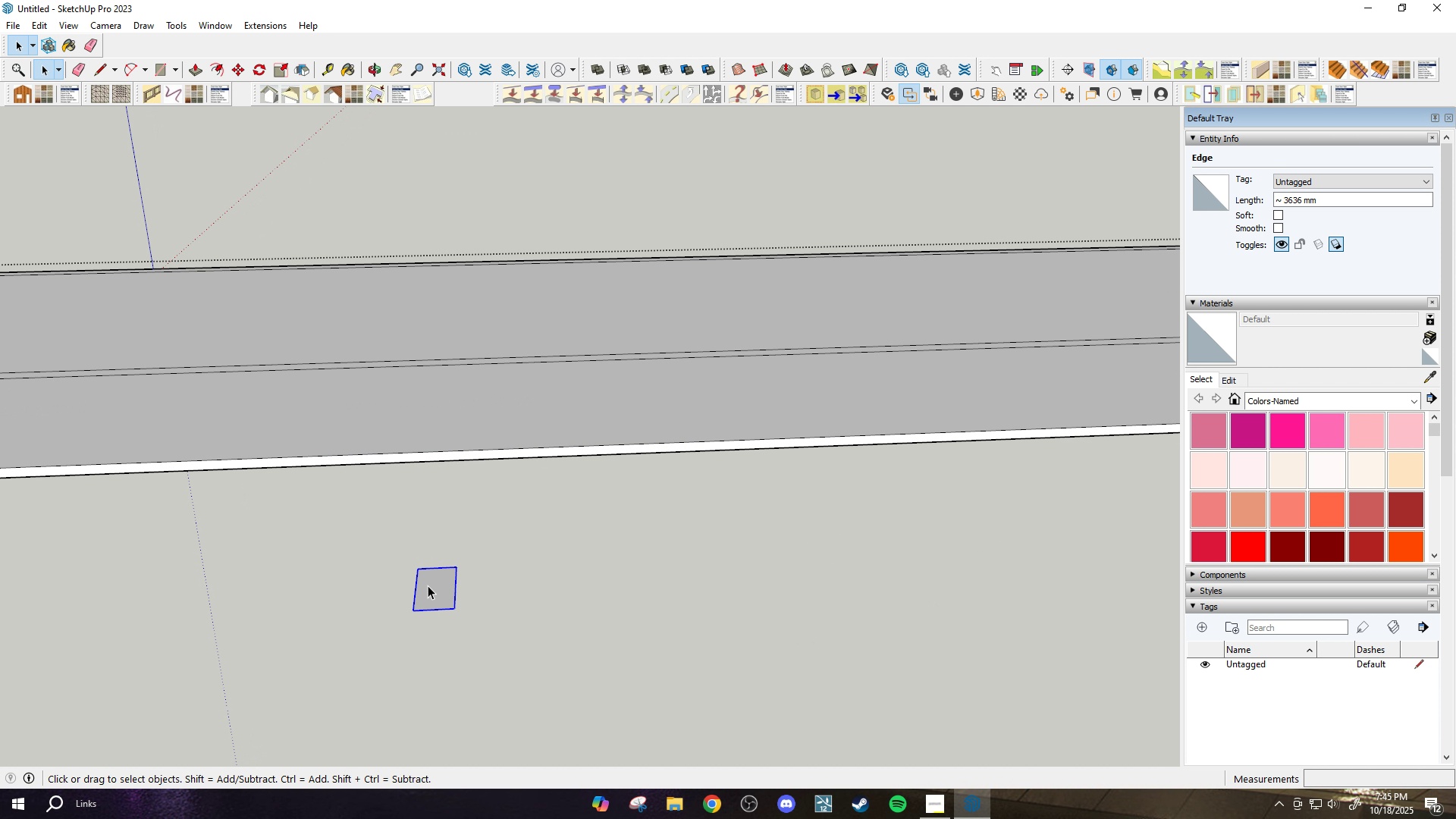 
left_click([428, 585])
 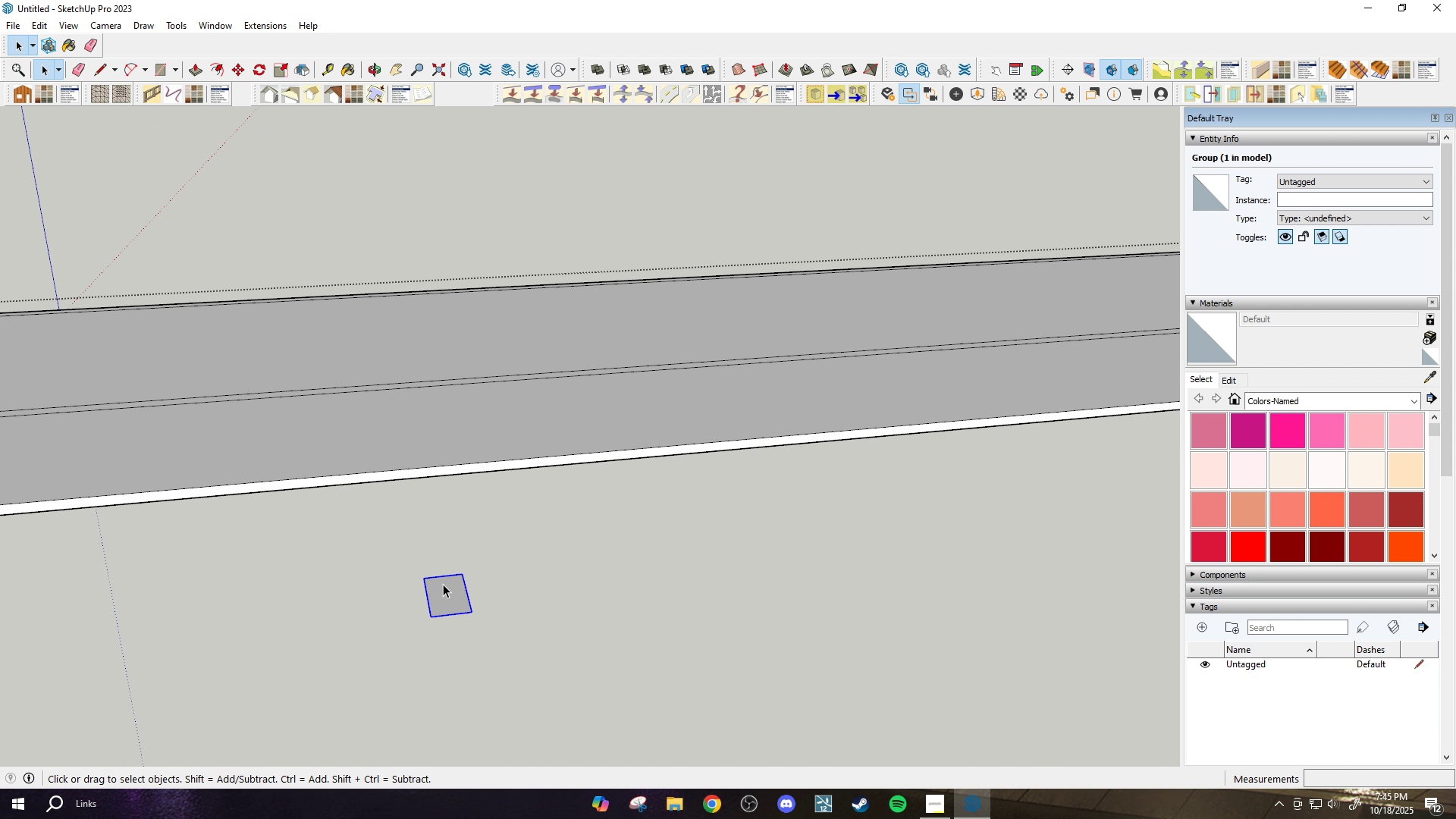 
double_click([443, 585])
 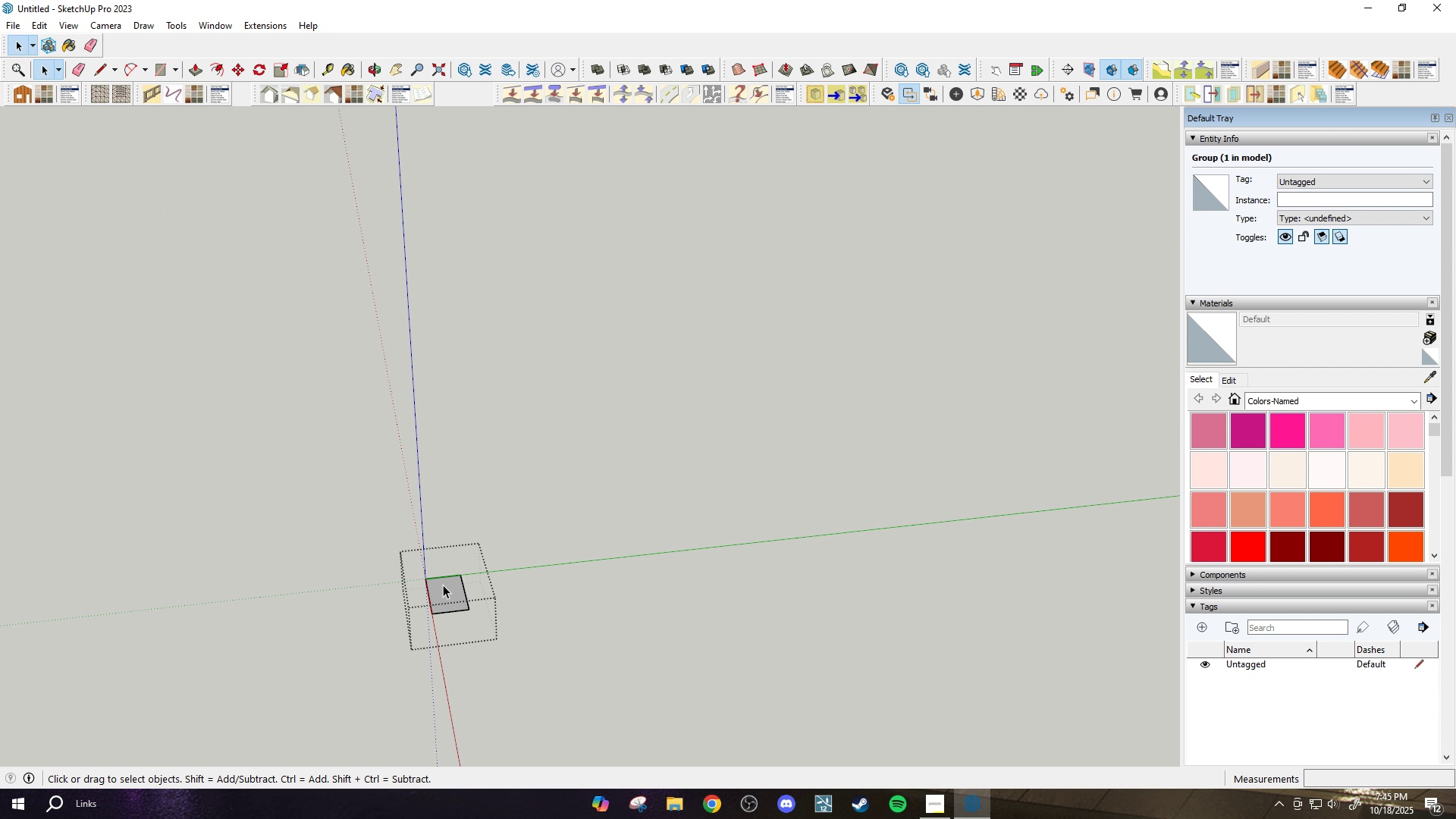 
scroll: coordinate [443, 585], scroll_direction: down, amount: 2.0
 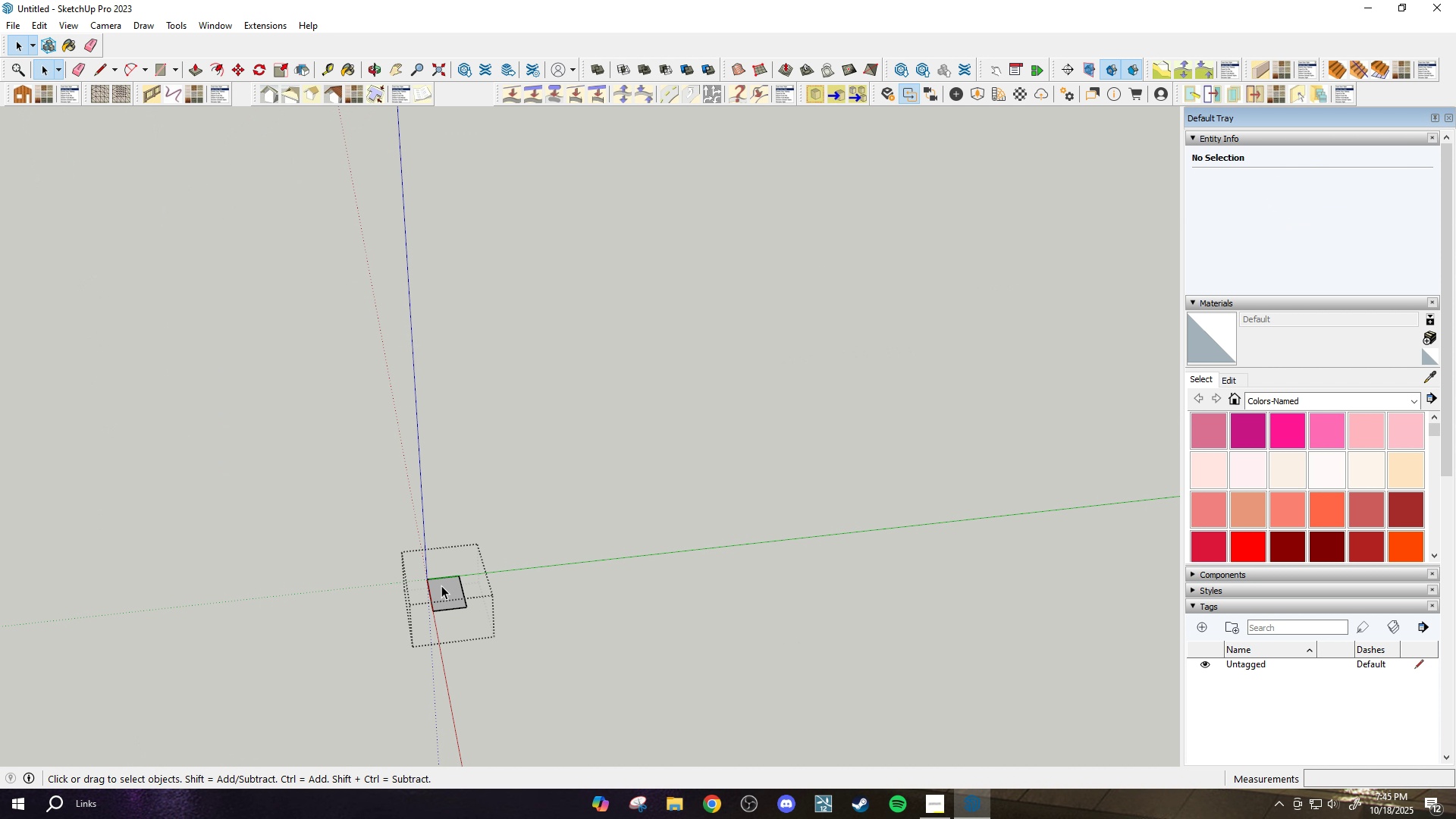 
key(Escape)
 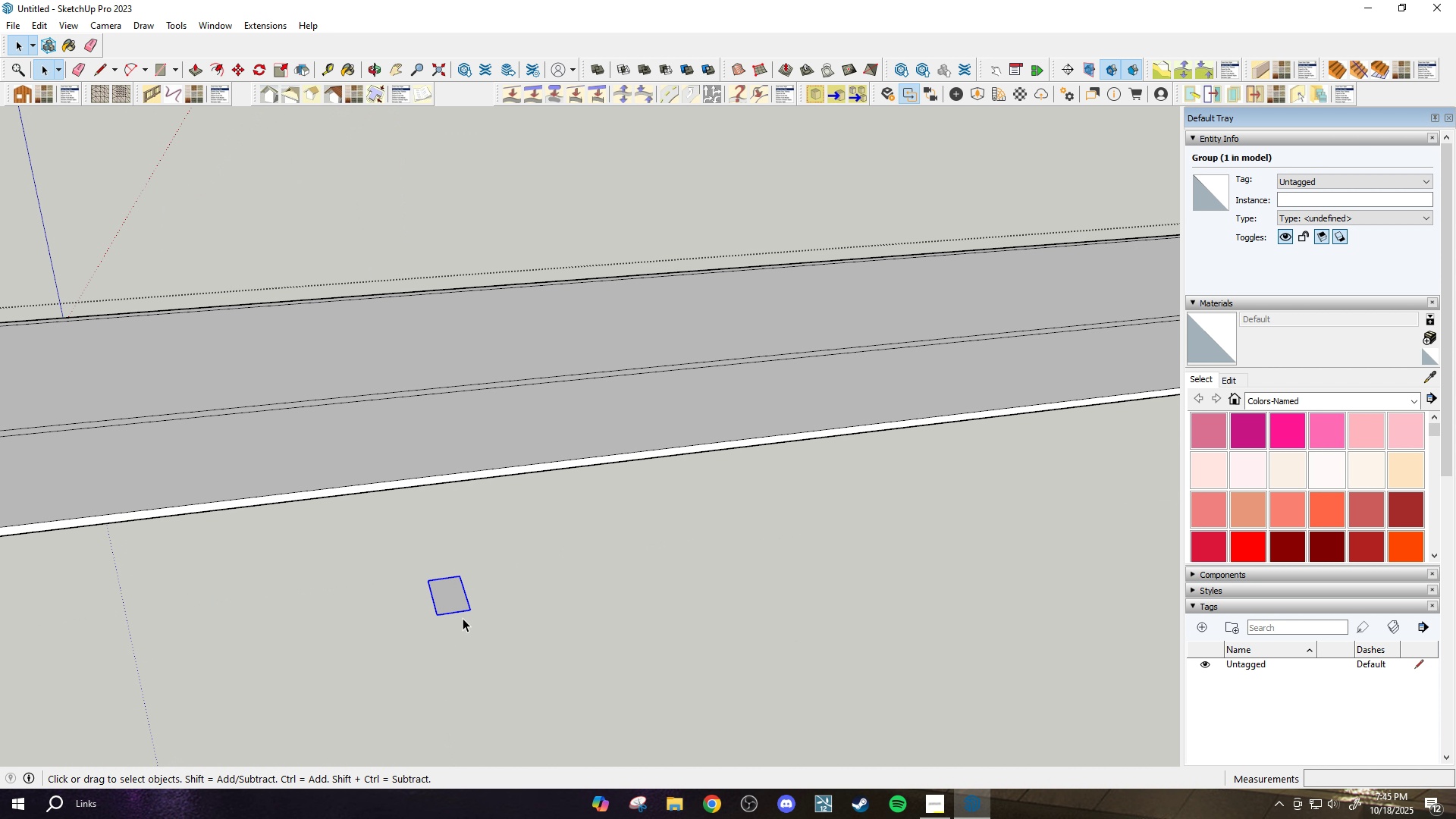 
key(M)
 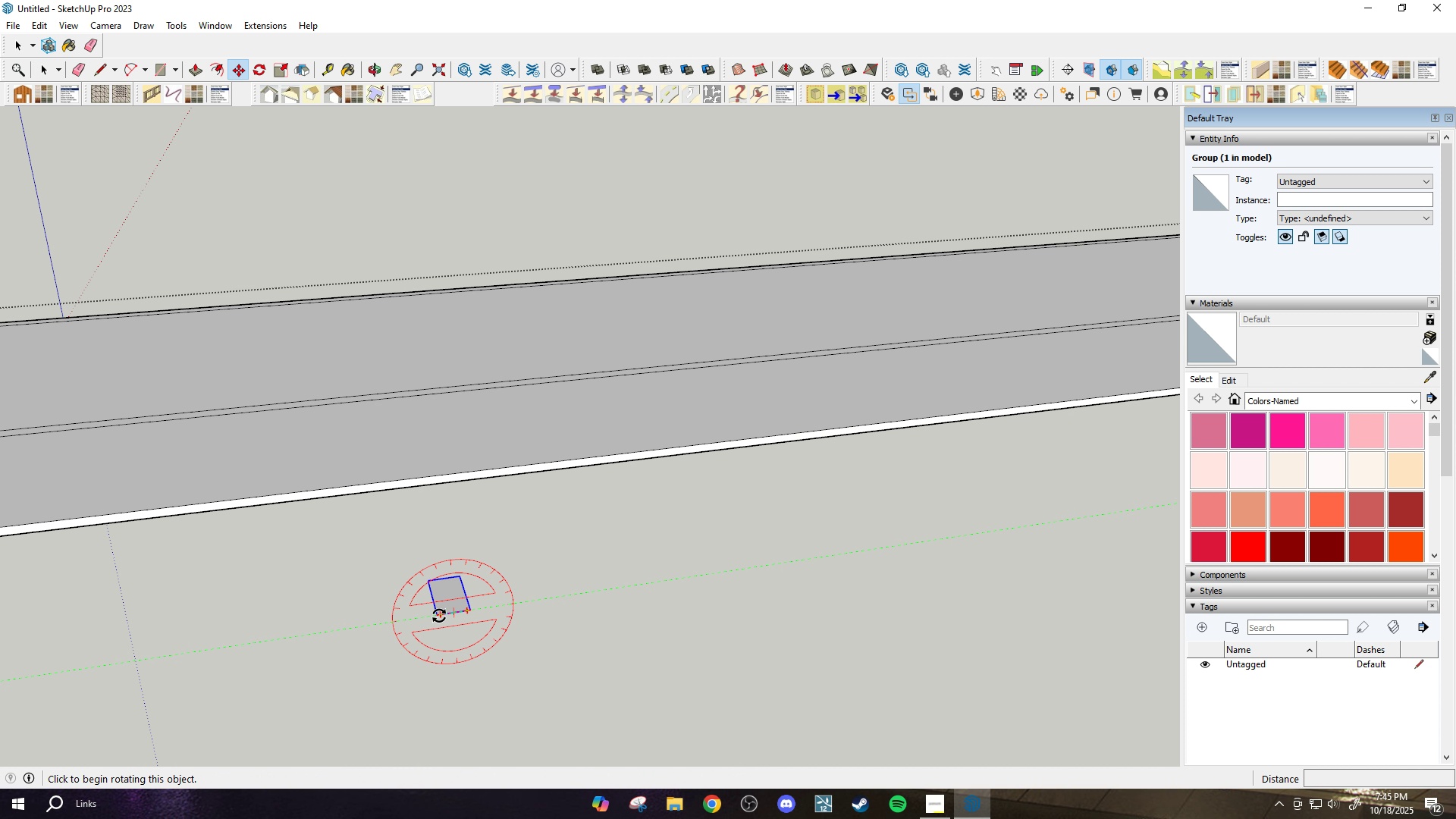 
left_click([439, 616])
 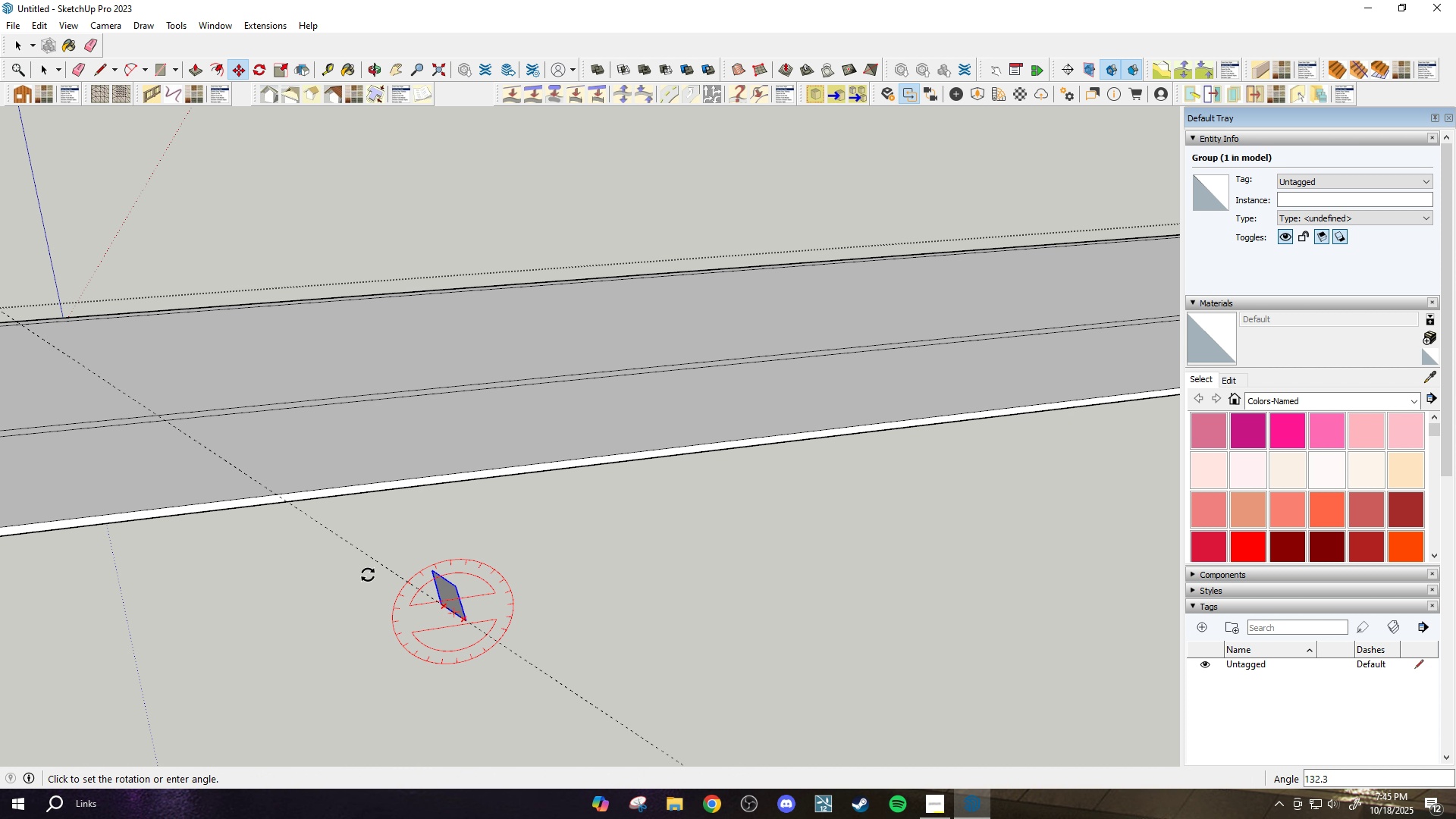 
key(Escape)
 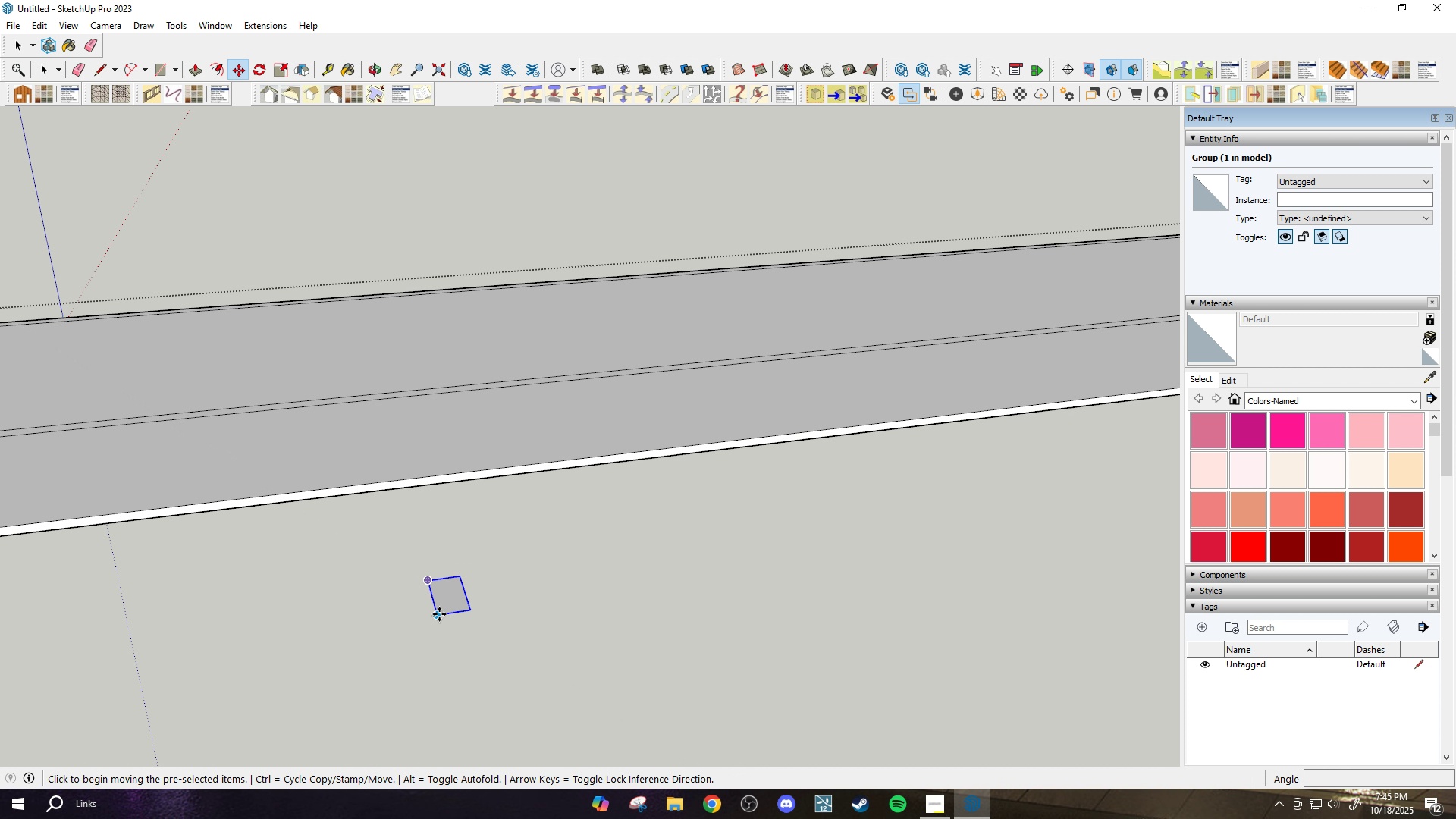 
left_click([439, 614])
 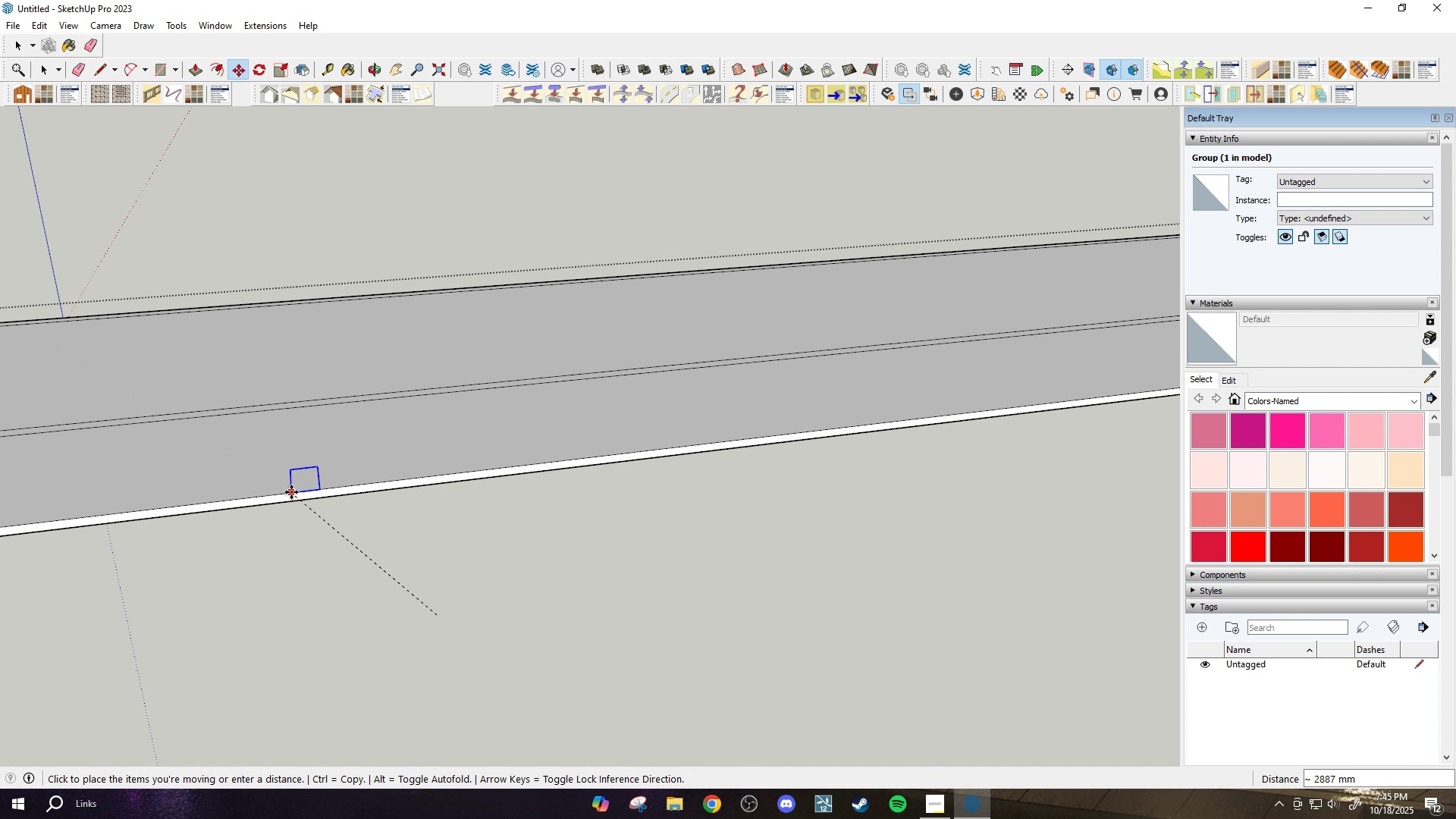 
scroll: coordinate [291, 492], scroll_direction: down, amount: 3.0
 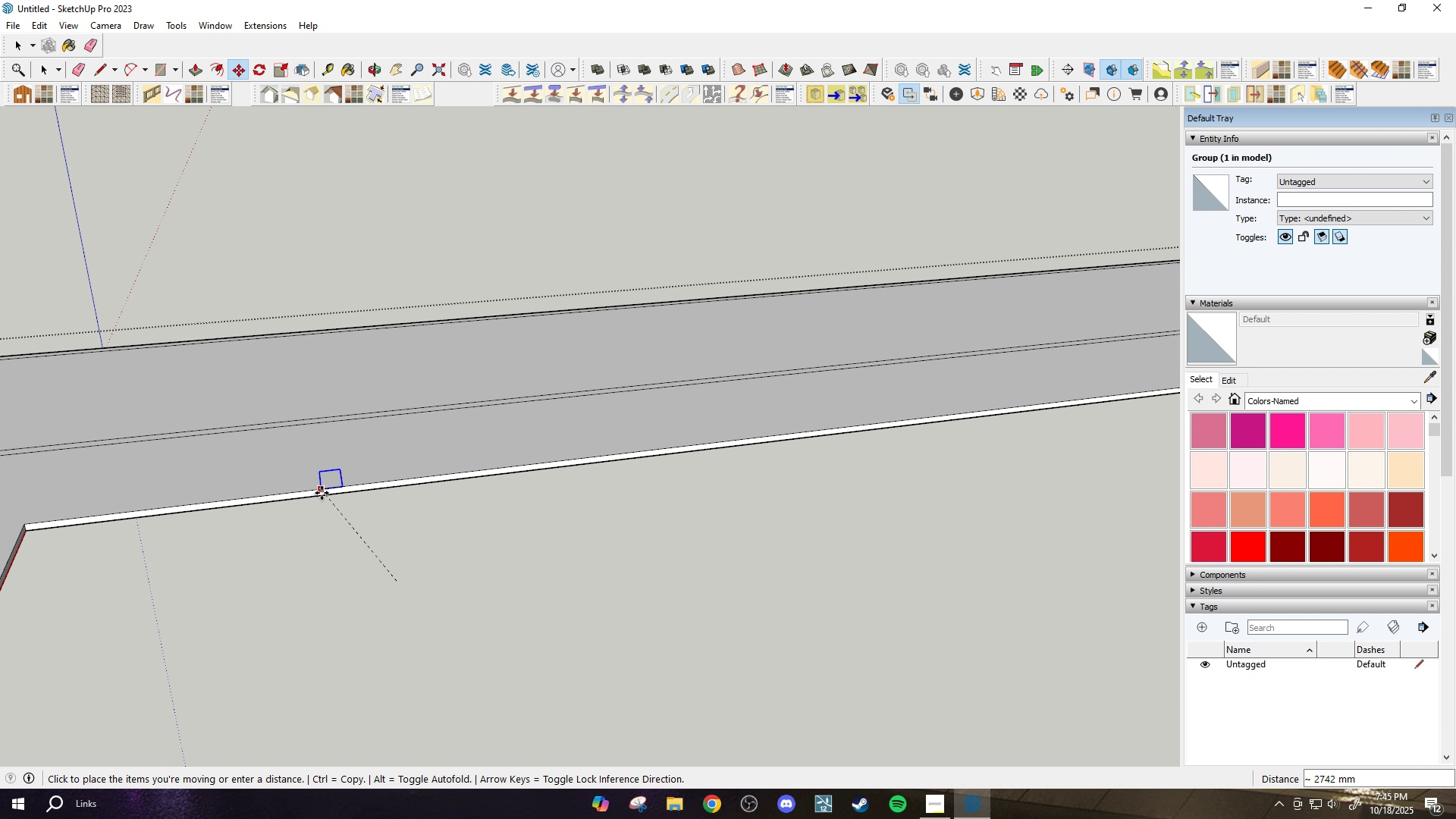 
left_click([306, 492])
 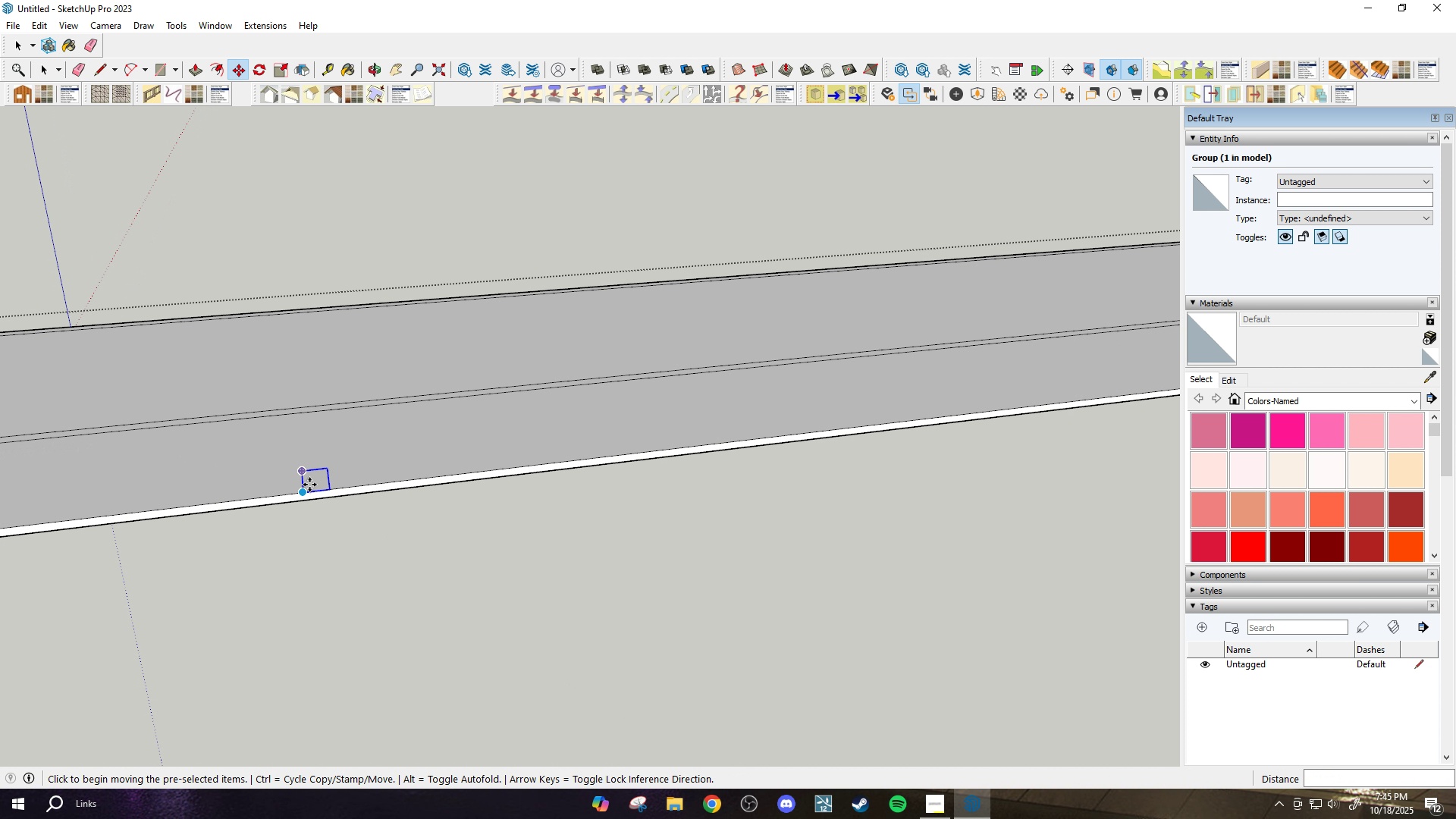 
scroll: coordinate [324, 504], scroll_direction: up, amount: 12.0
 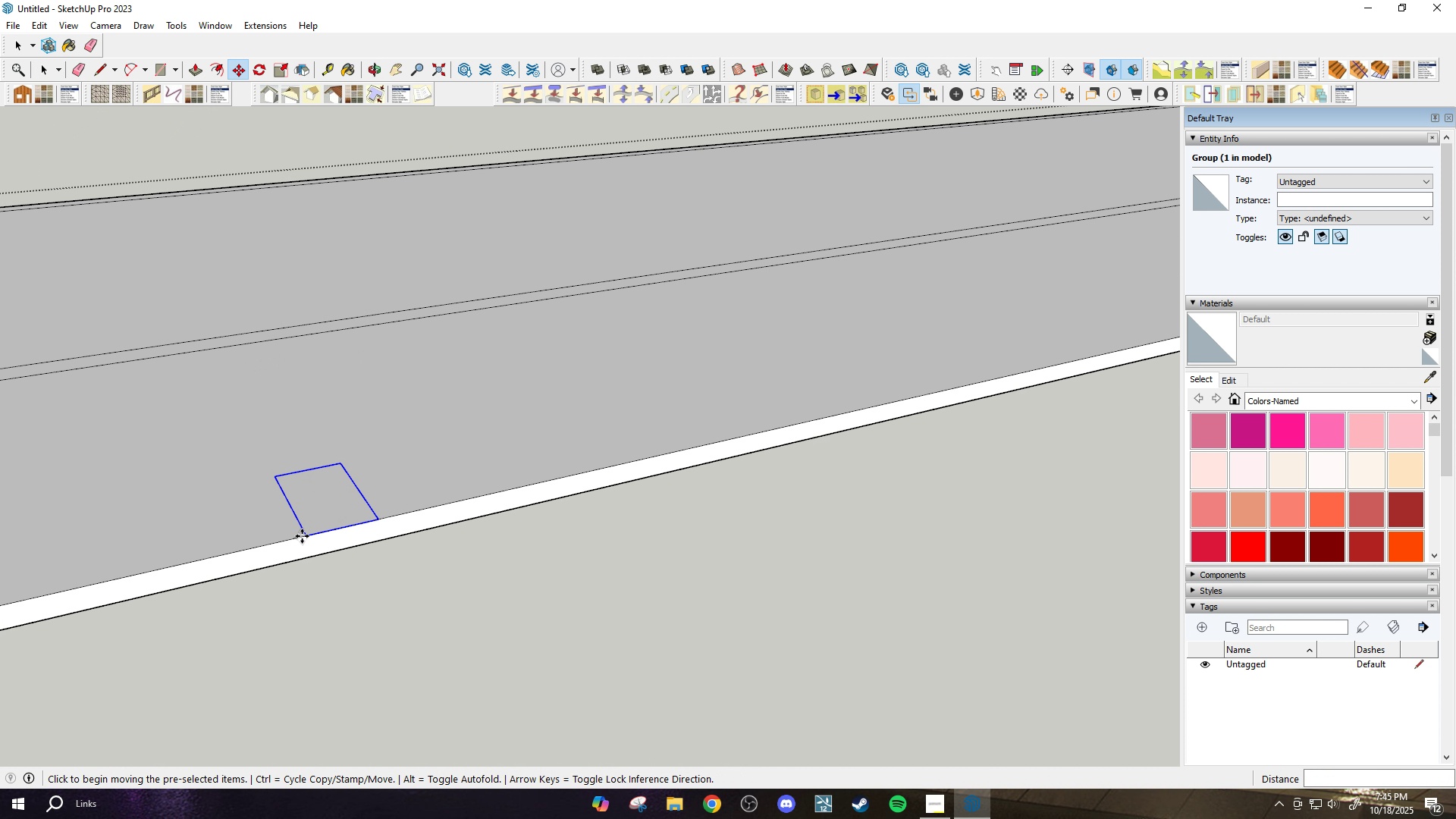 
left_click([302, 536])
 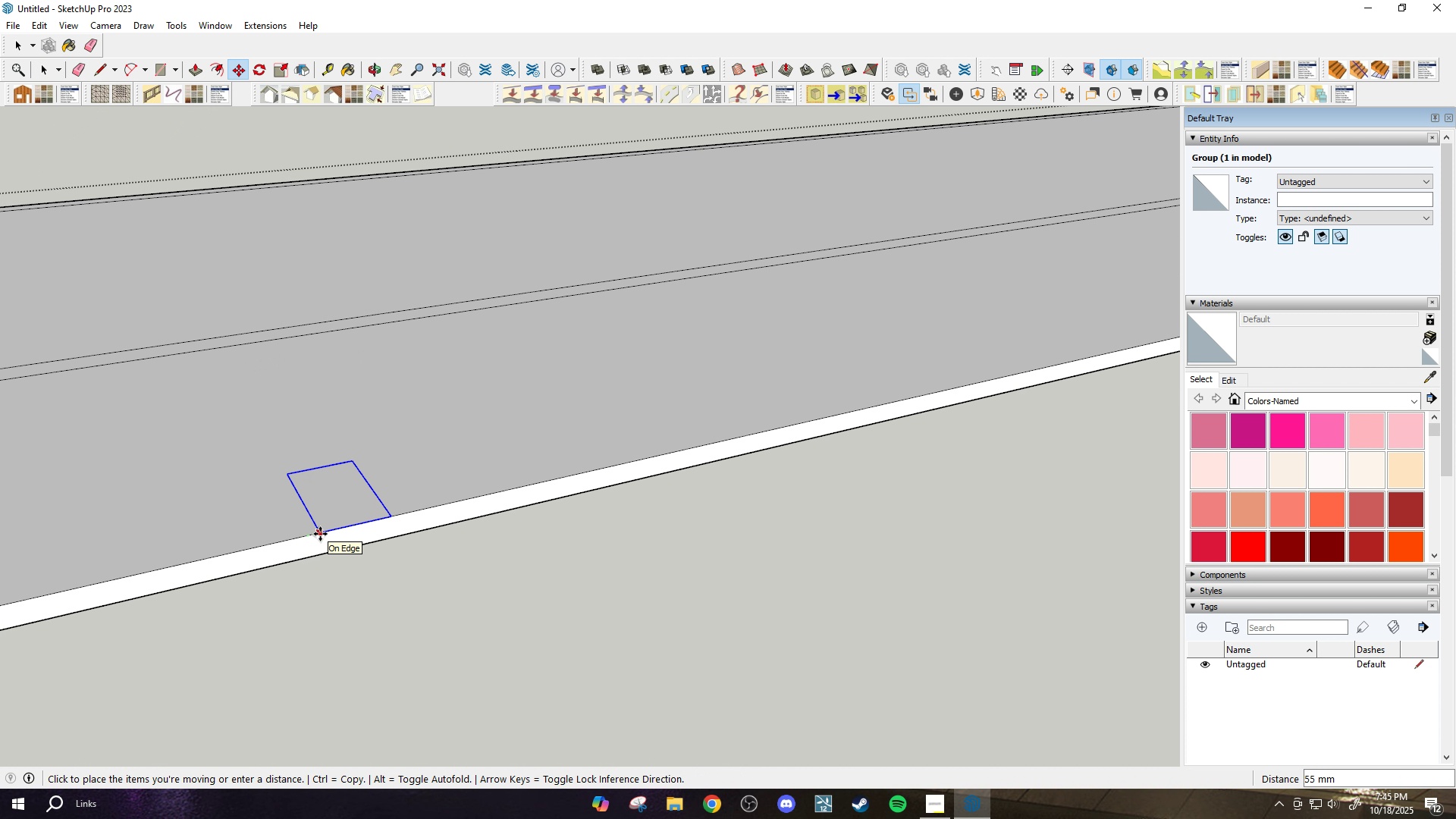 
type(50)
 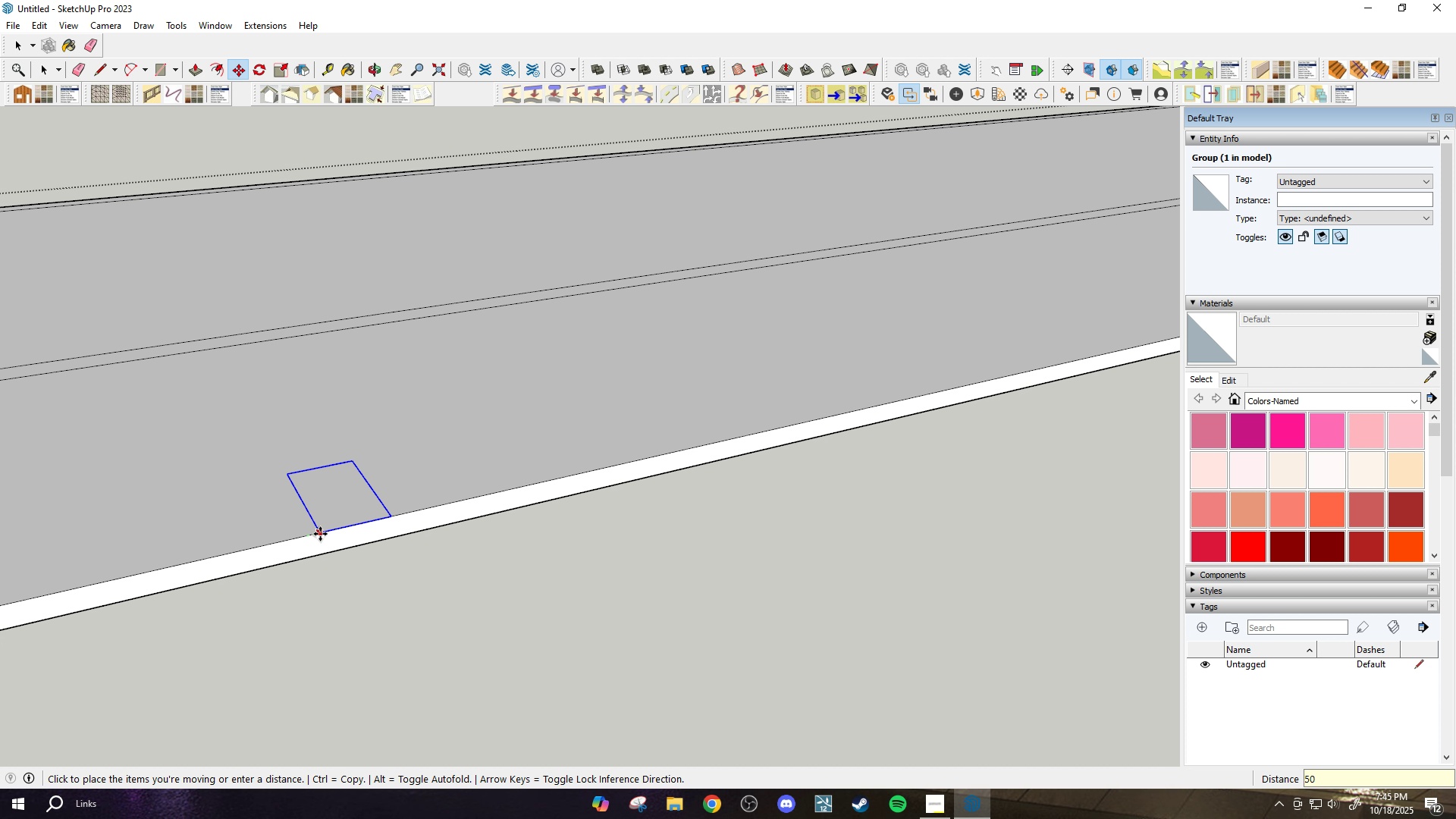 
key(Enter)
 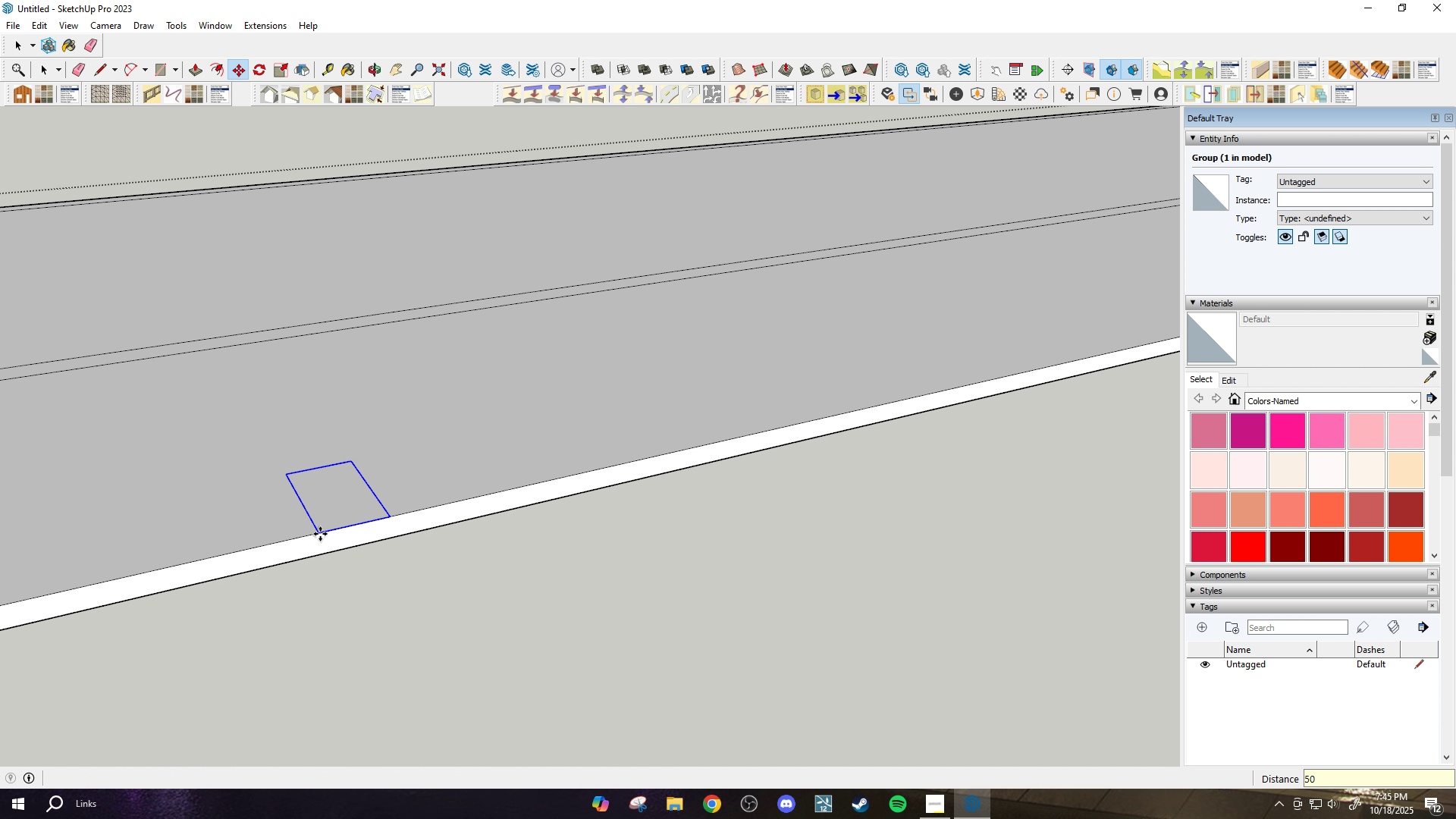 
key(Space)
 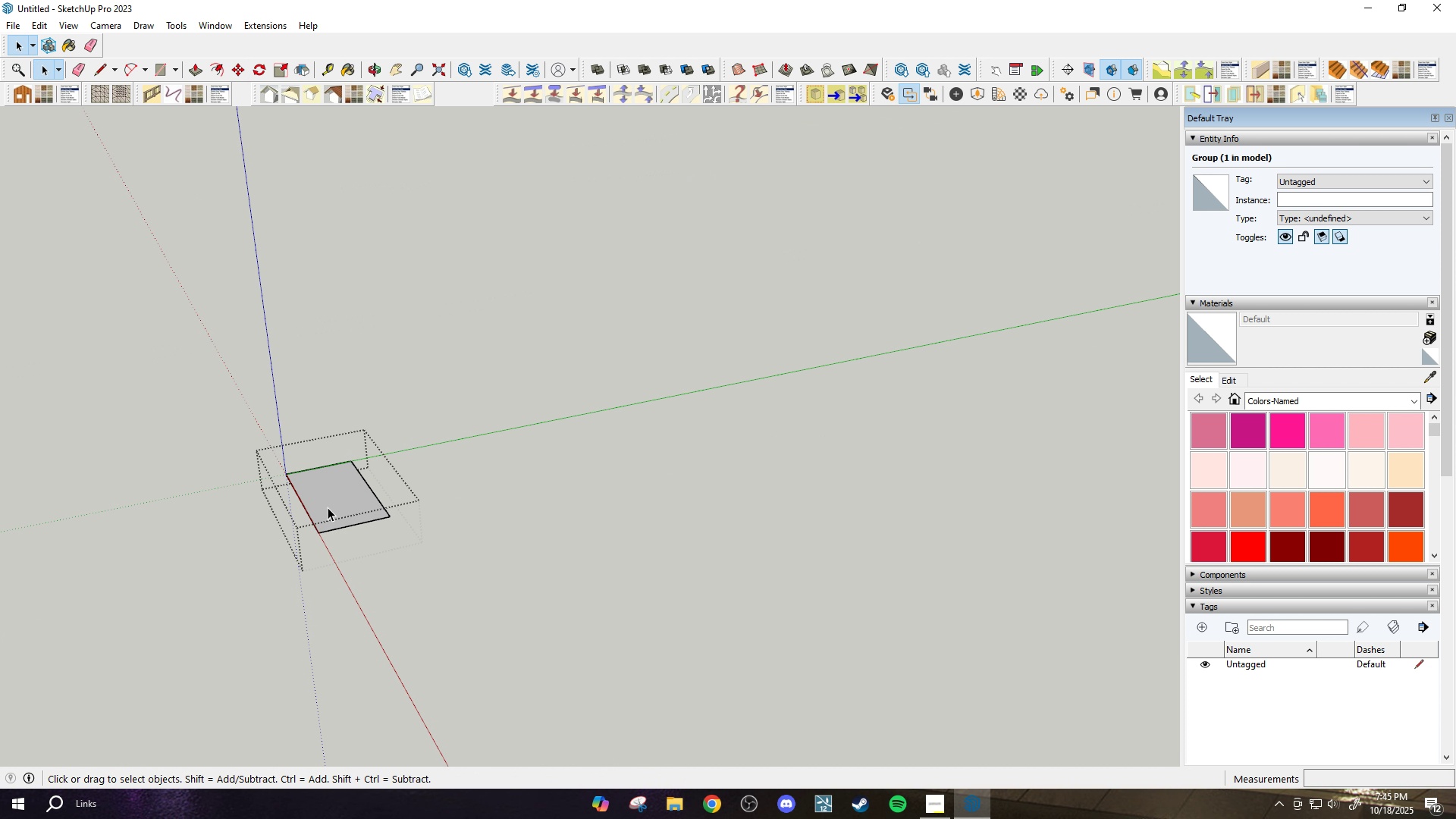 
double_click([328, 507])
 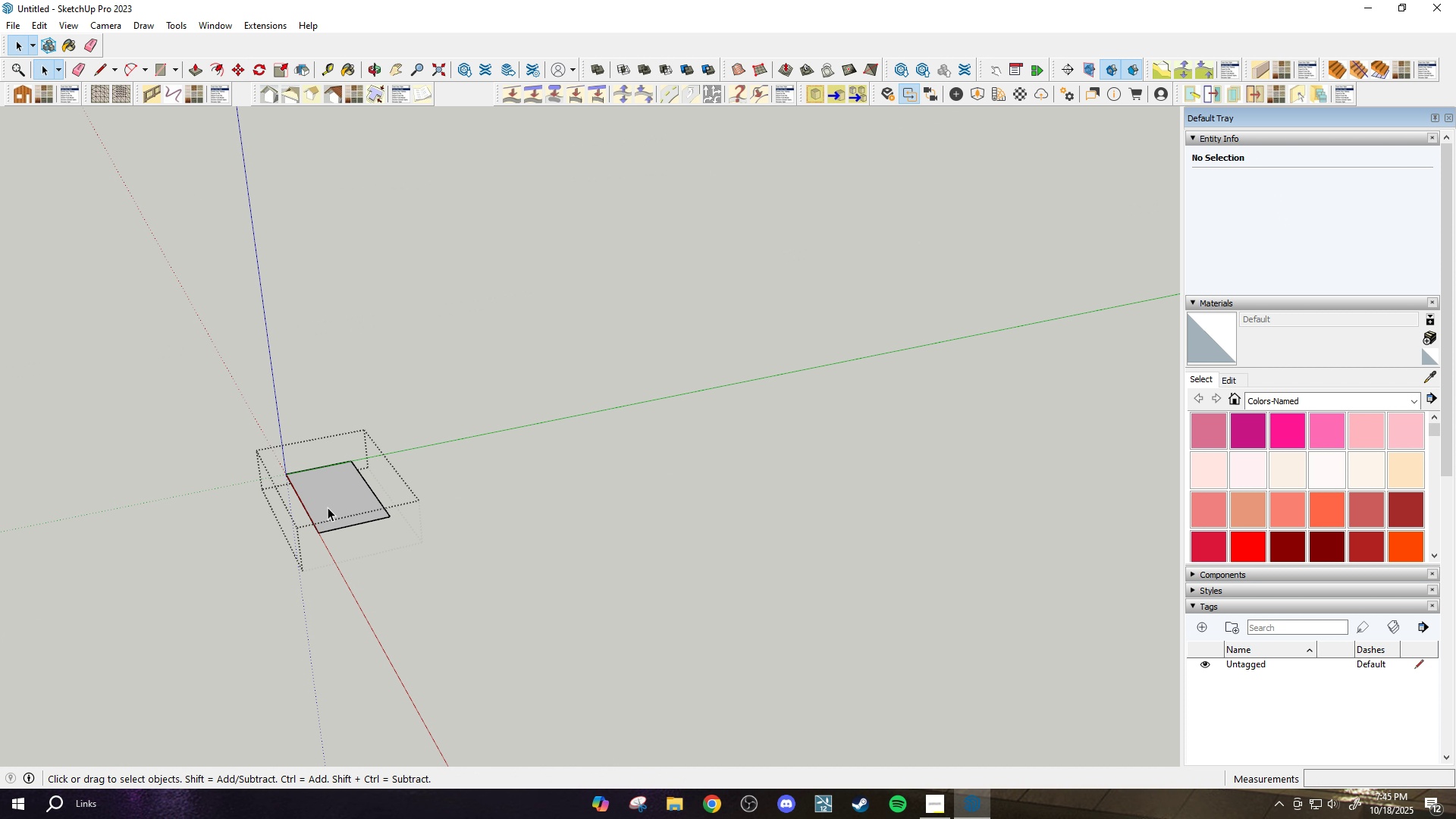 
key(Period)
 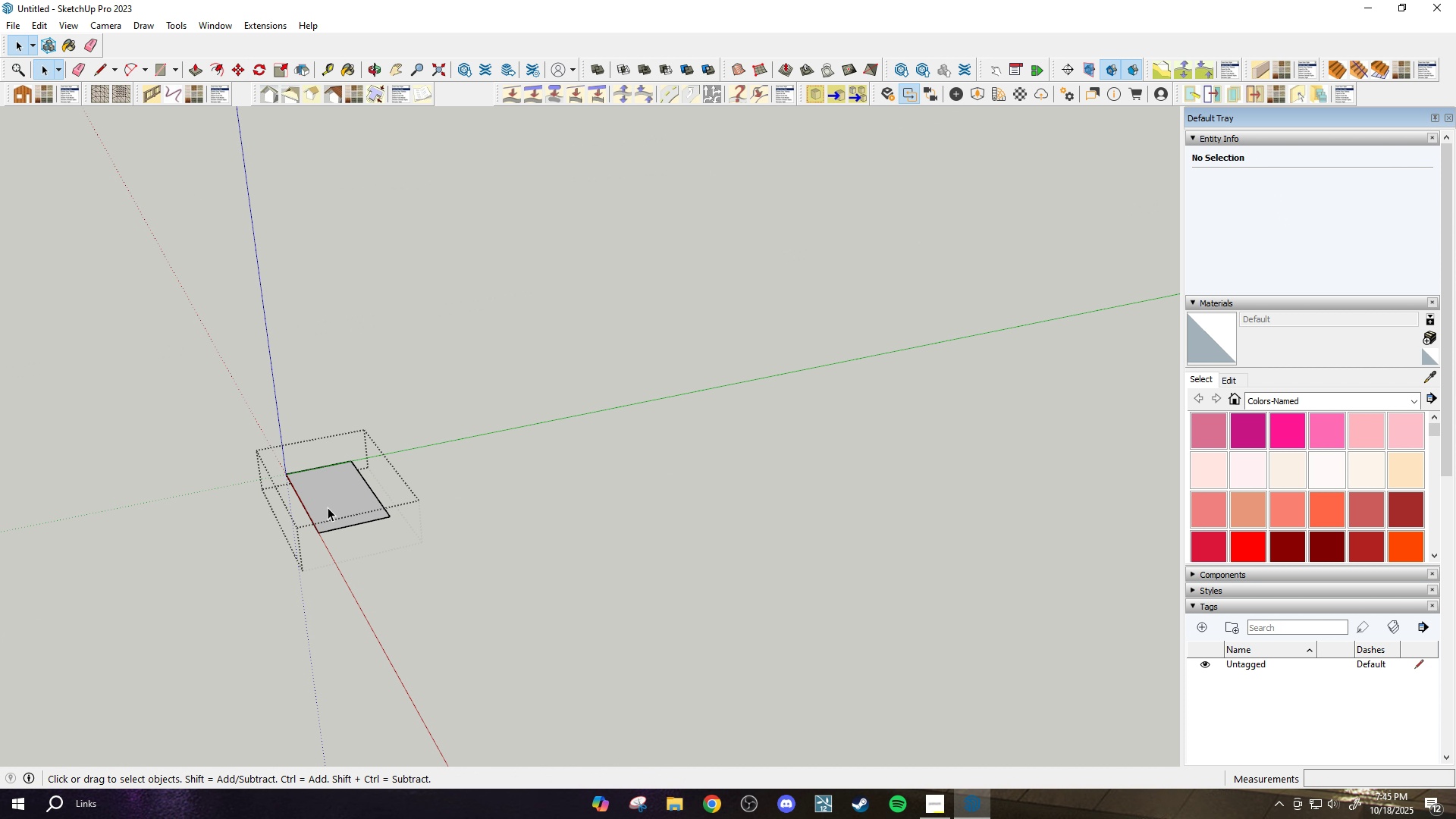 
key(Slash)
 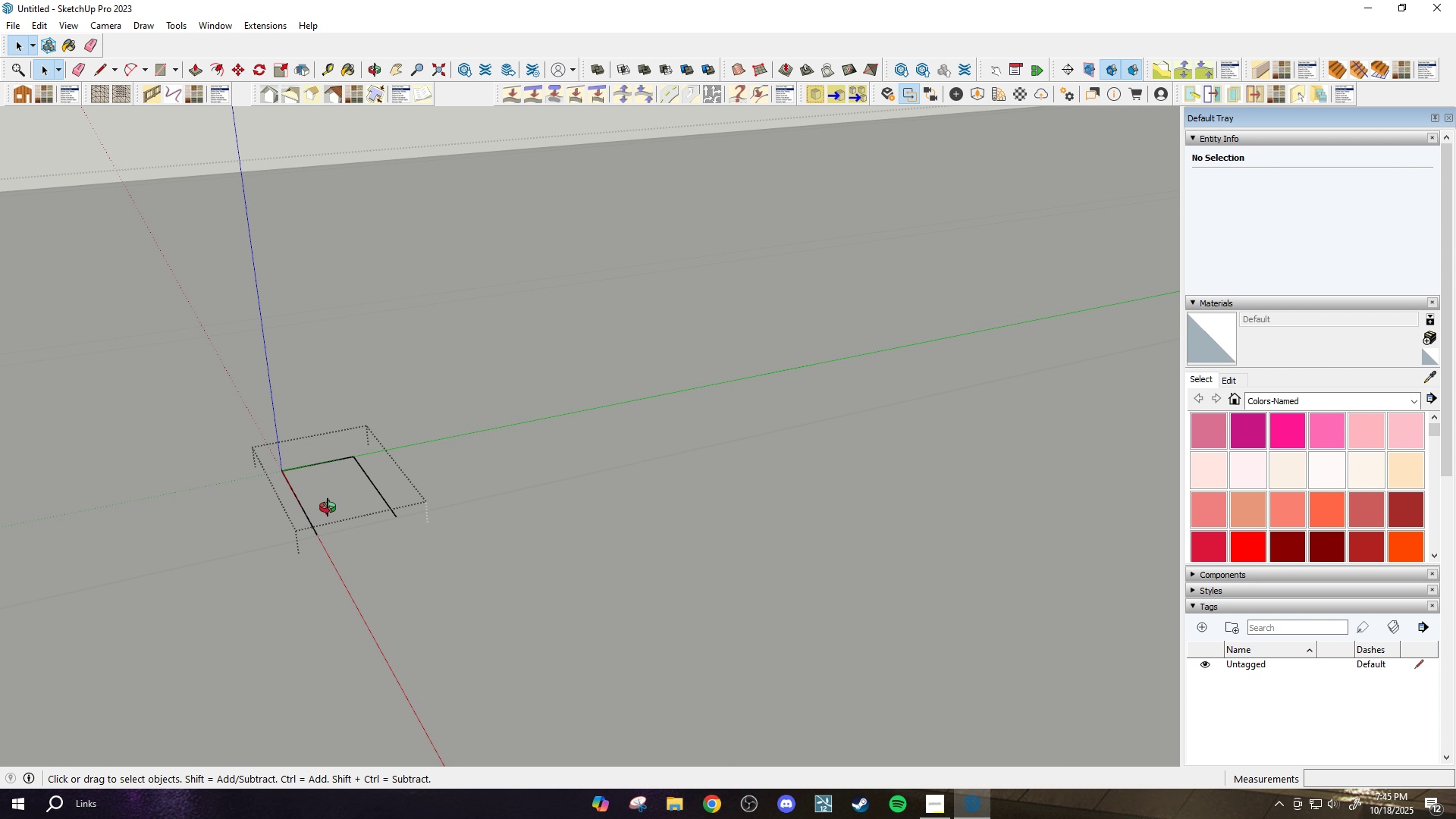 
scroll: coordinate [328, 507], scroll_direction: up, amount: 1.0
 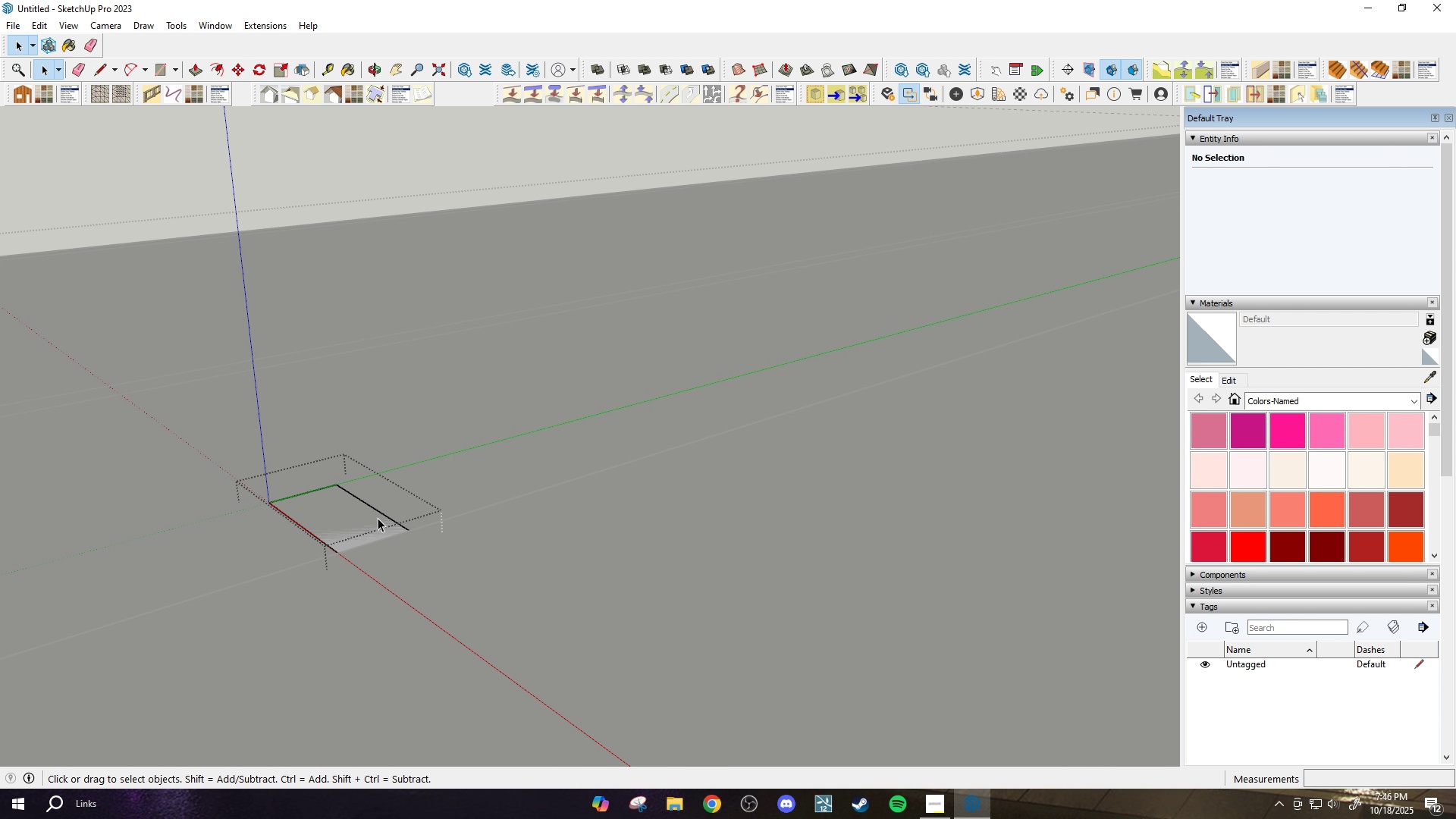 
scroll: coordinate [372, 535], scroll_direction: down, amount: 3.0
 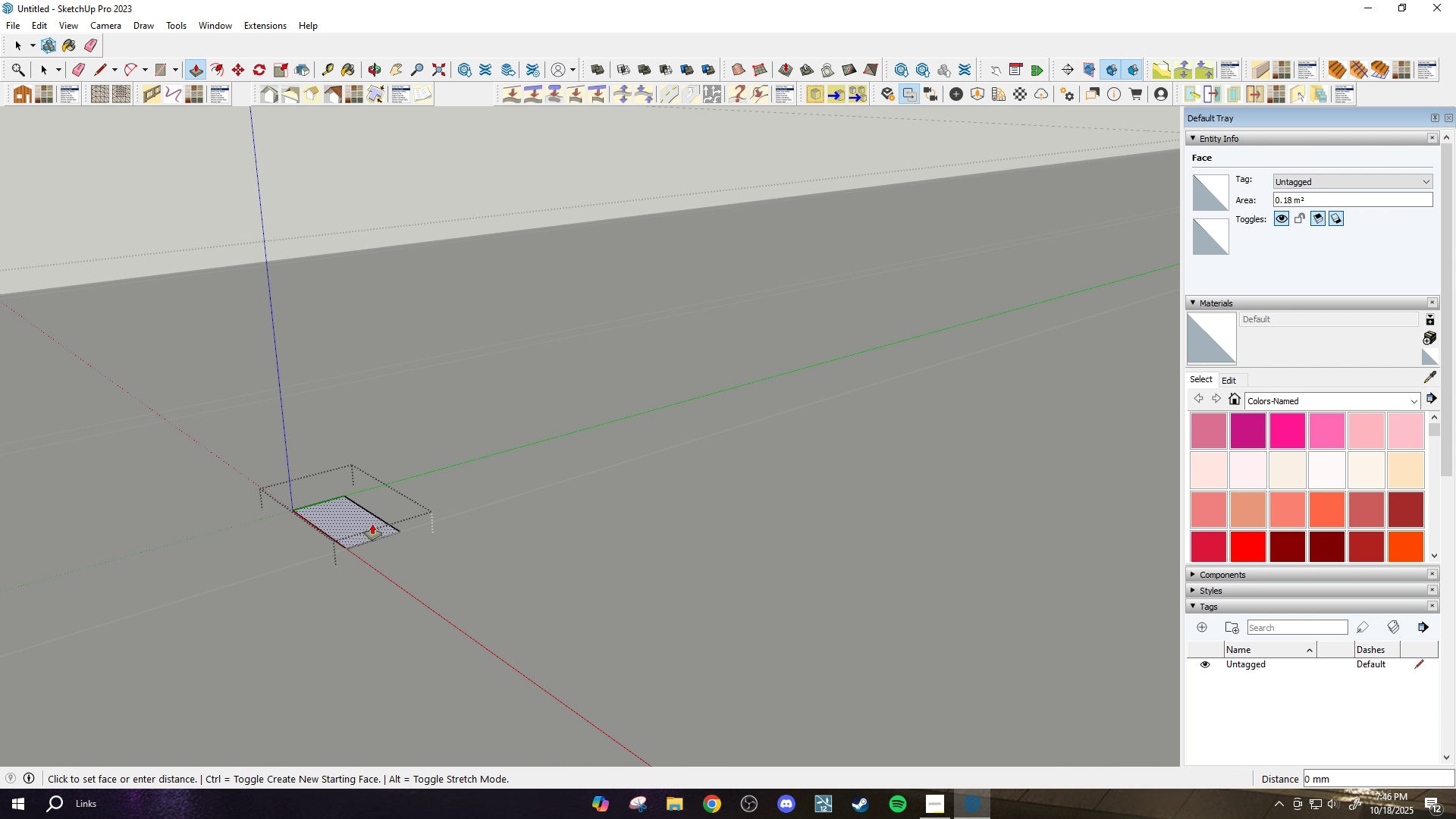 
key(P)
 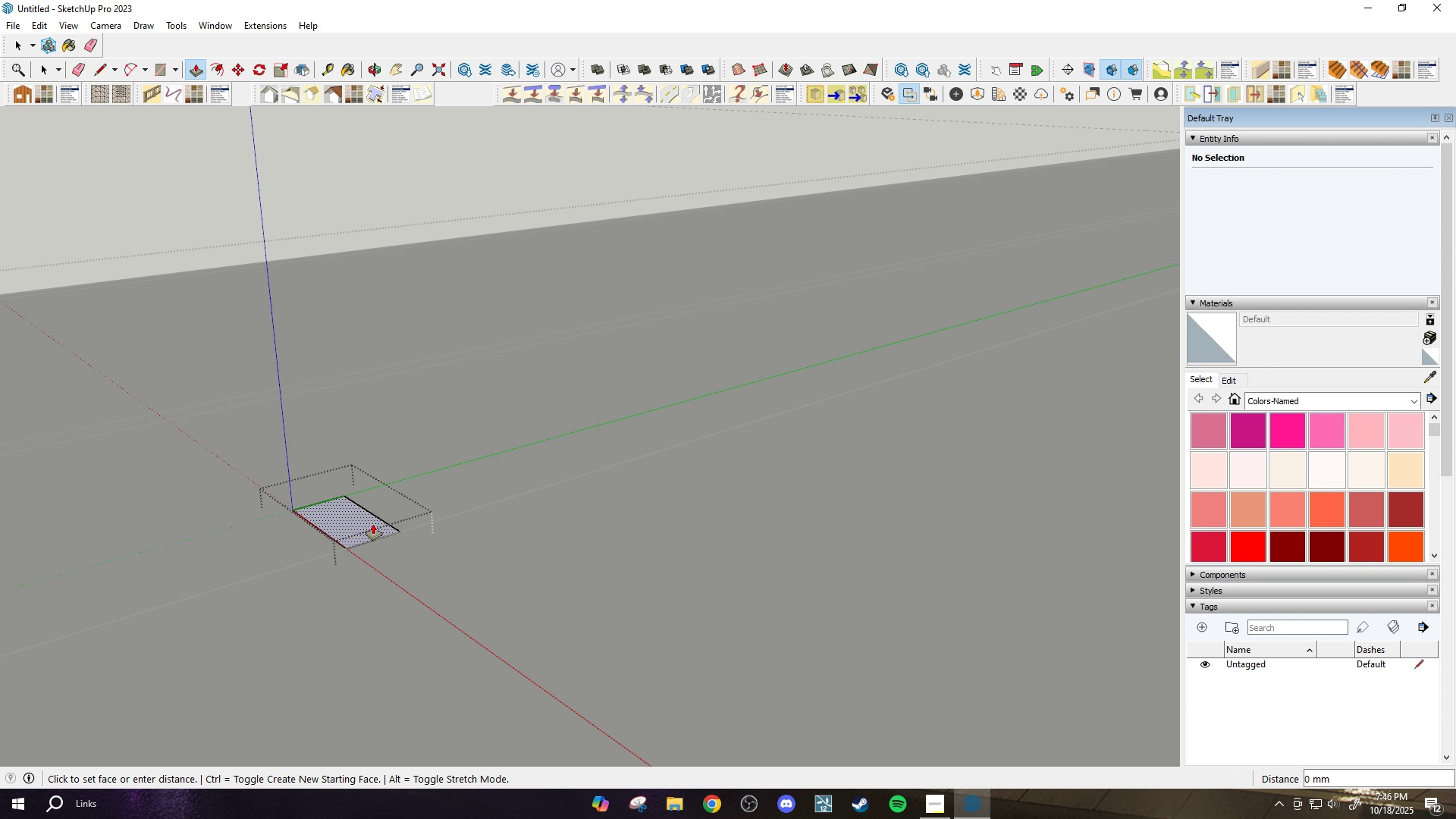 
left_click([373, 524])
 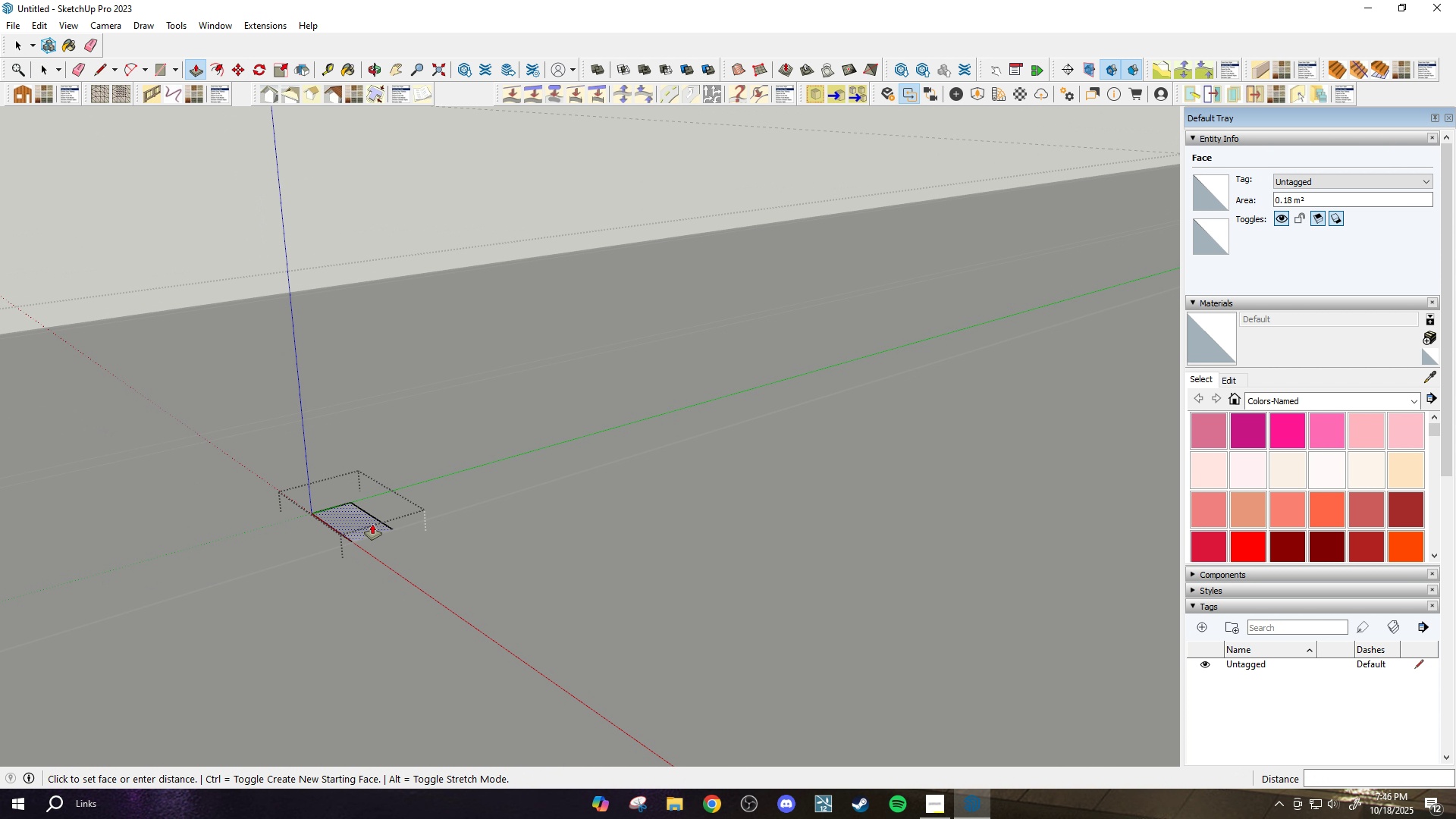 
scroll: coordinate [375, 281], scroll_direction: down, amount: 14.0
 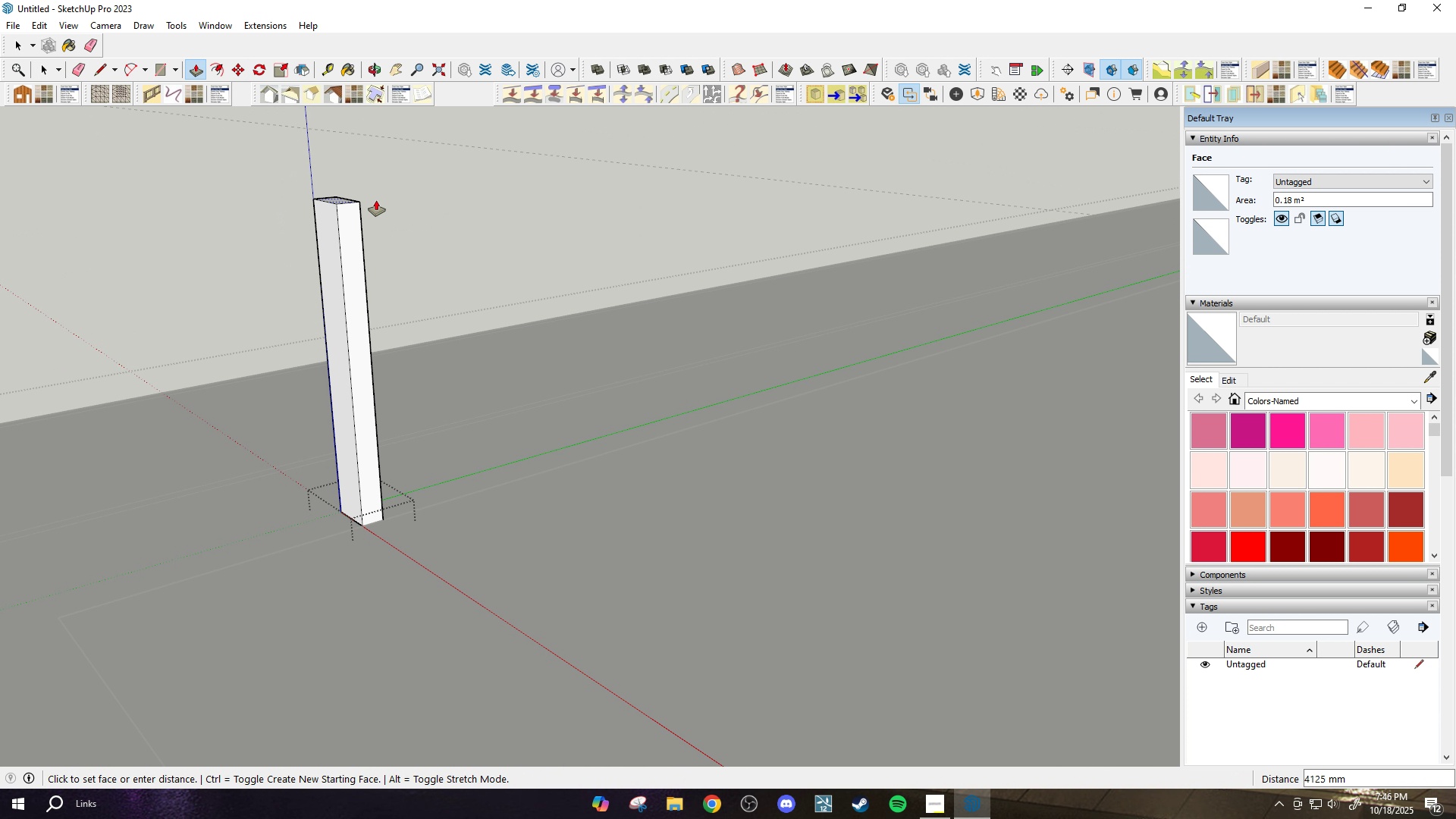 
type(5000)
 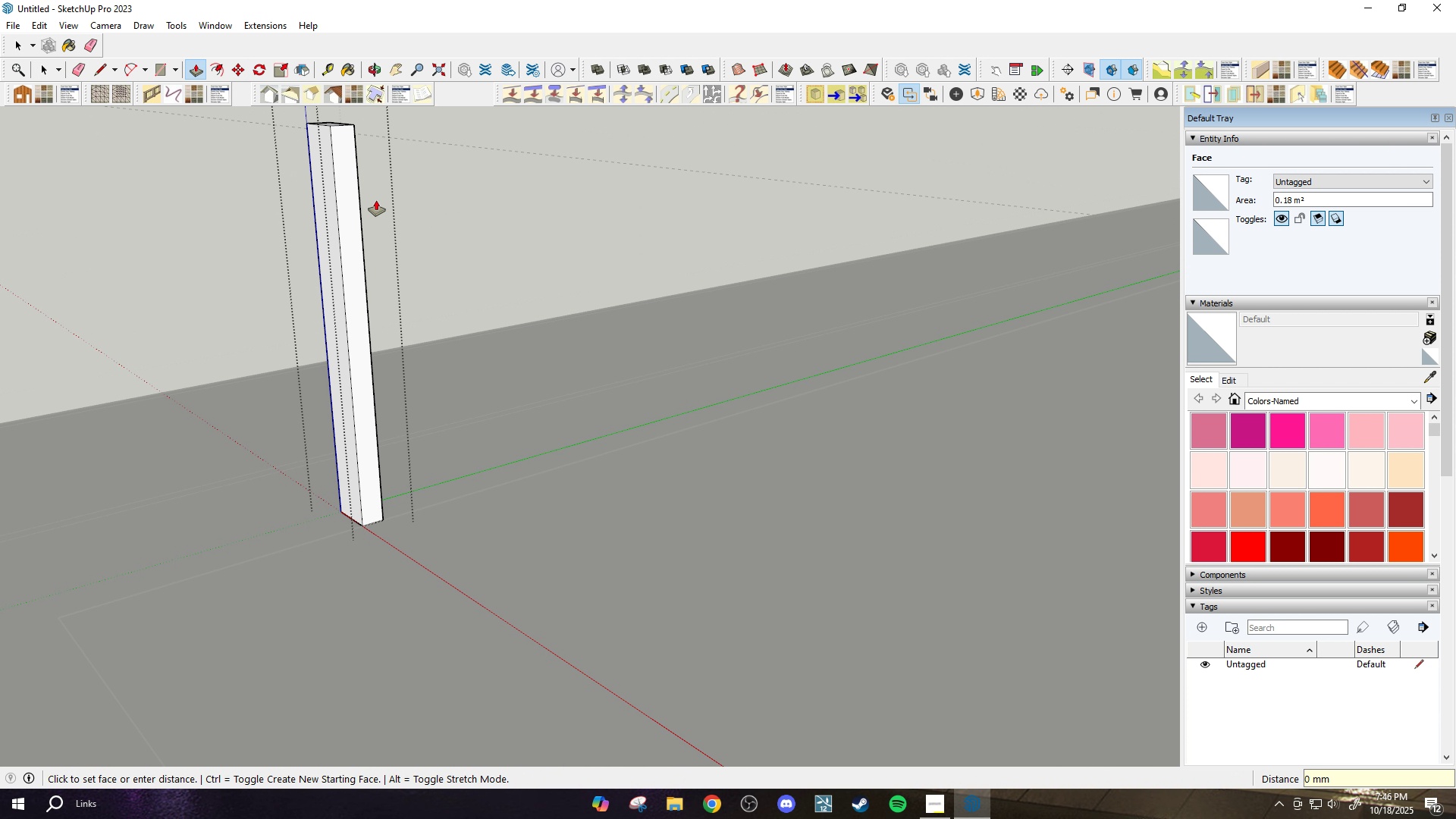 
key(Enter)
 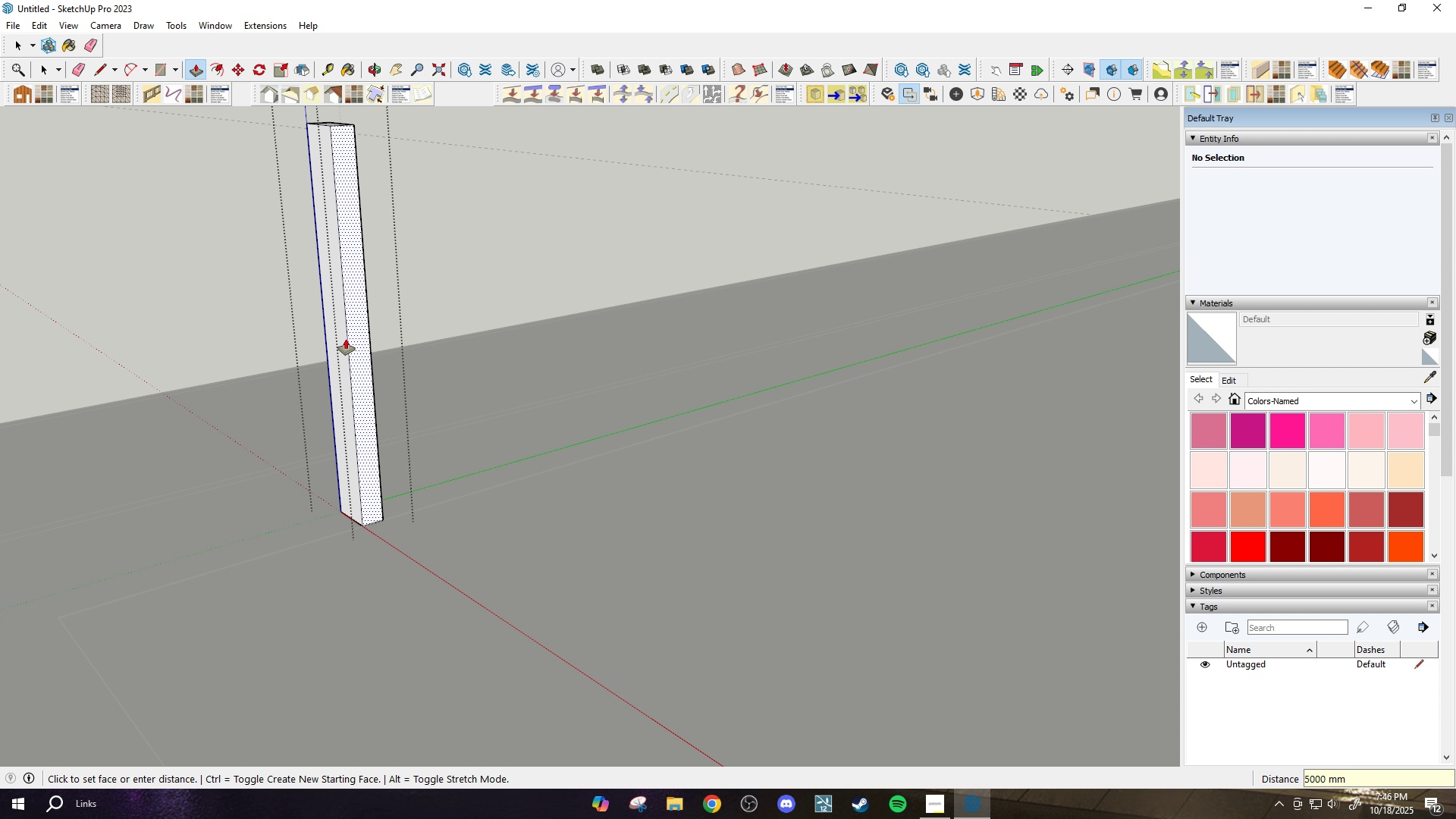 
scroll: coordinate [362, 604], scroll_direction: up, amount: 10.0
 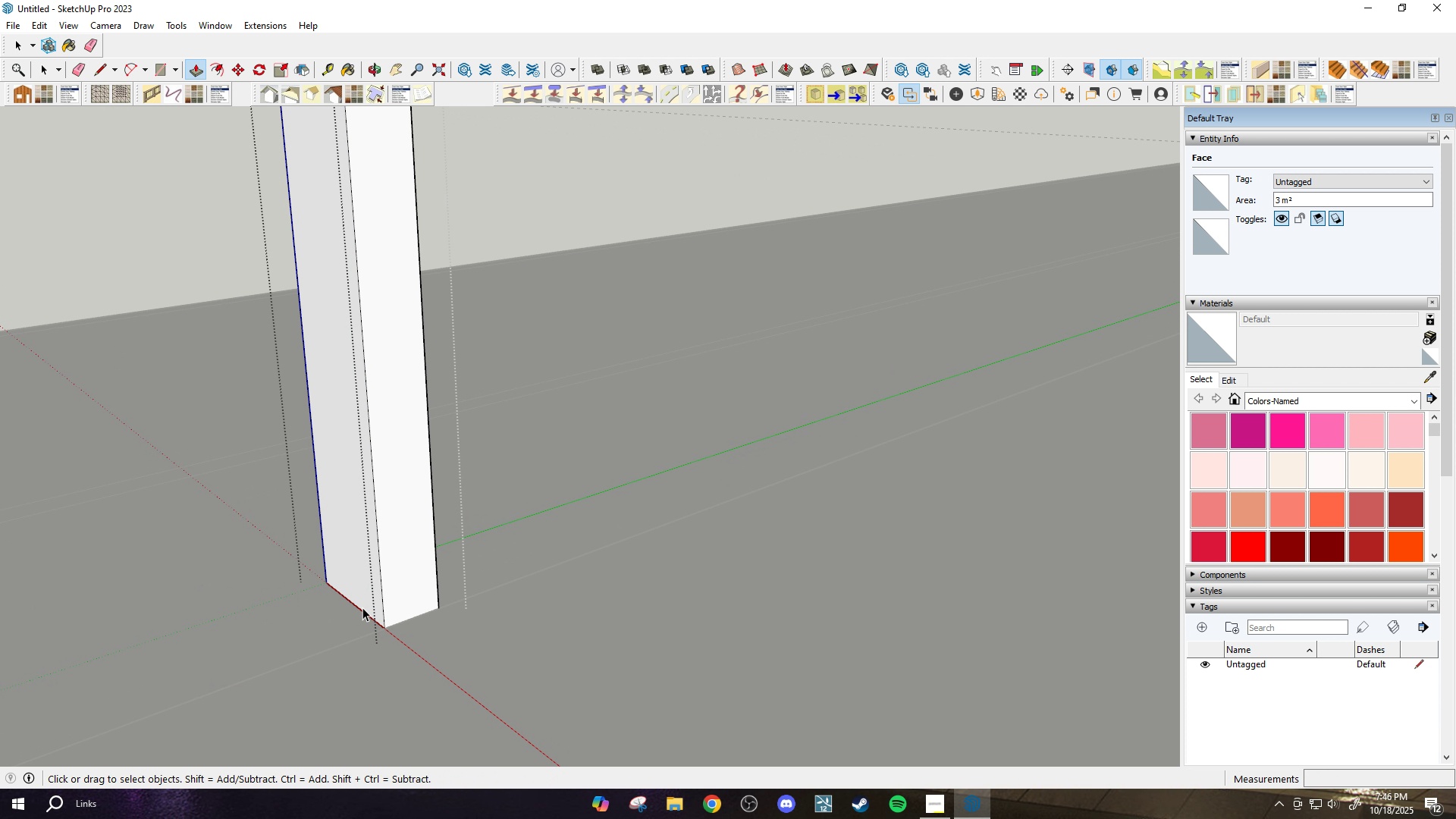 
key(Space)
 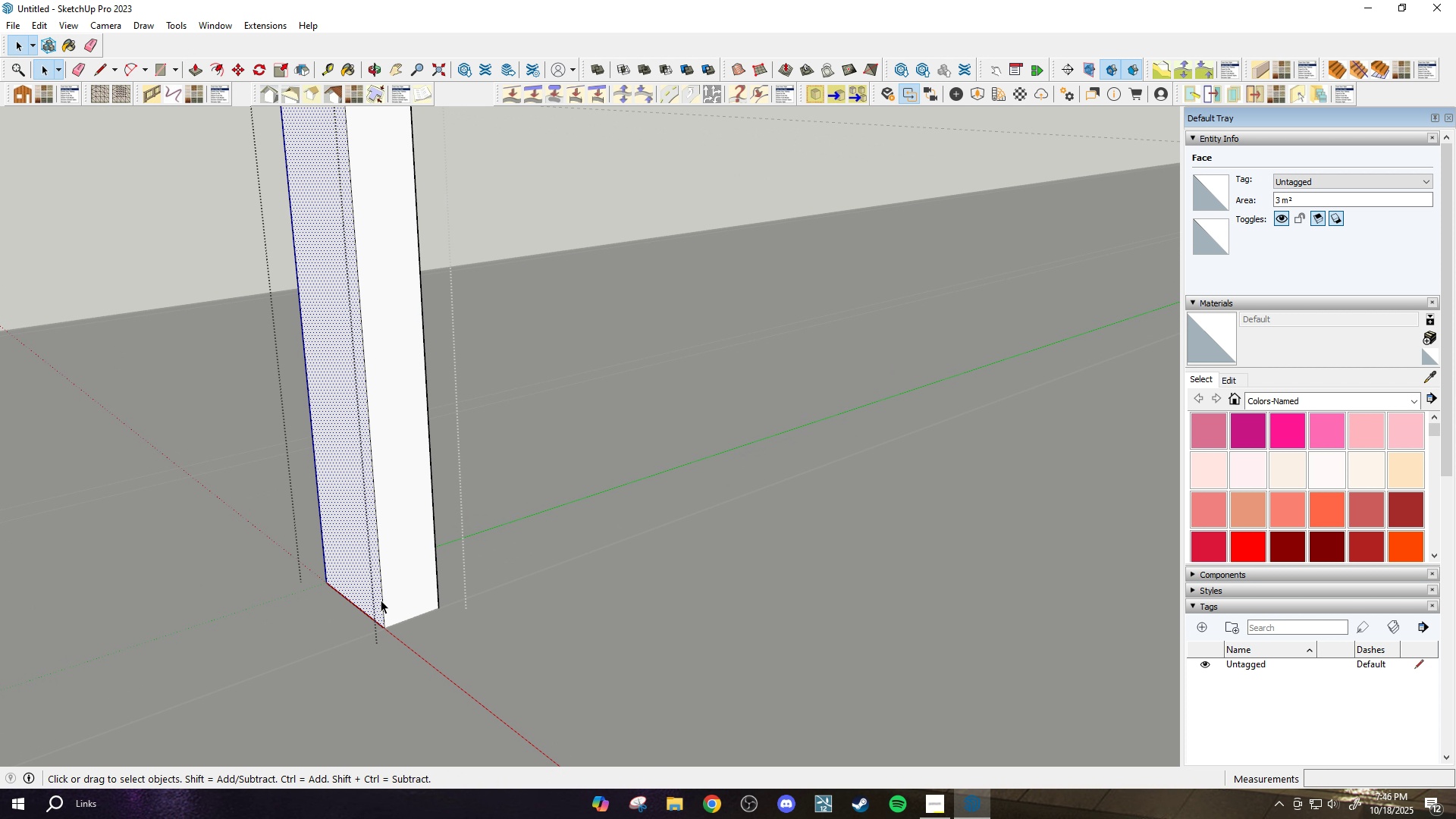 
double_click([384, 603])
 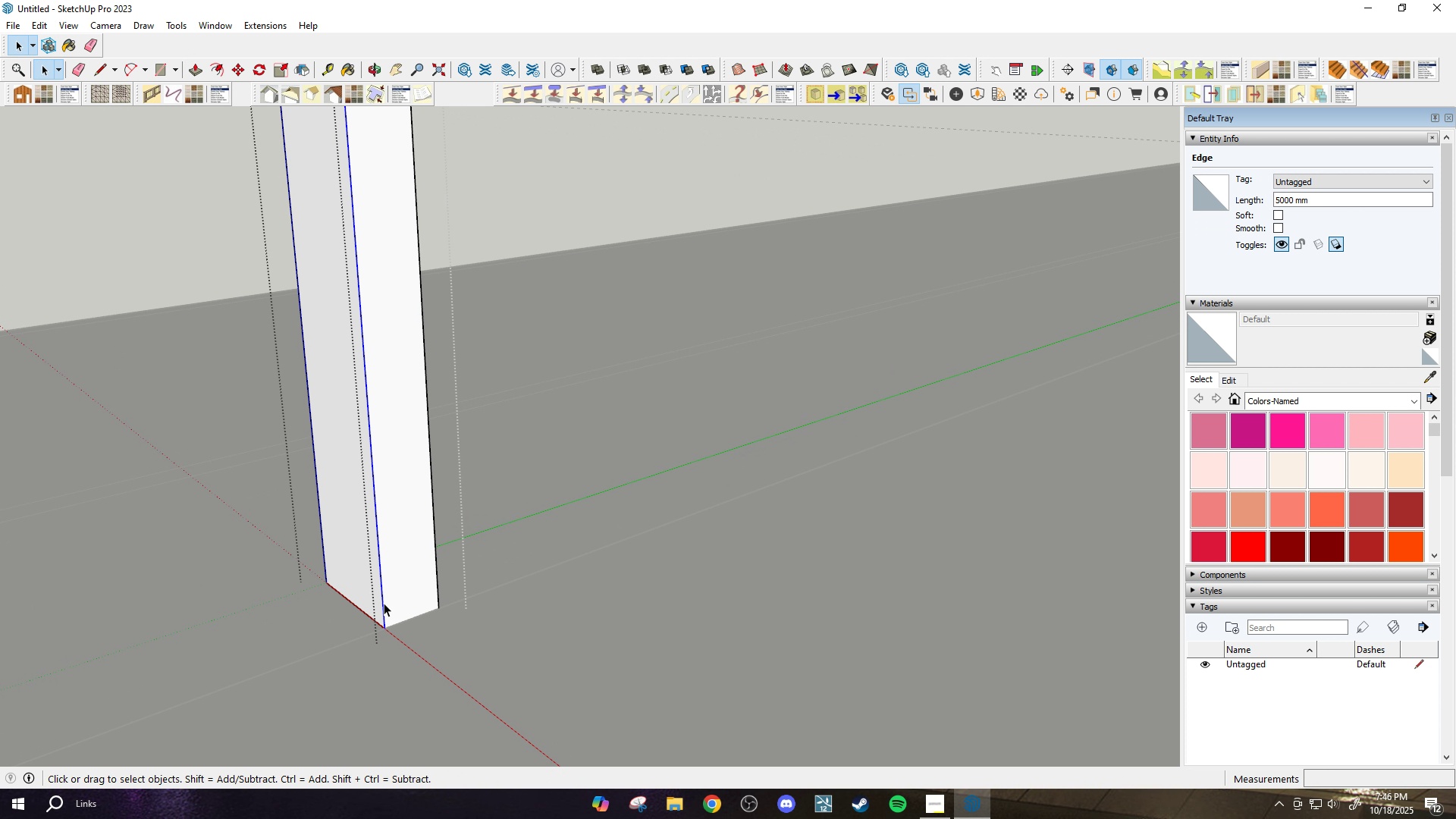 
scroll: coordinate [384, 603], scroll_direction: up, amount: 2.0
 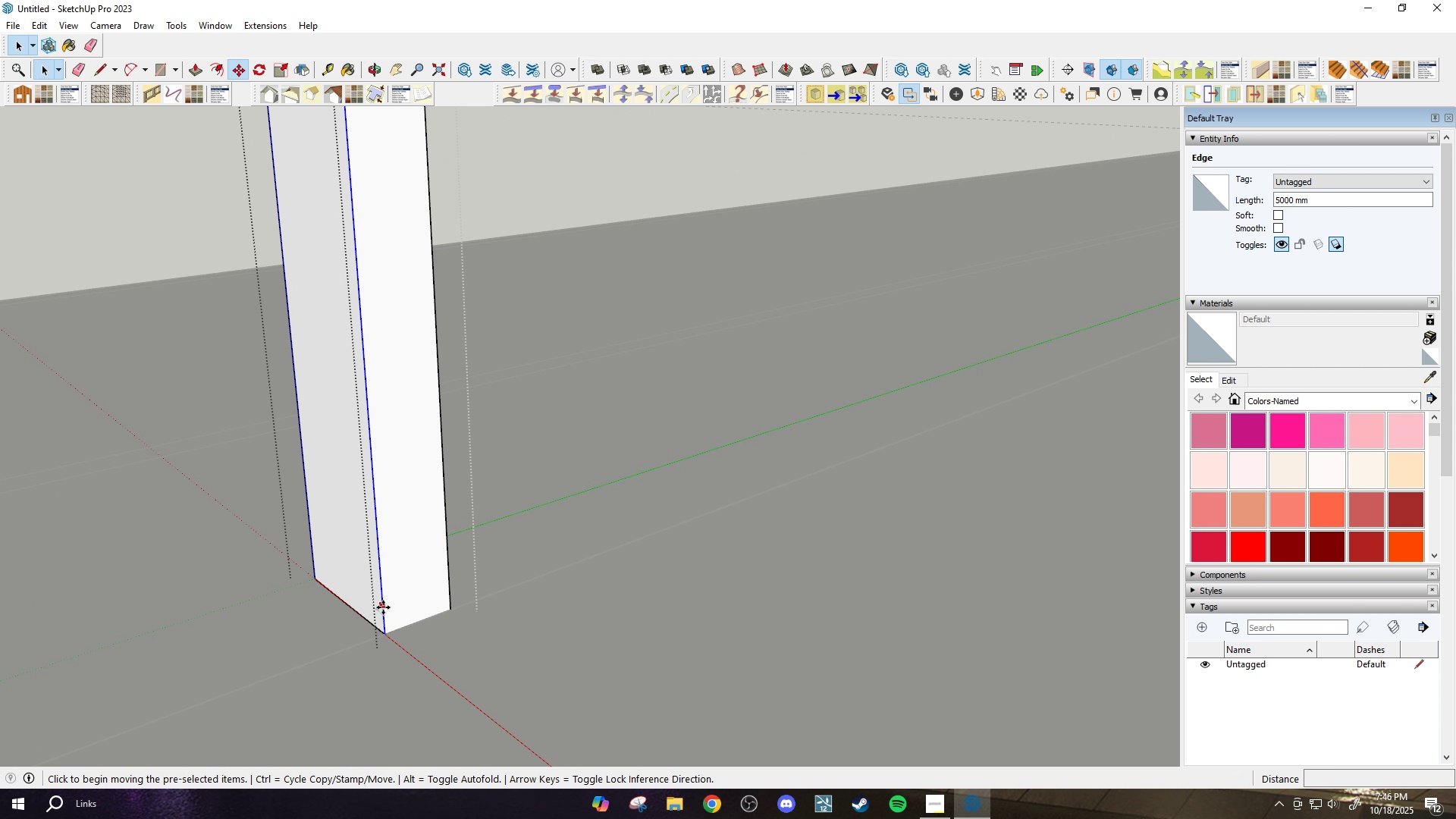 
key(M)
 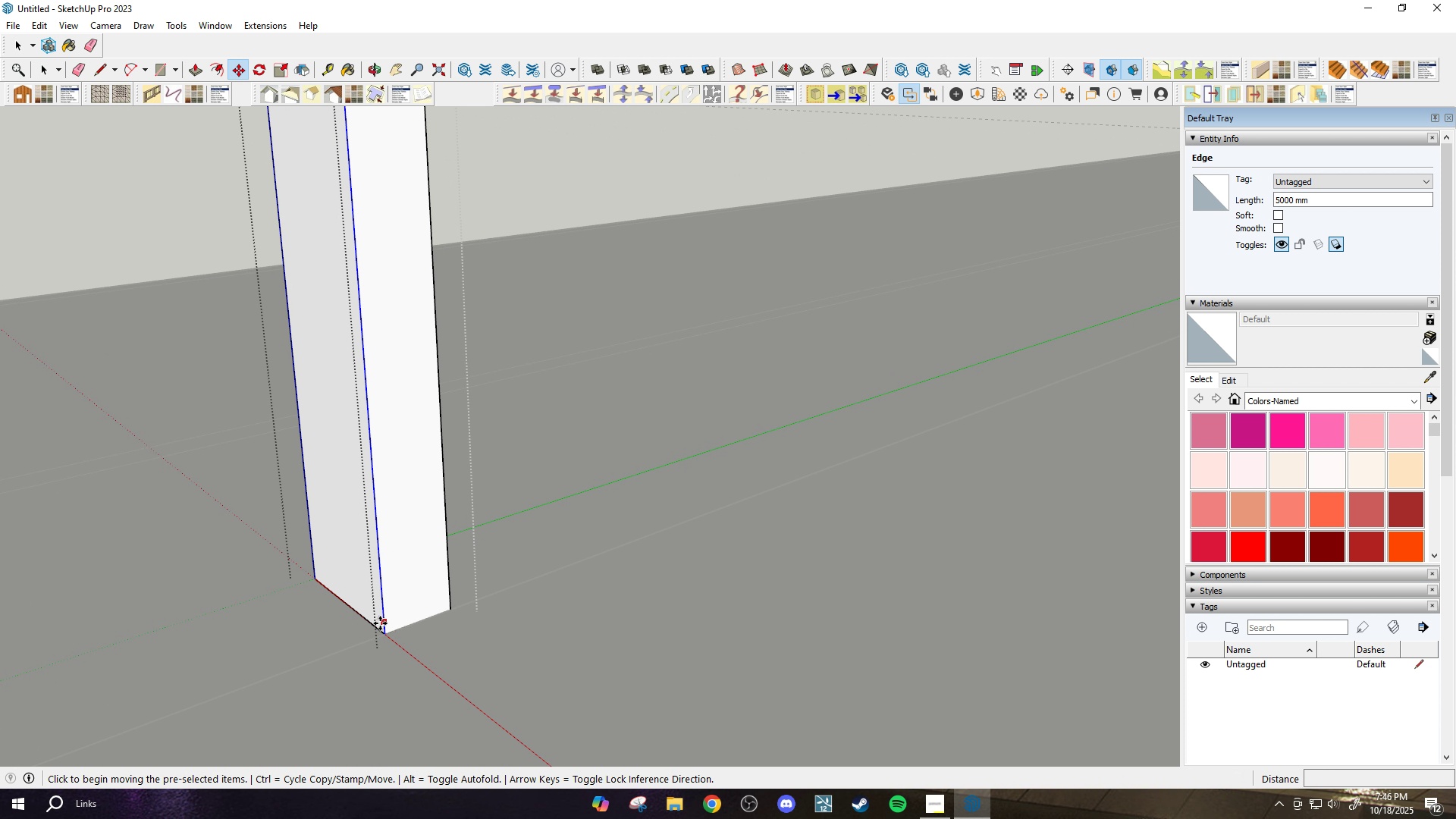 
key(Control+ControlLeft)
 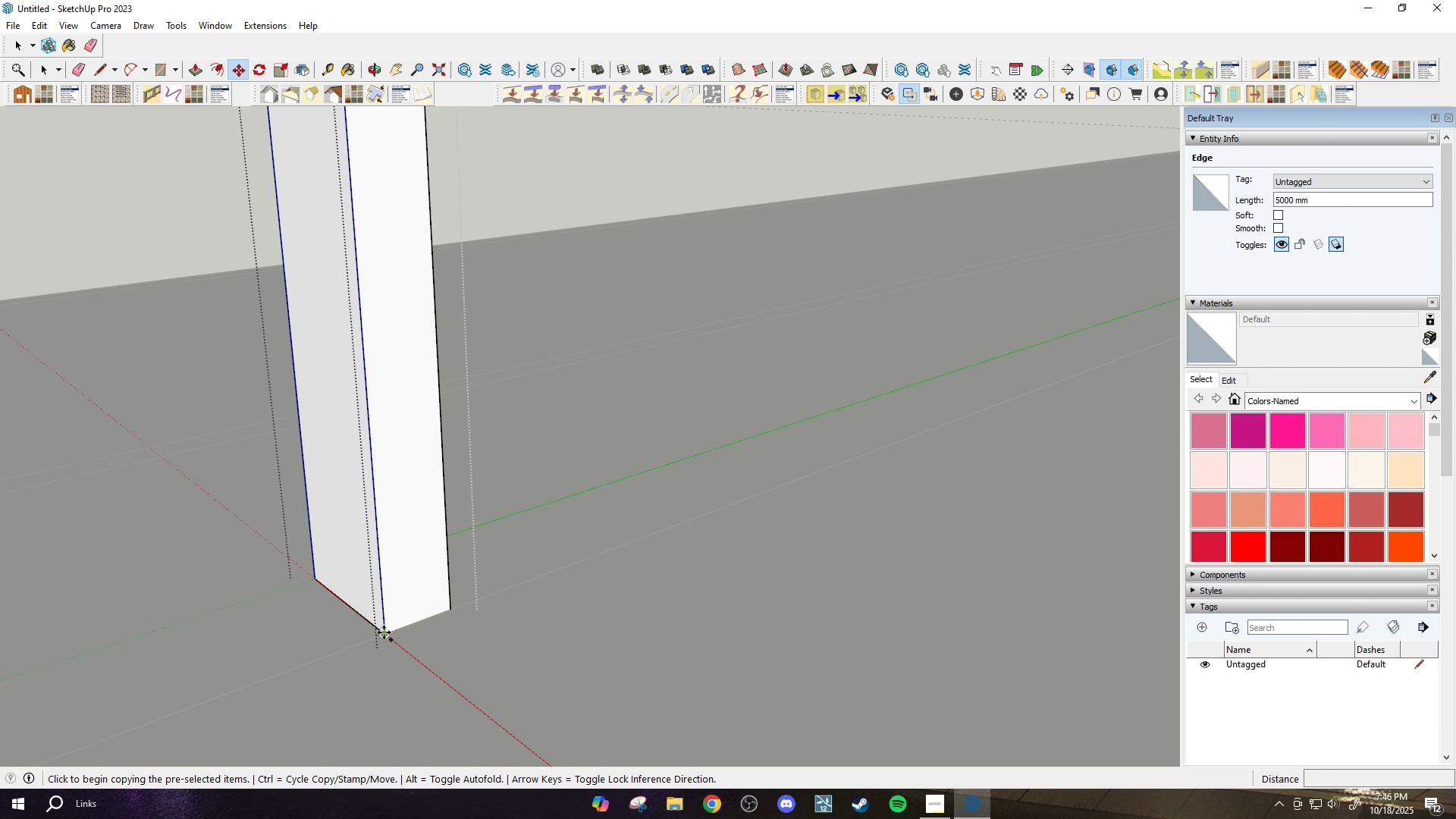 
left_click([384, 632])
 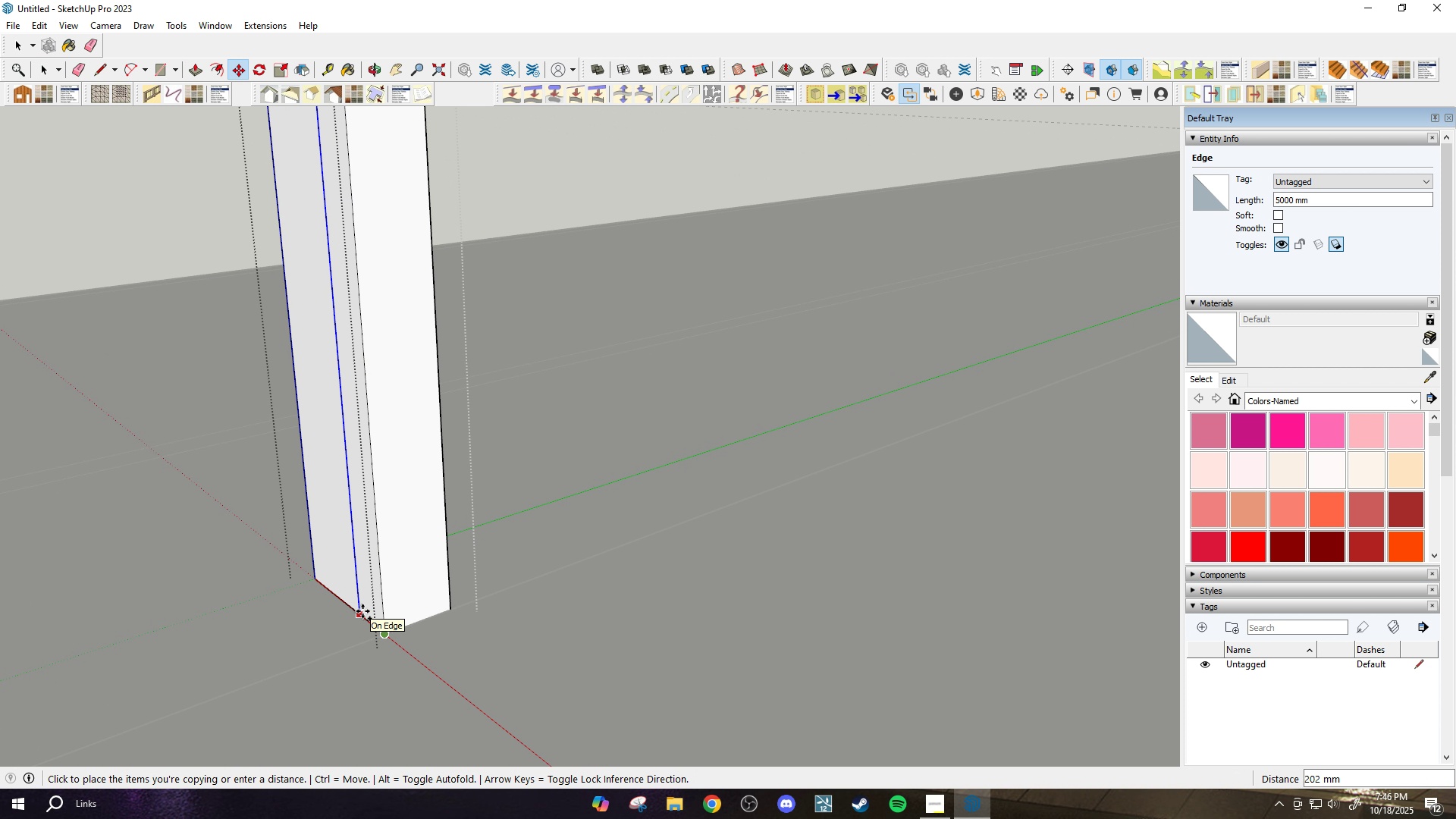 
type(200)
 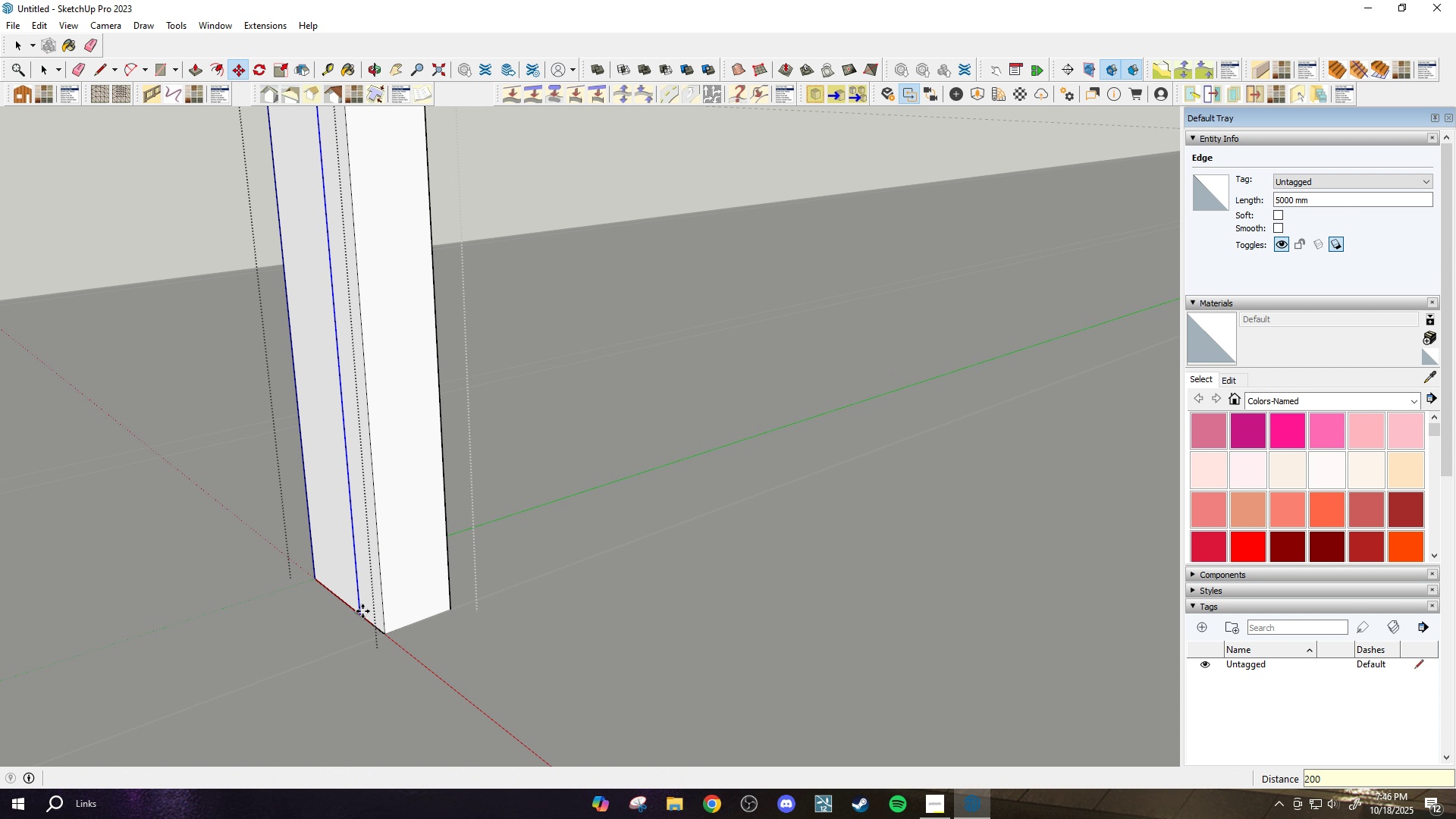 
key(Enter)
 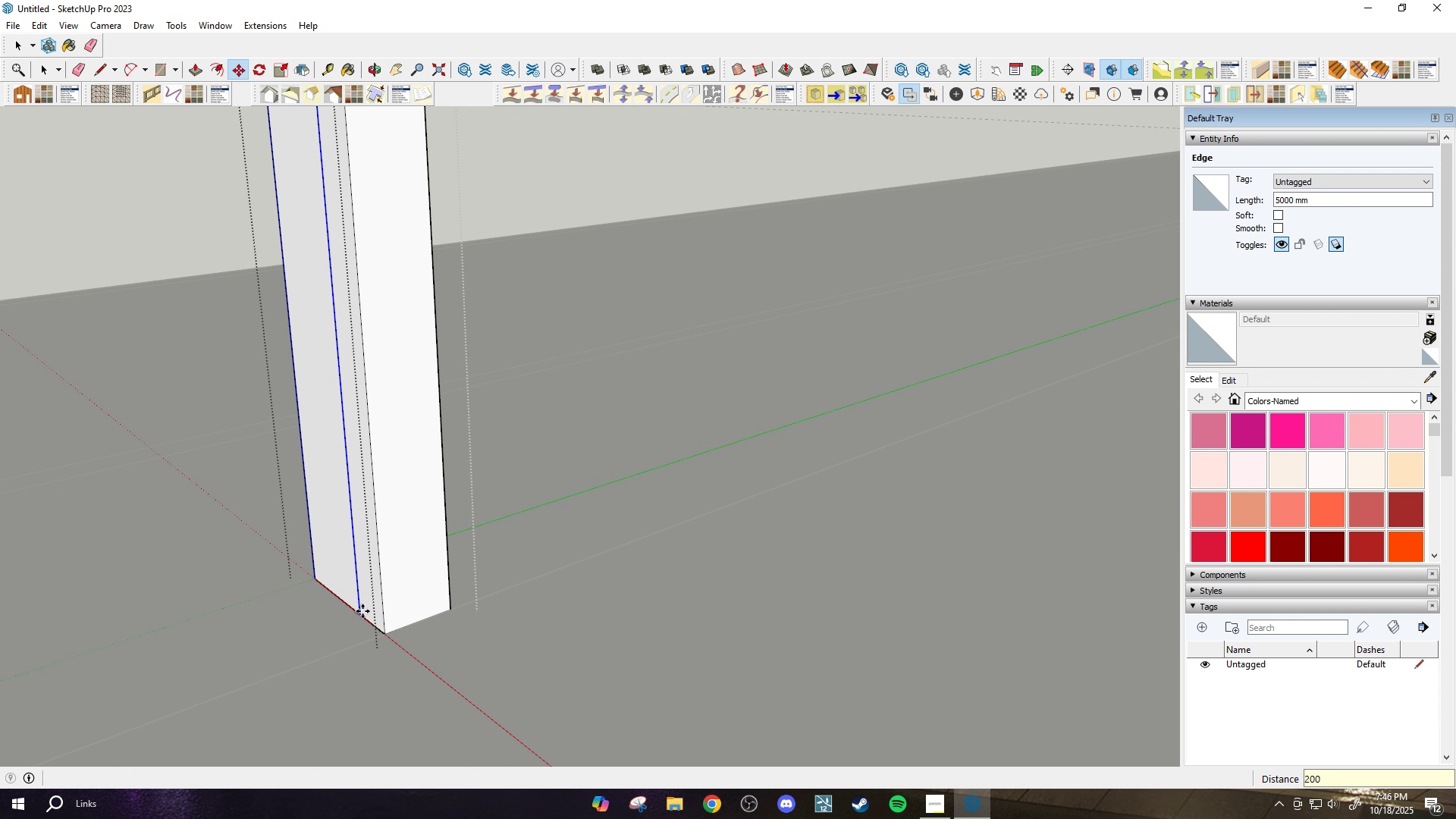 
key(P)
 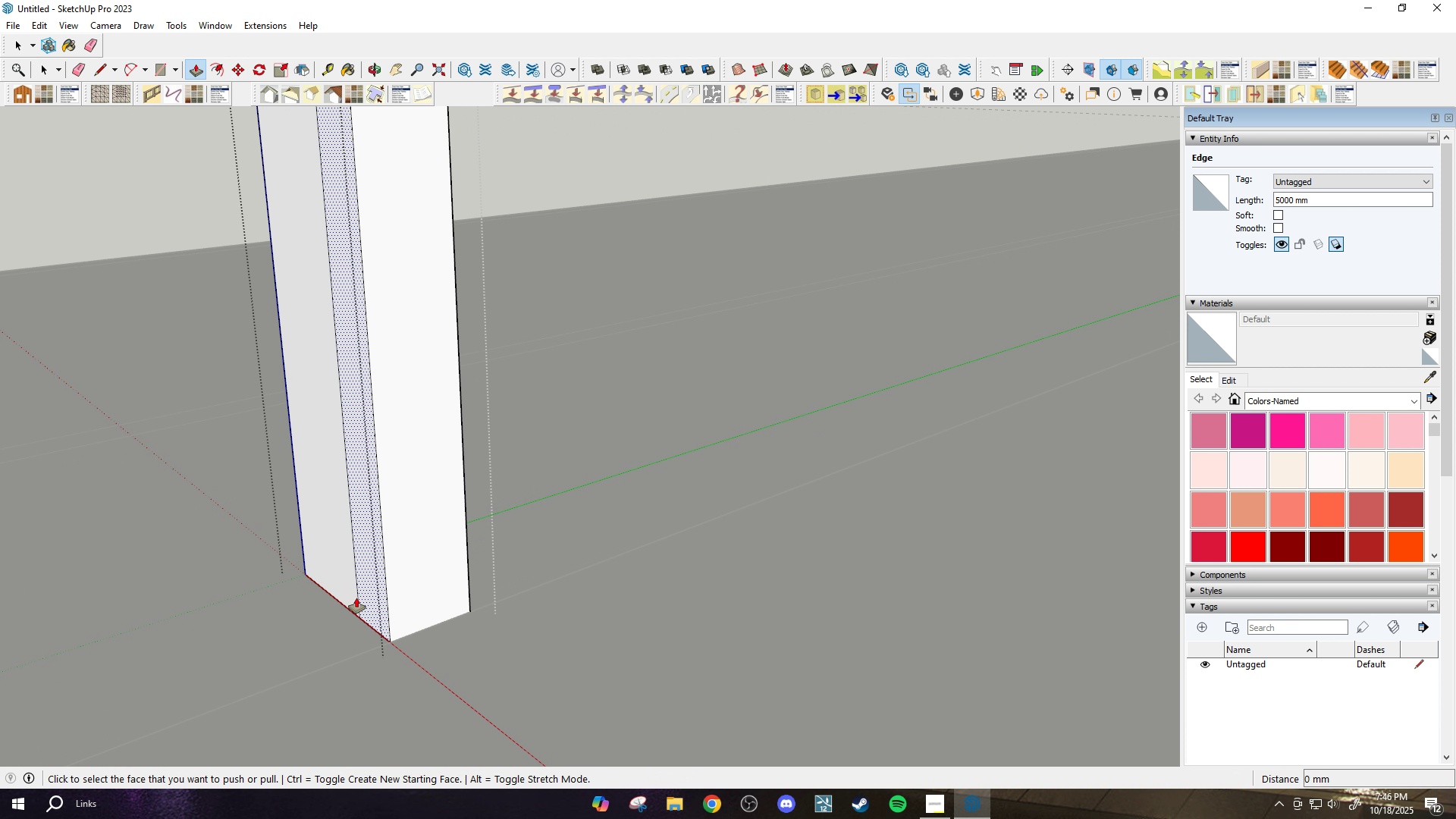 
scroll: coordinate [359, 598], scroll_direction: up, amount: 2.0
 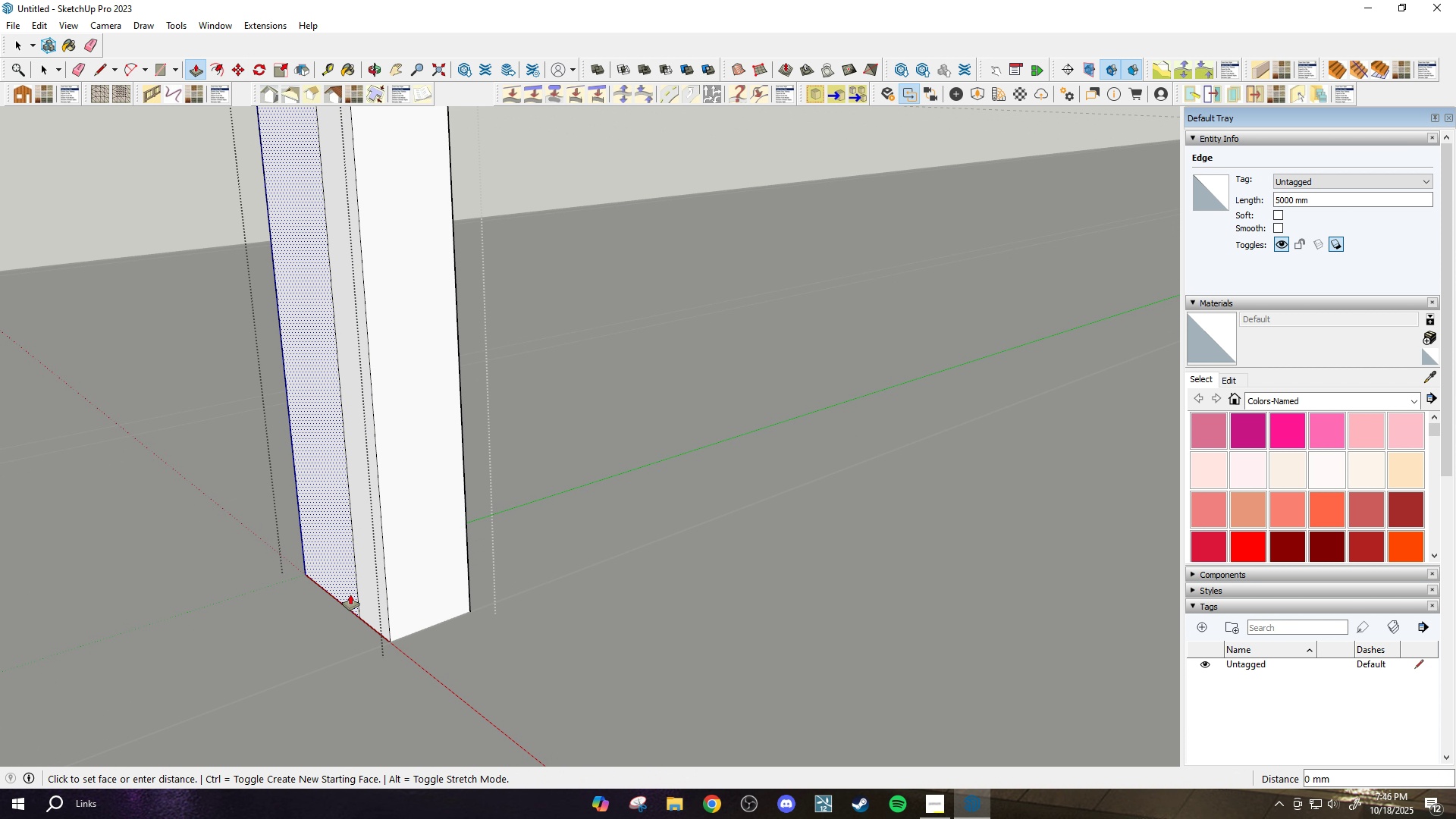 
left_click([350, 595])
 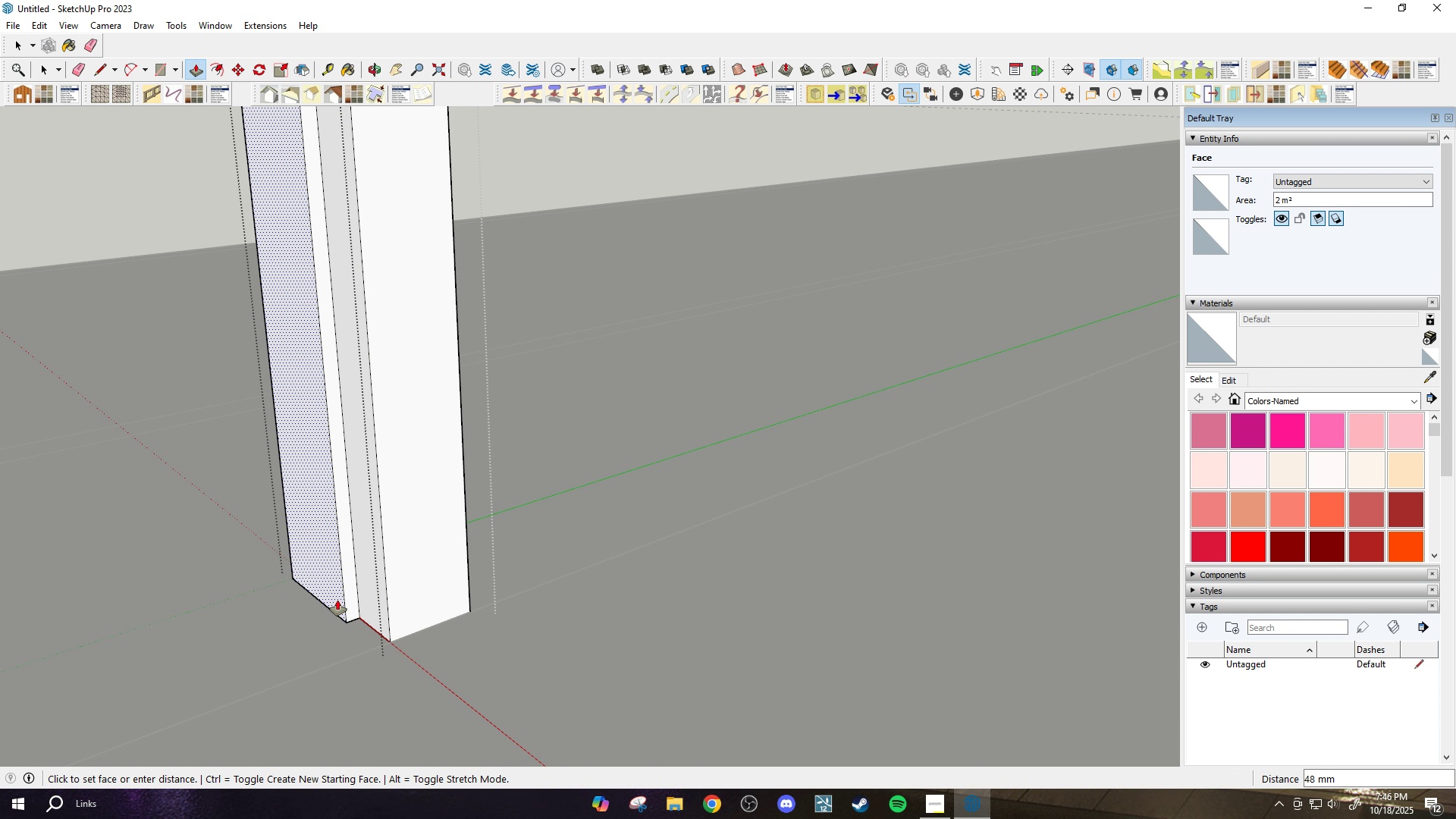 
type(50)
 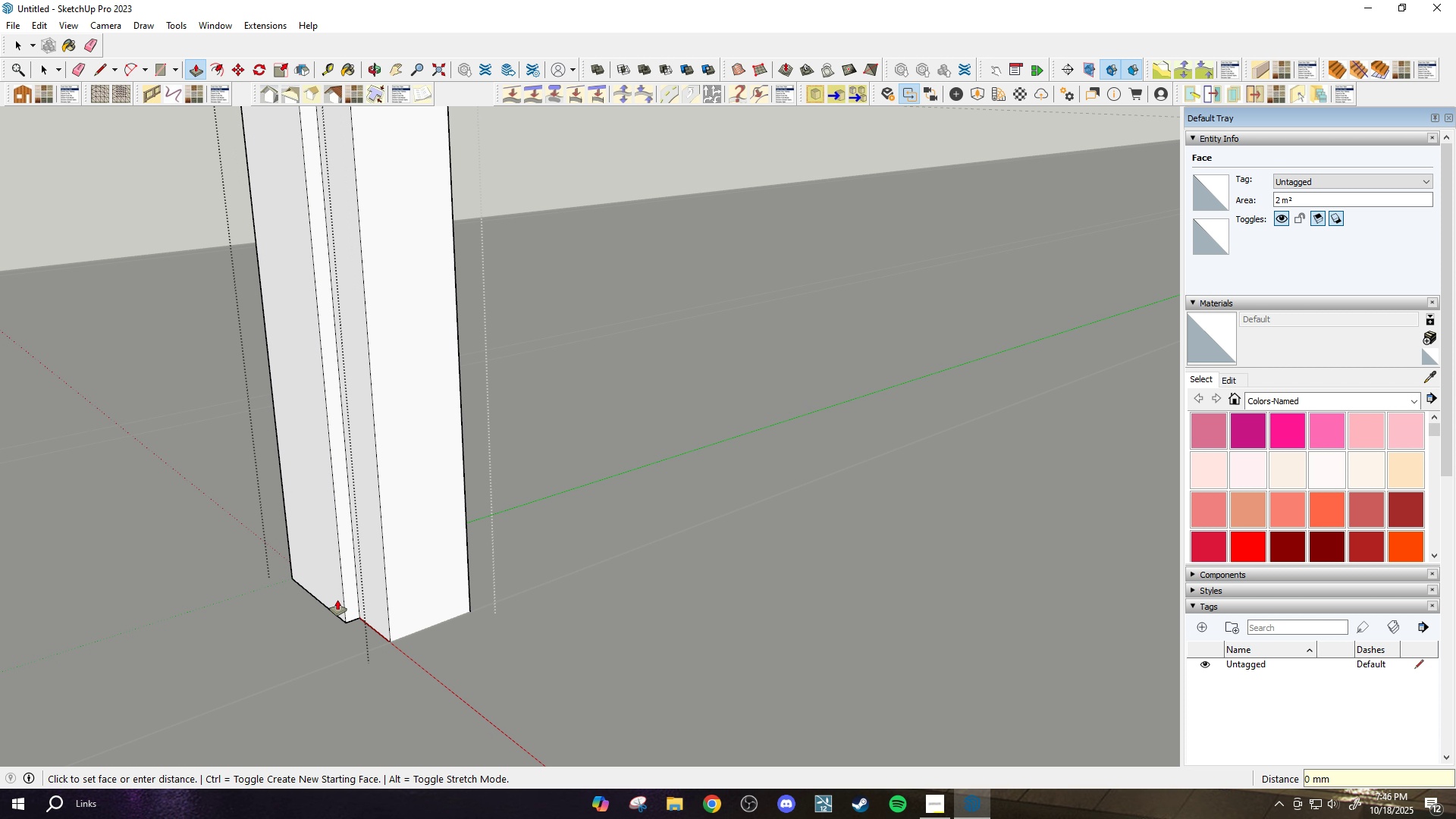 
key(Enter)
 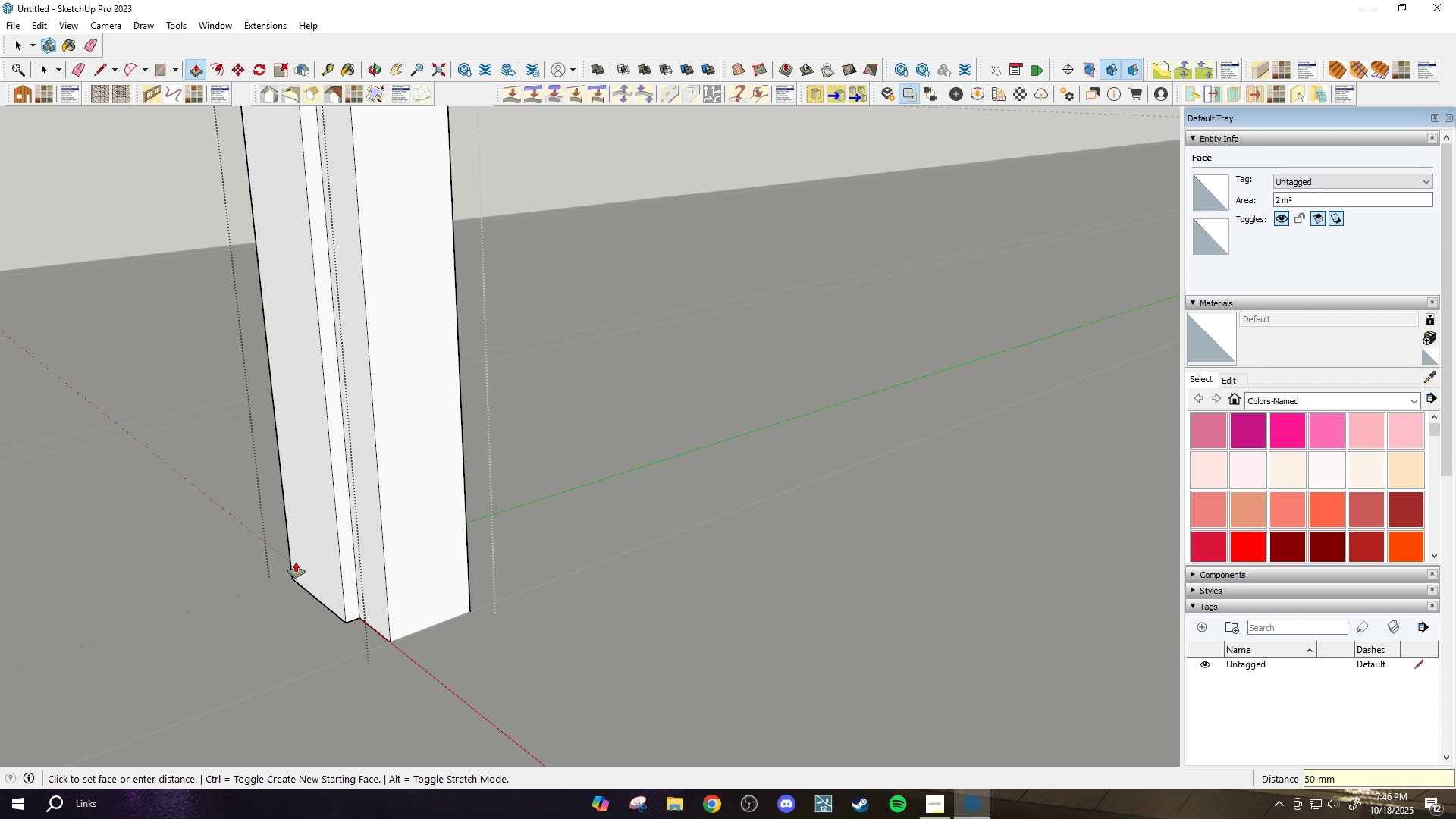 
scroll: coordinate [322, 635], scroll_direction: down, amount: 11.0
 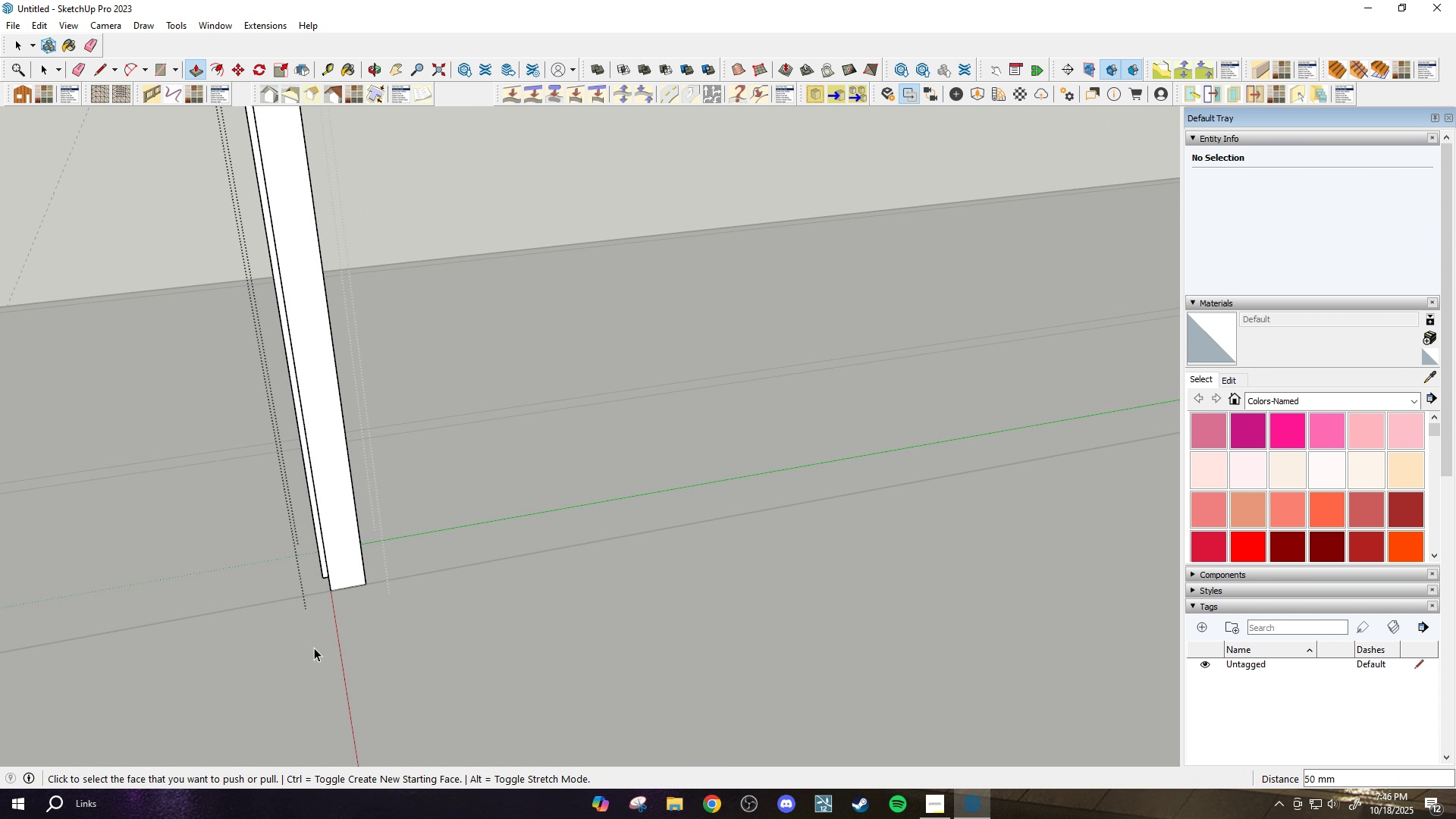 
key(Space)
 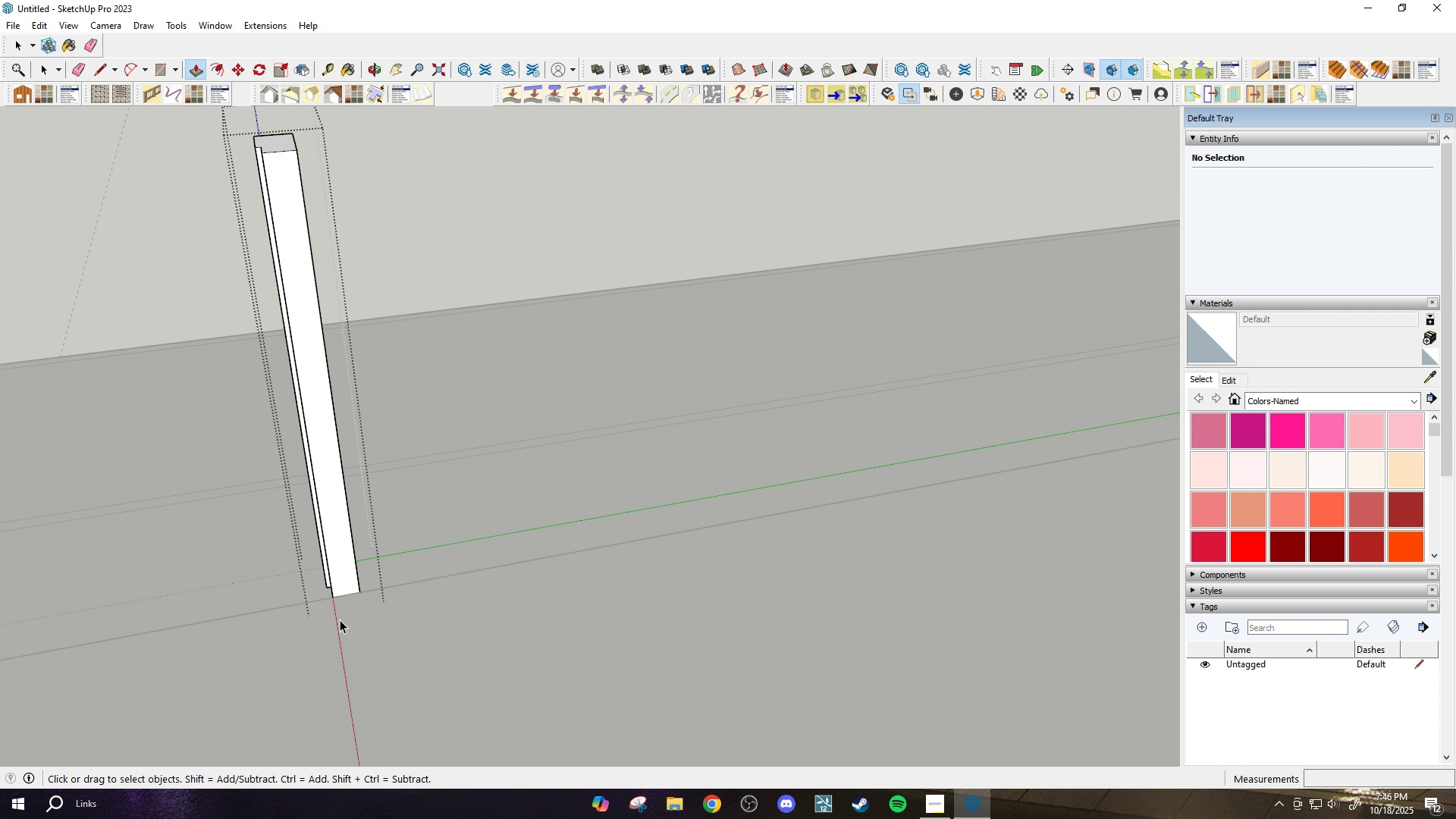 
scroll: coordinate [340, 620], scroll_direction: down, amount: 4.0
 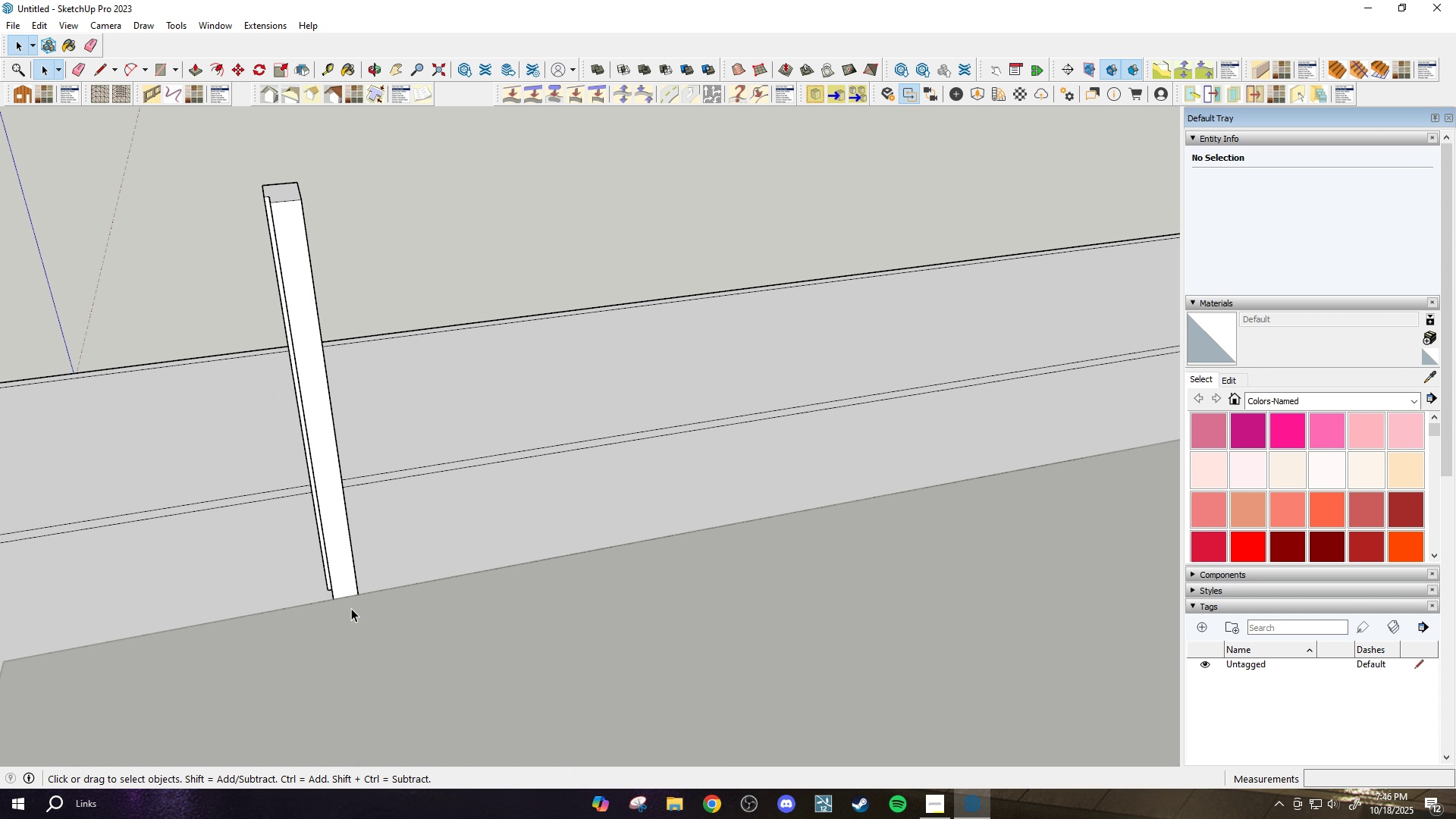 
key(Escape)
 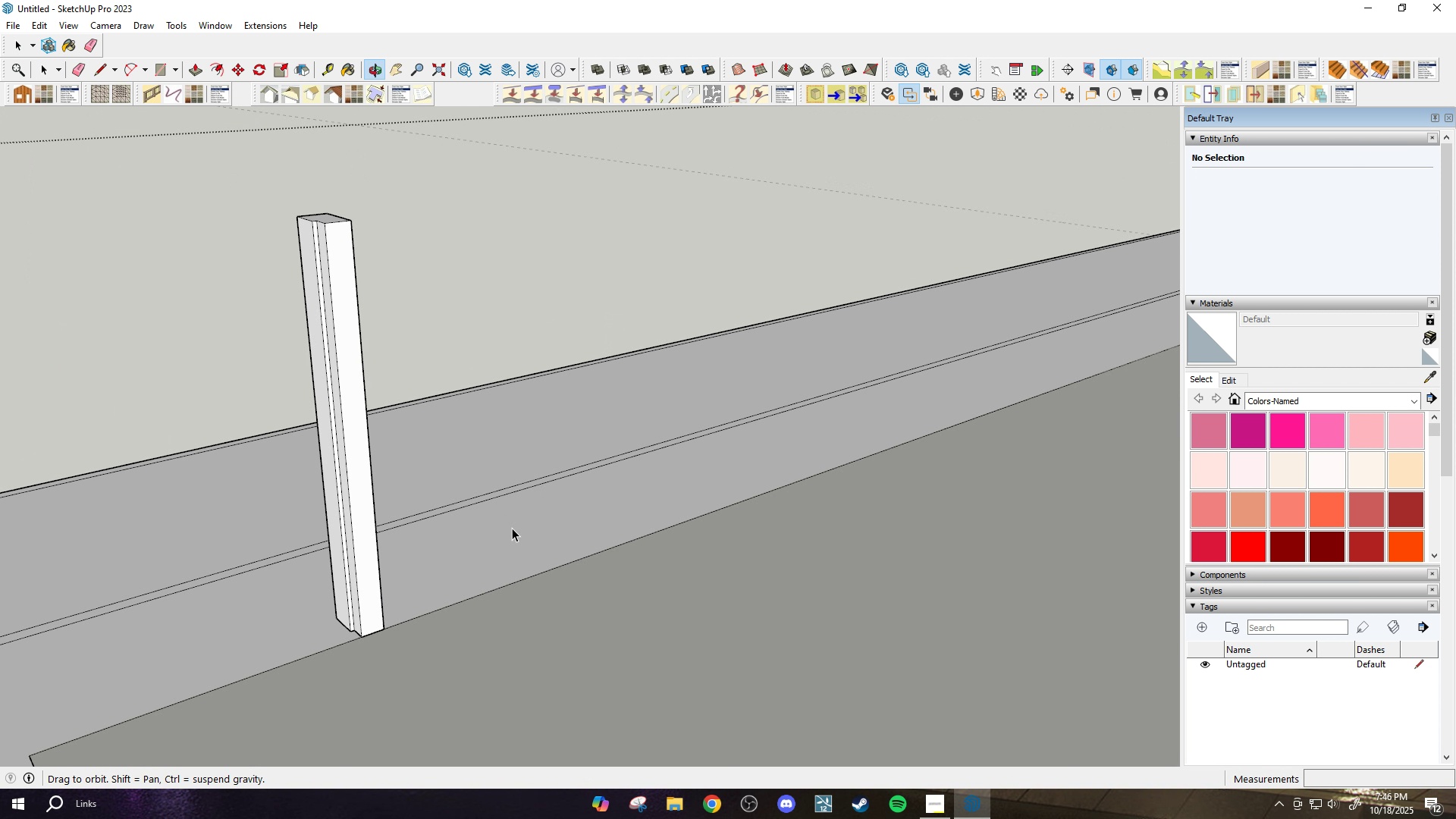 
left_click_drag(start_coordinate=[507, 539], to_coordinate=[507, 545])
 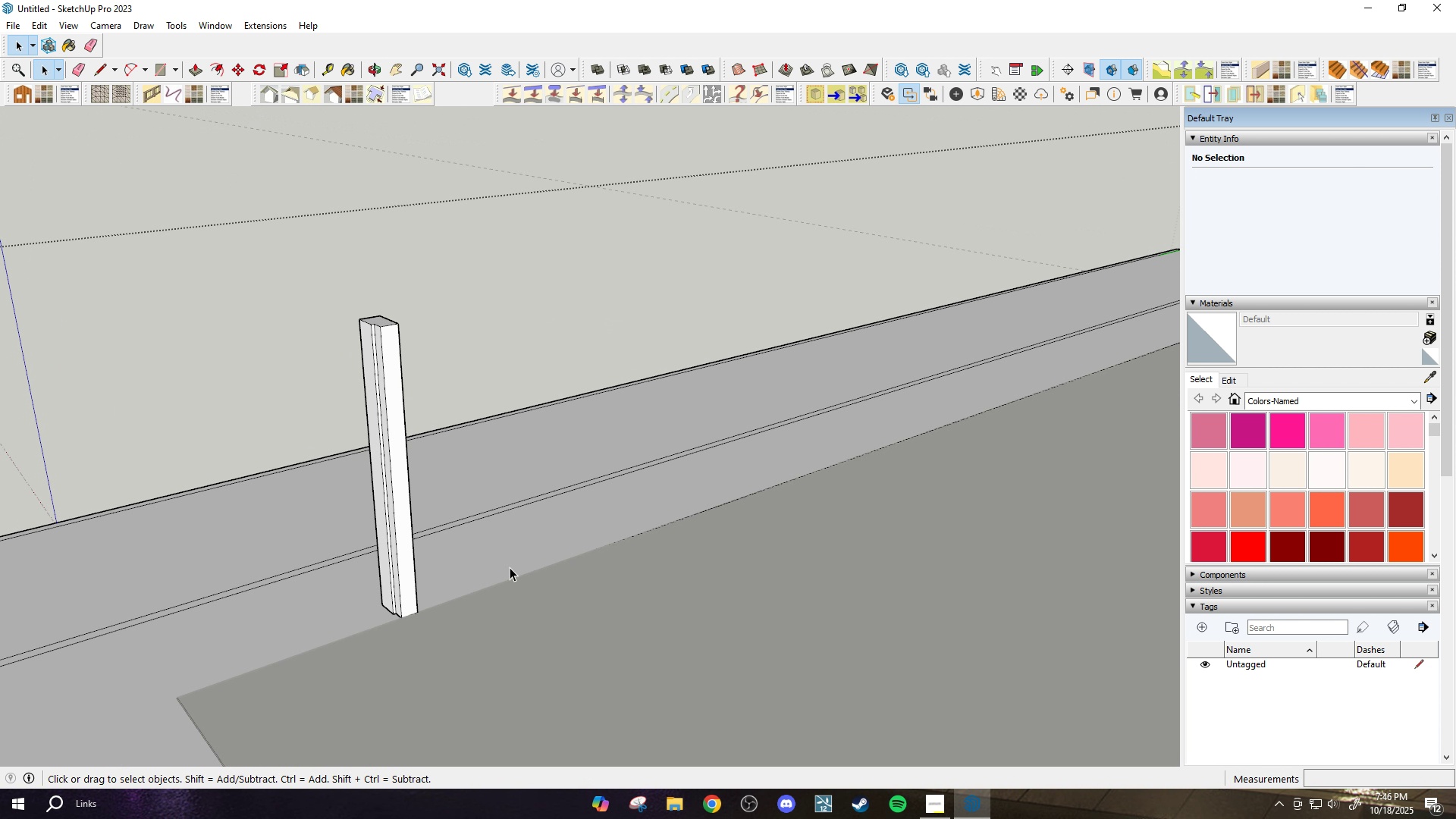 
scroll: coordinate [510, 567], scroll_direction: down, amount: 3.0
 